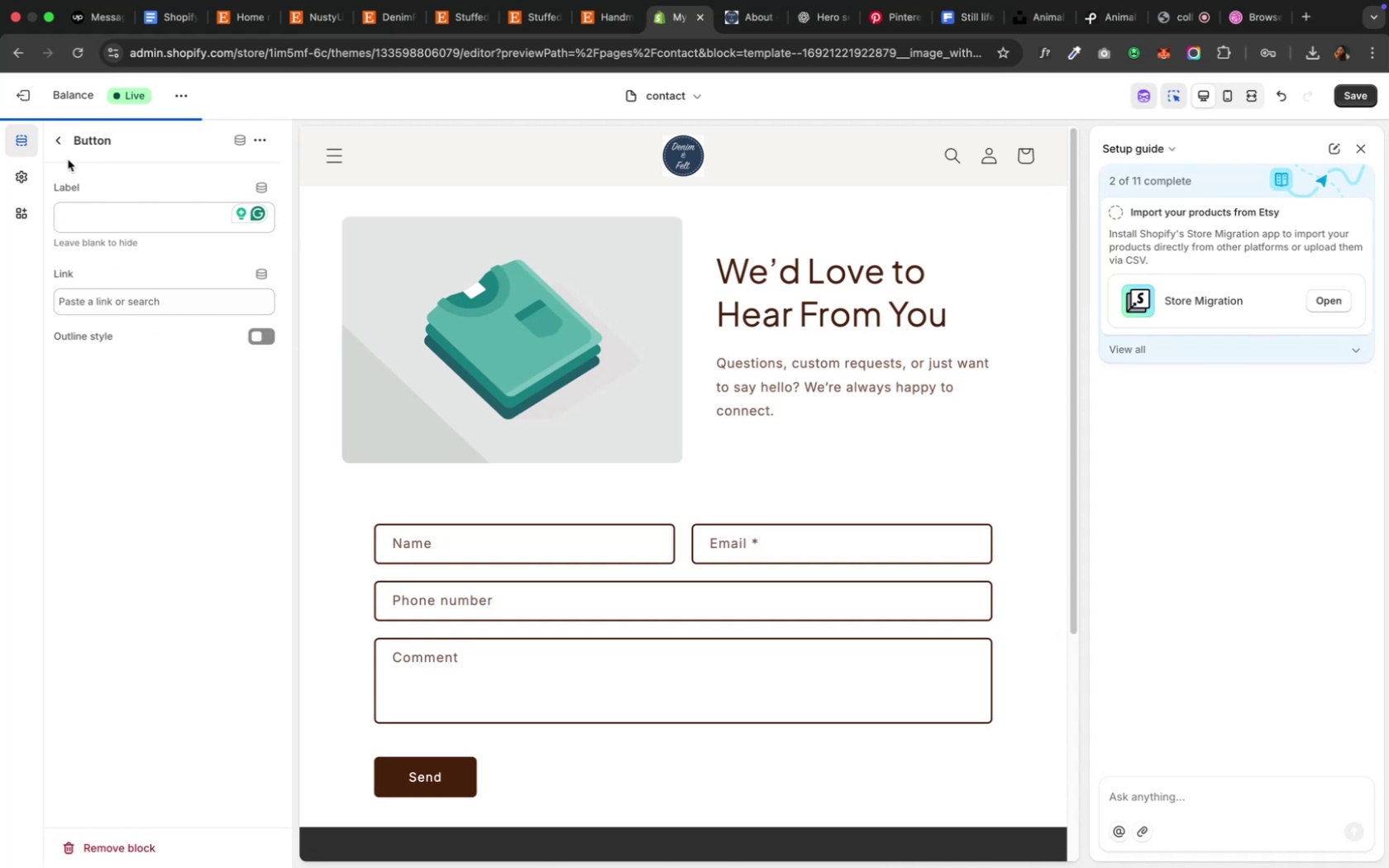 
left_click([55, 141])
 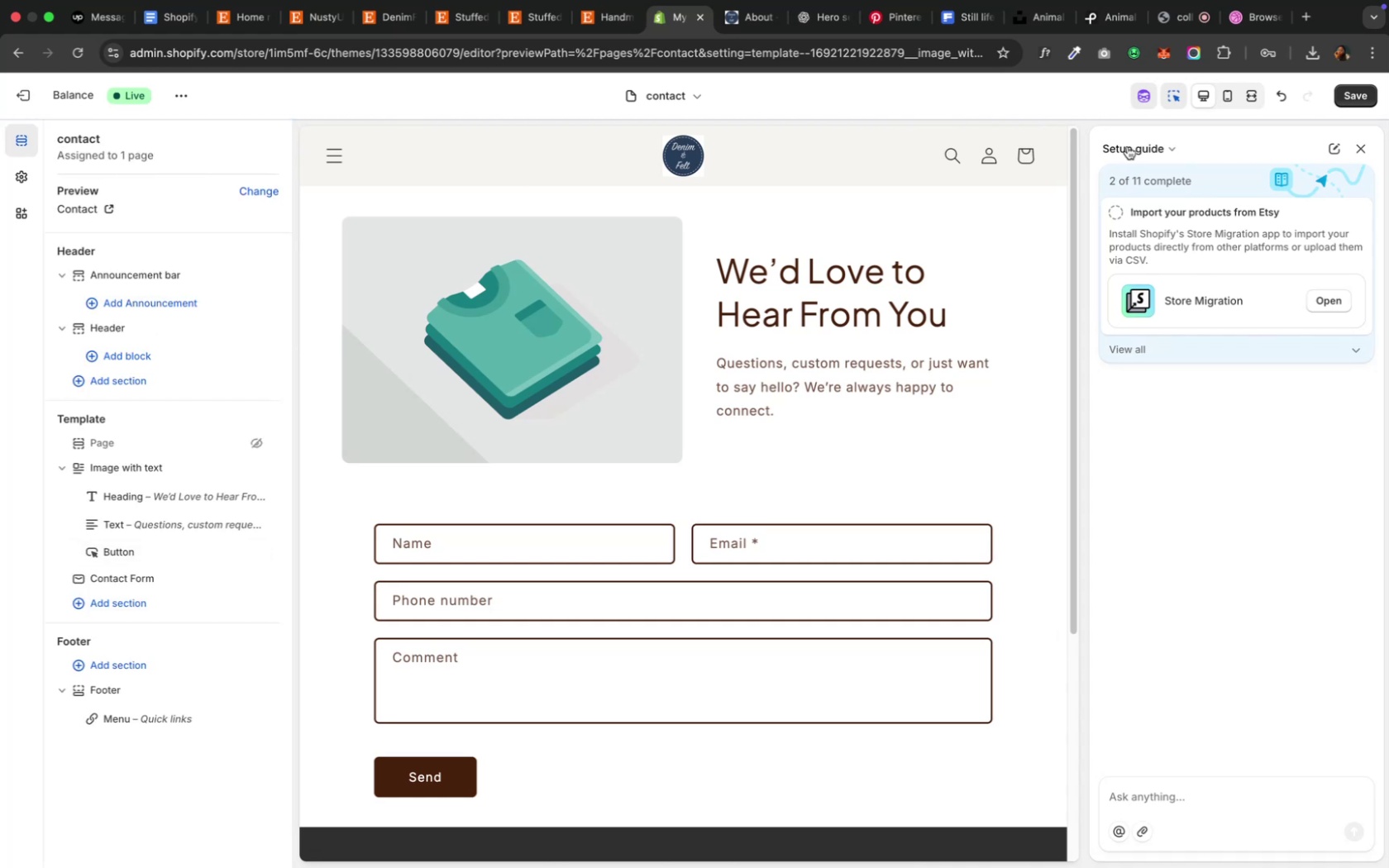 
left_click([964, 11])
 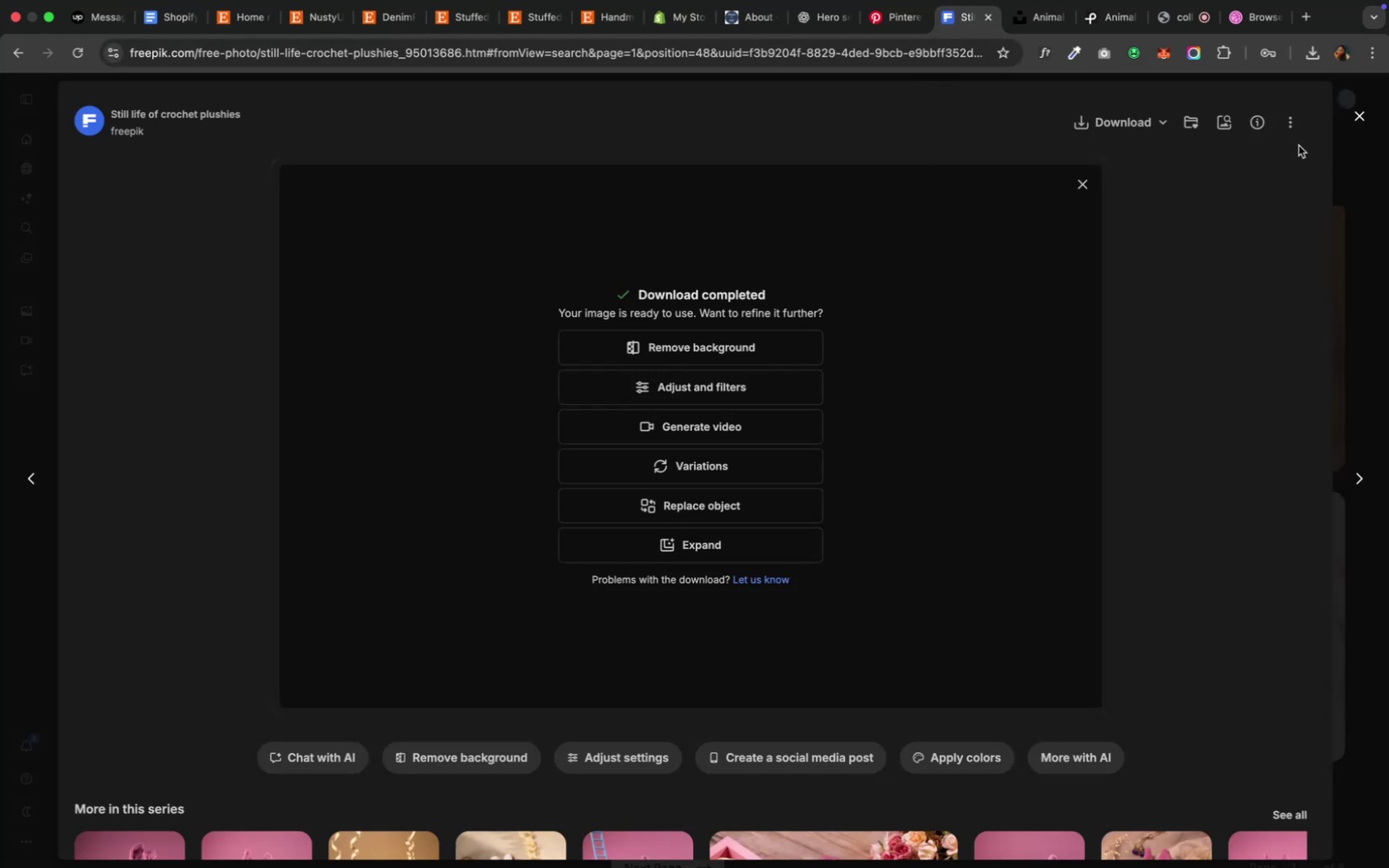 
left_click([1353, 128])
 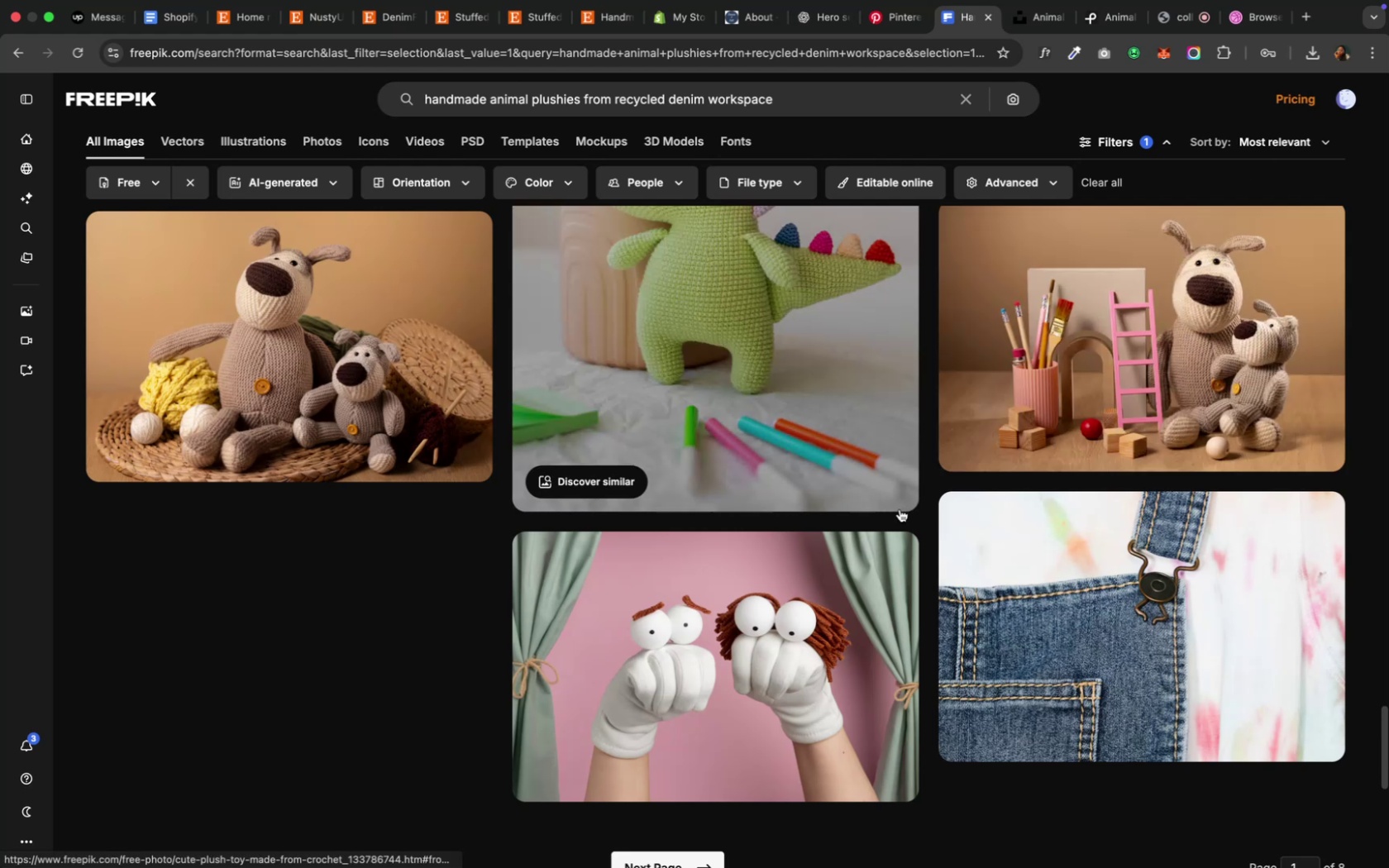 
scroll: coordinate [933, 522], scroll_direction: down, amount: 11.0
 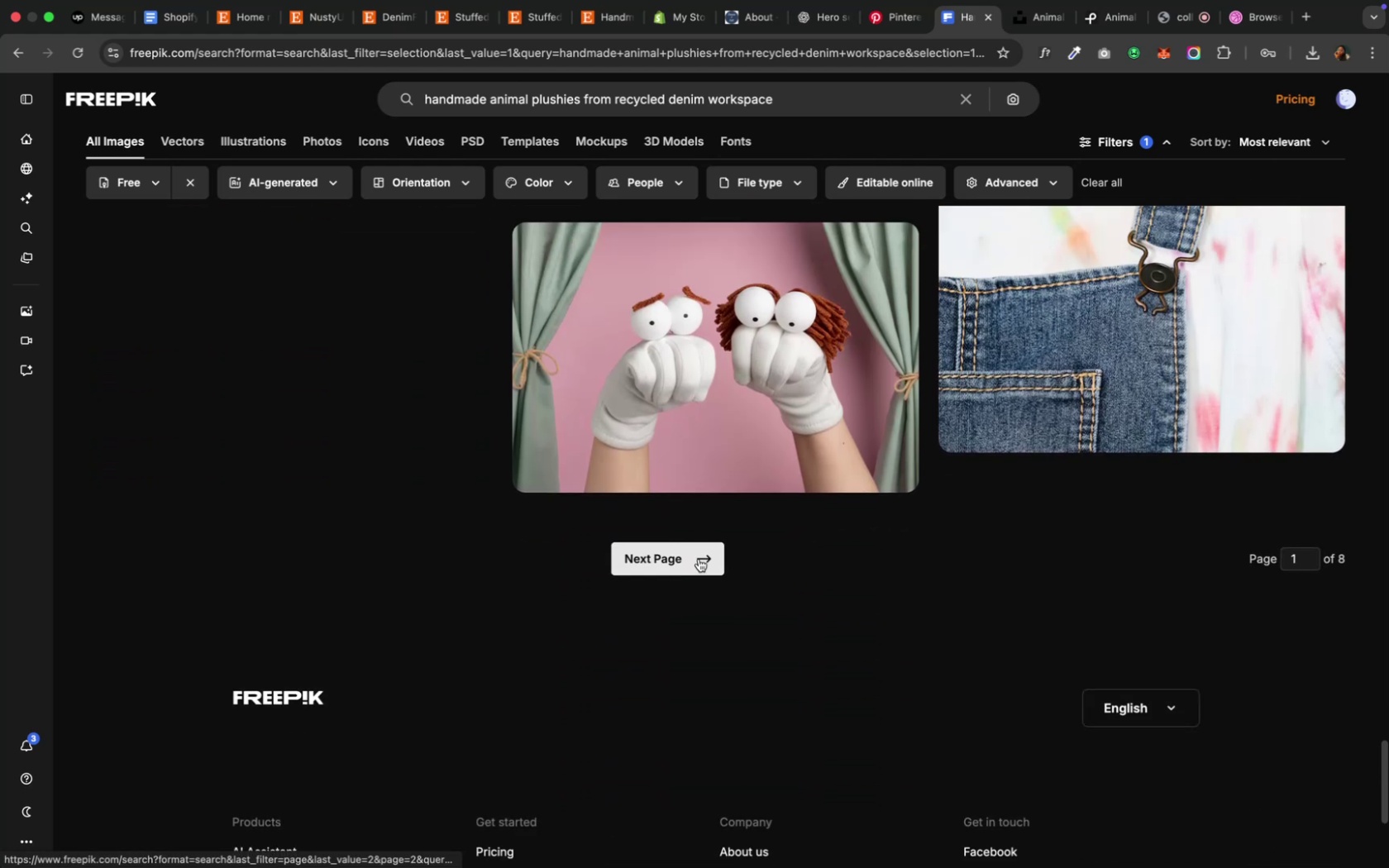 
left_click([698, 559])
 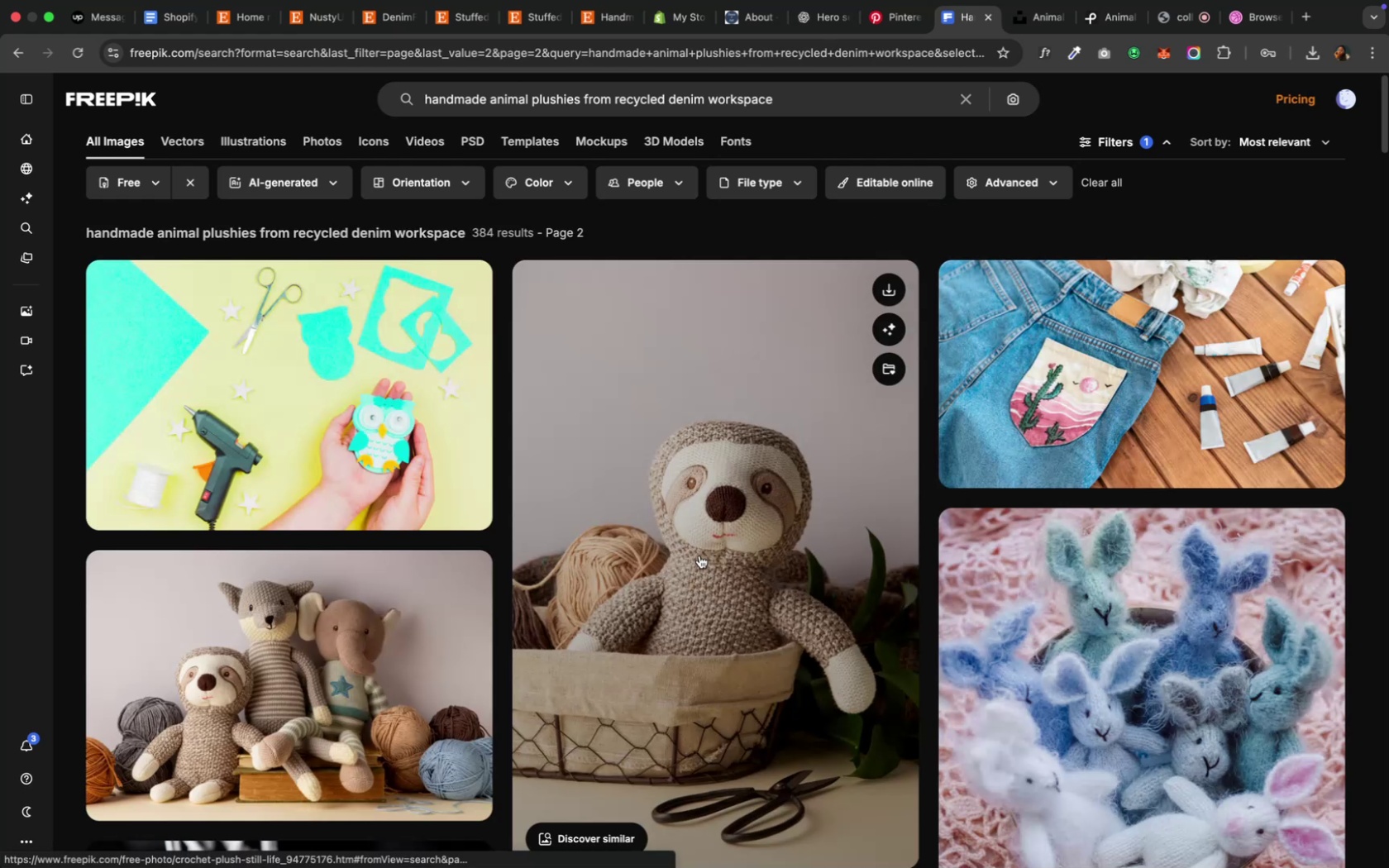 
wait(13.59)
 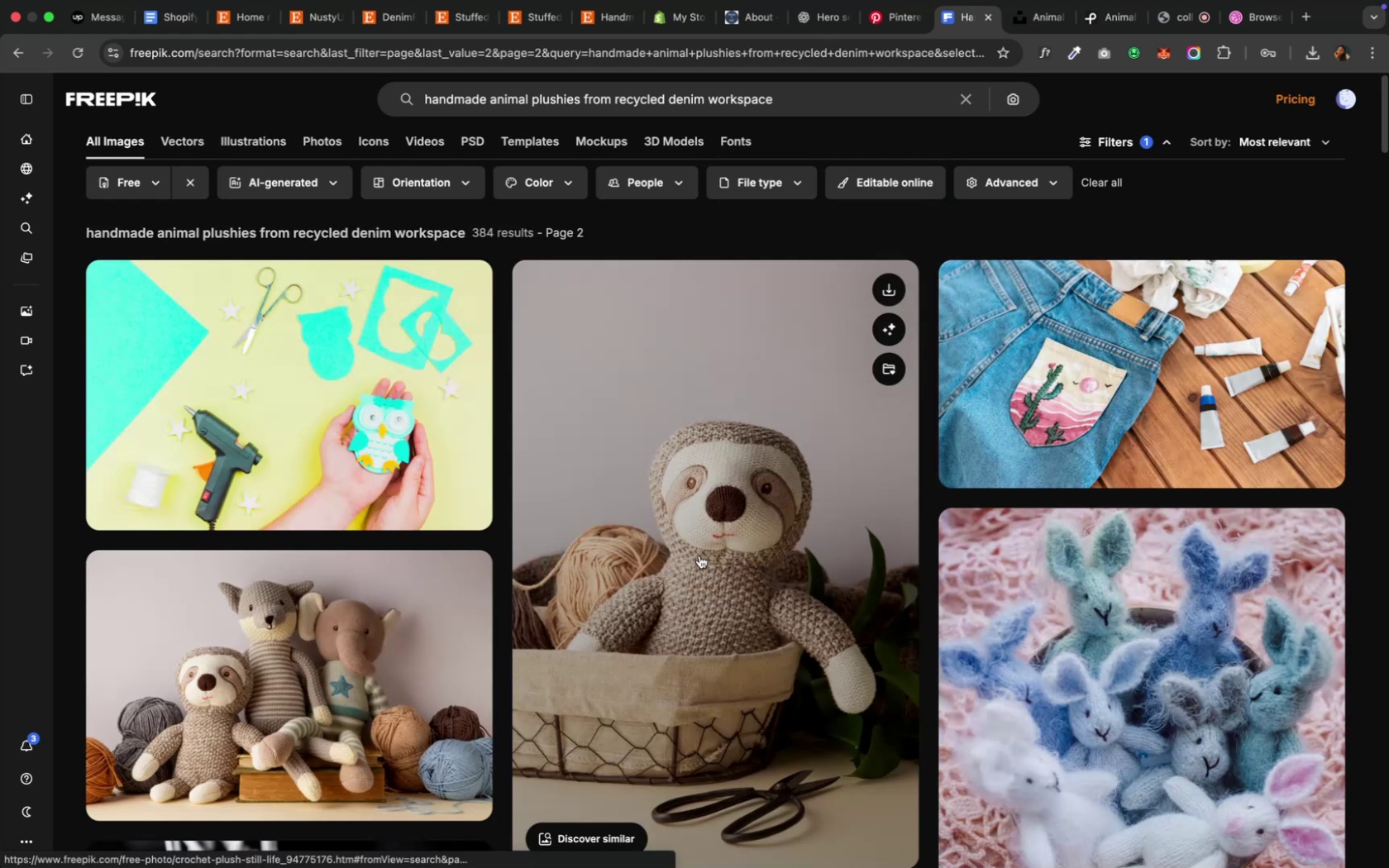 
scroll: coordinate [518, 544], scroll_direction: down, amount: 23.0
 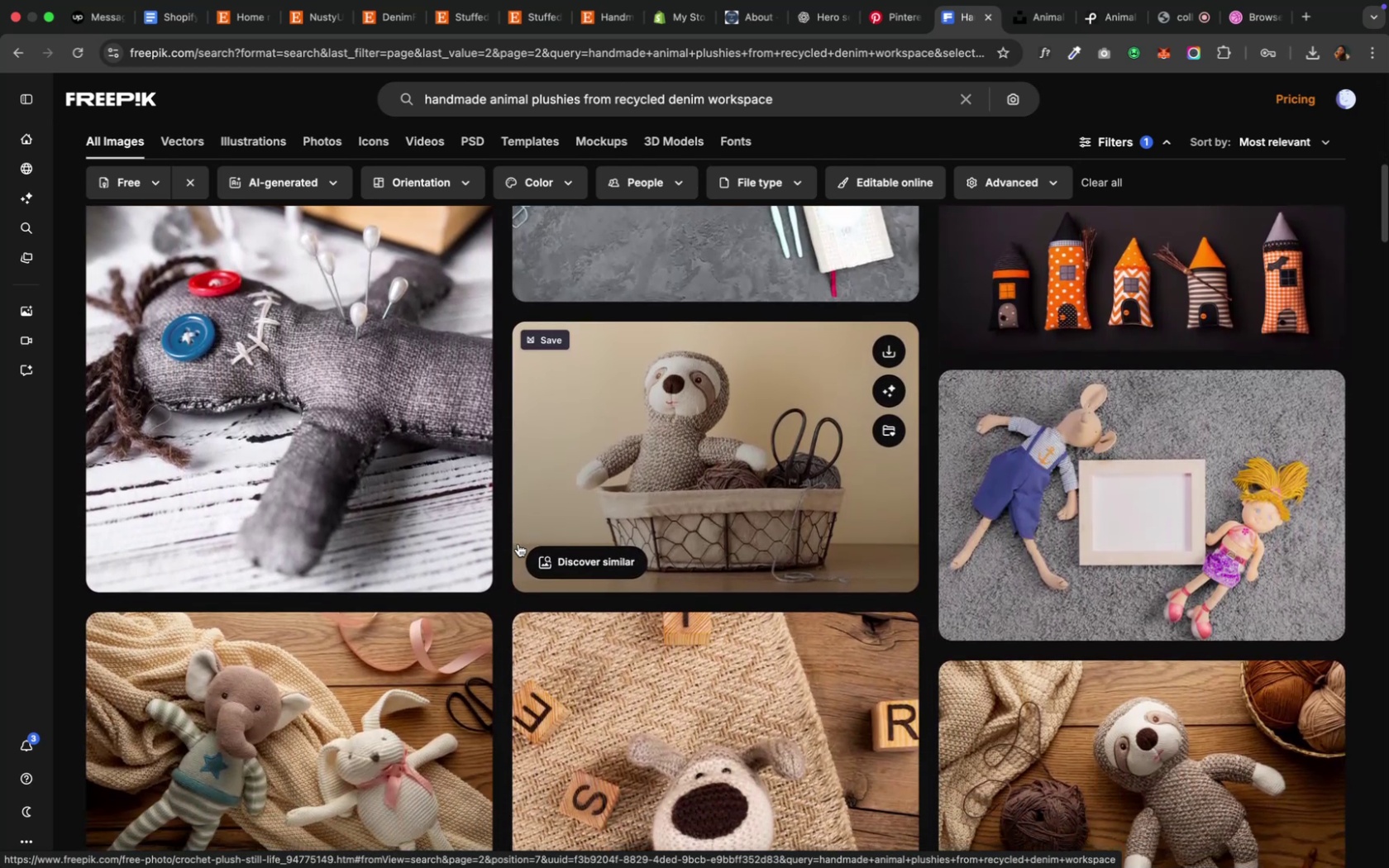 
scroll: coordinate [518, 540], scroll_direction: down, amount: 8.0
 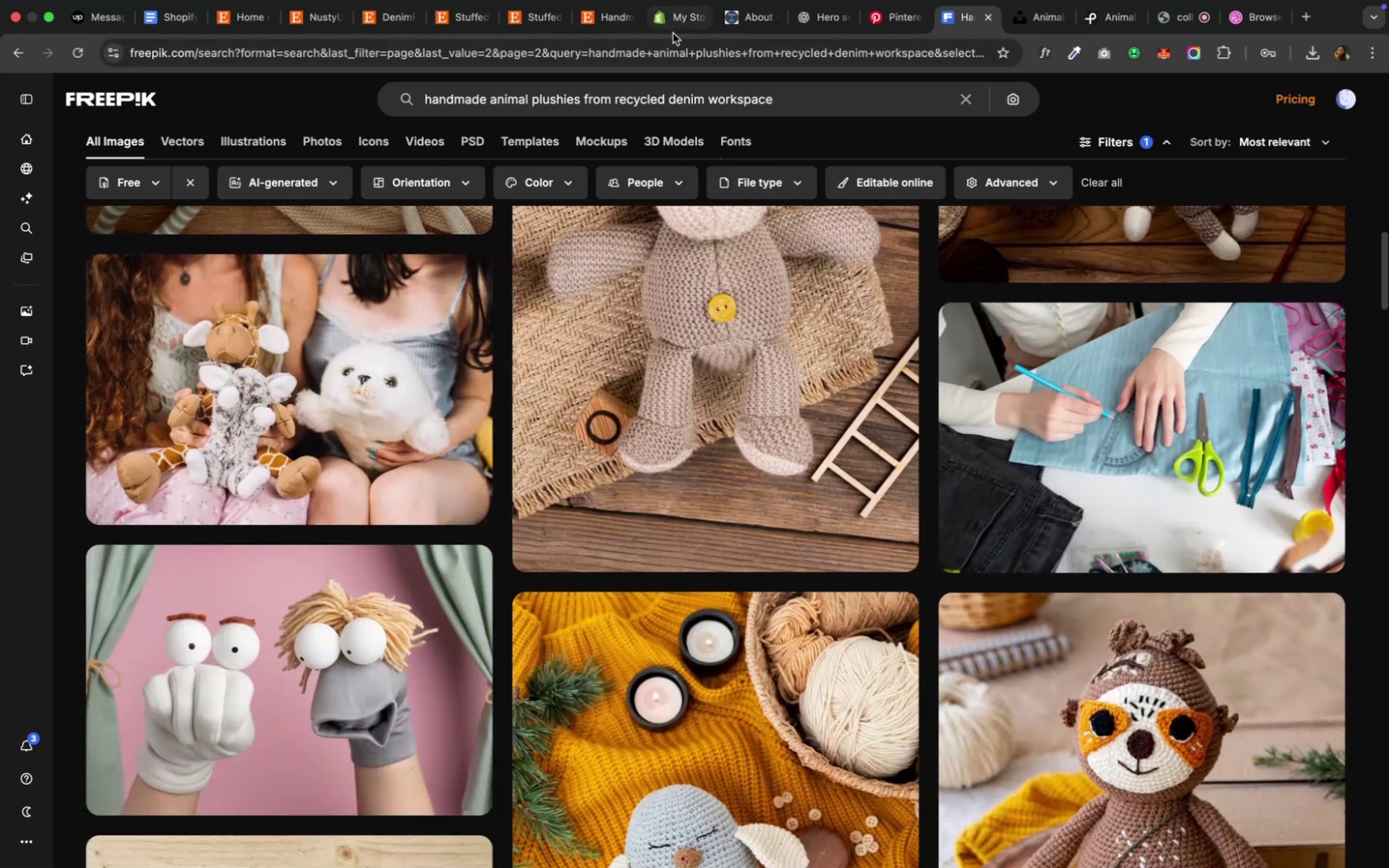 
left_click([673, 23])
 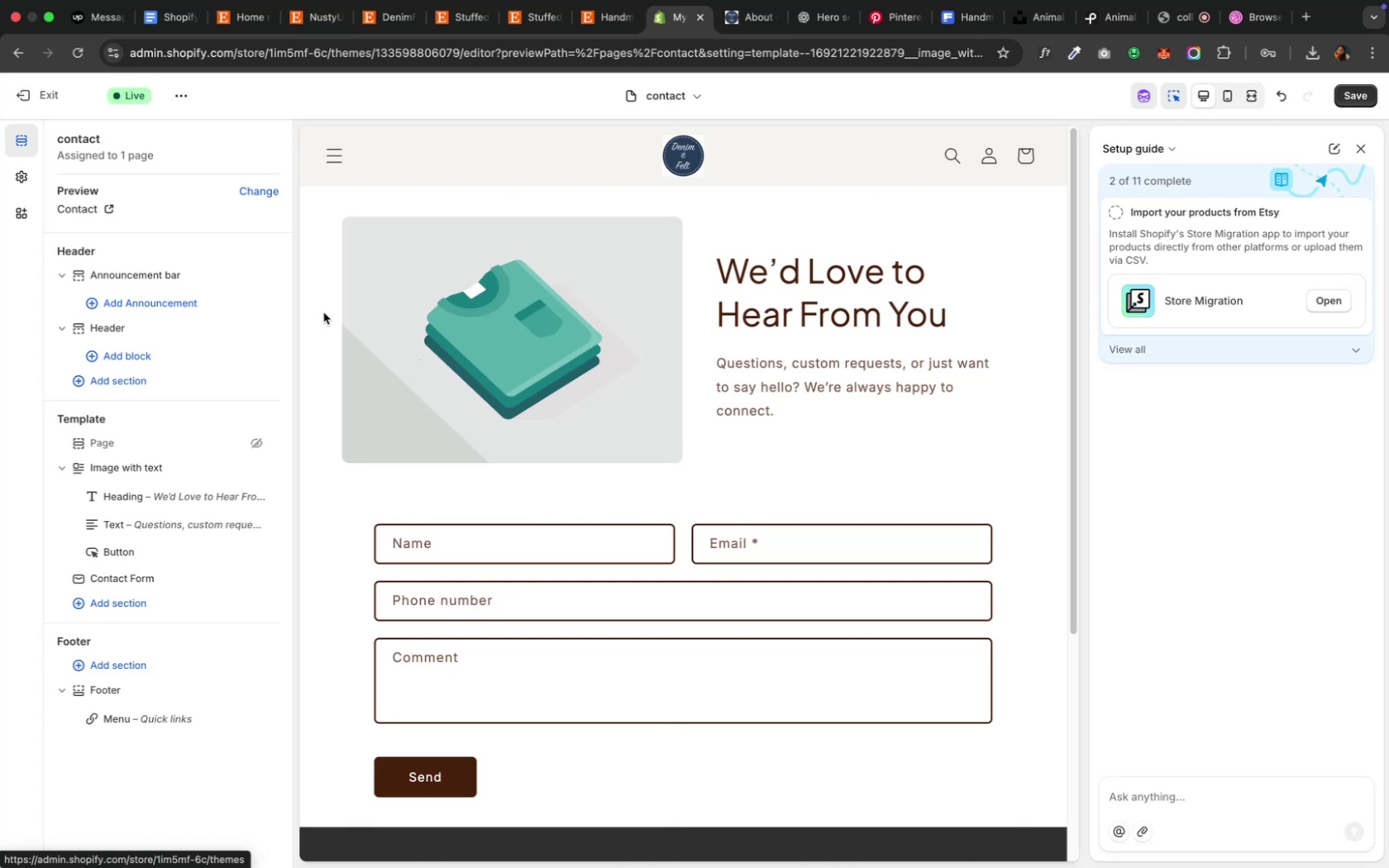 
left_click([435, 314])
 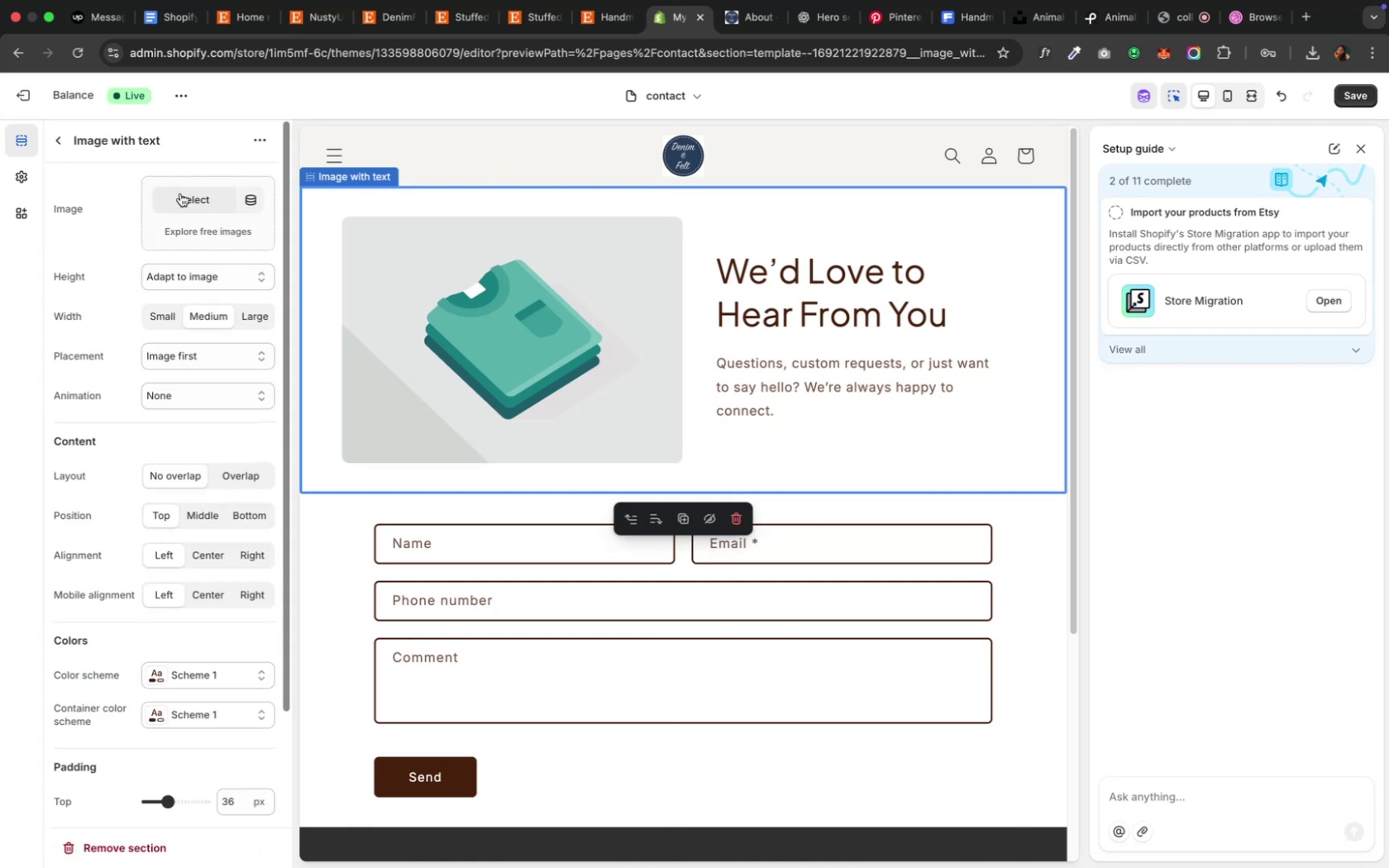 
left_click([180, 193])
 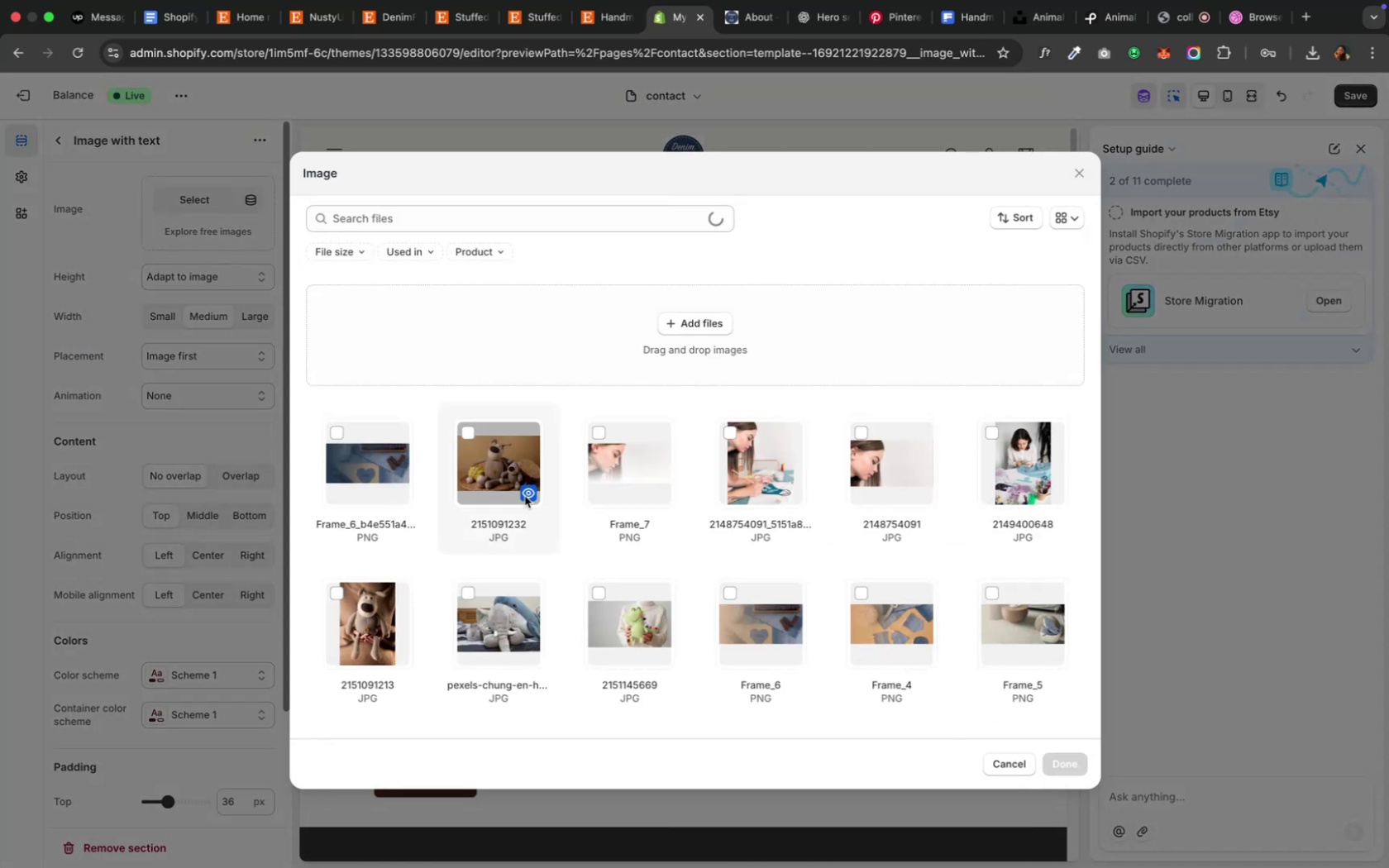 
scroll: coordinate [525, 489], scroll_direction: down, amount: 19.0
 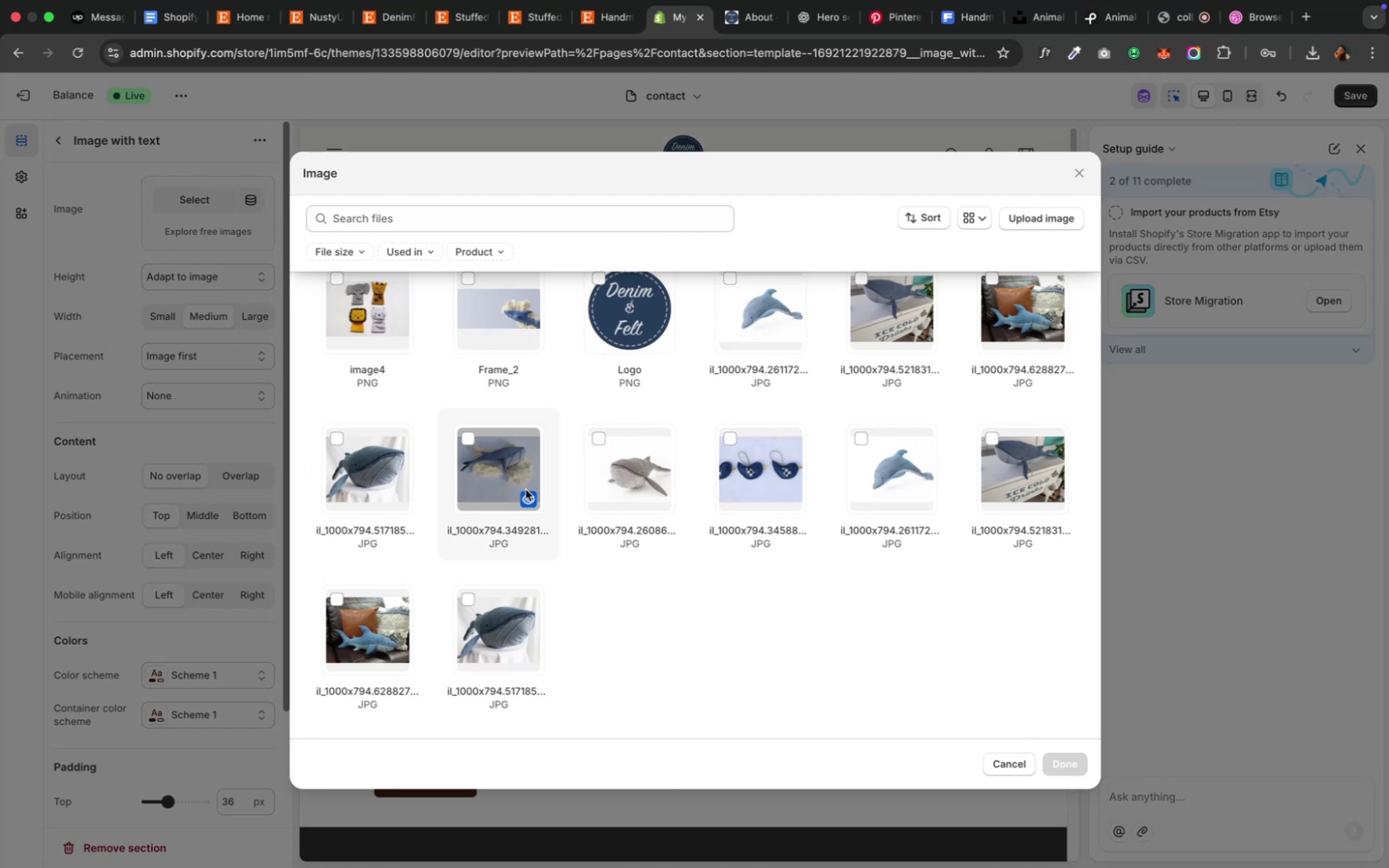 
wait(6.62)
 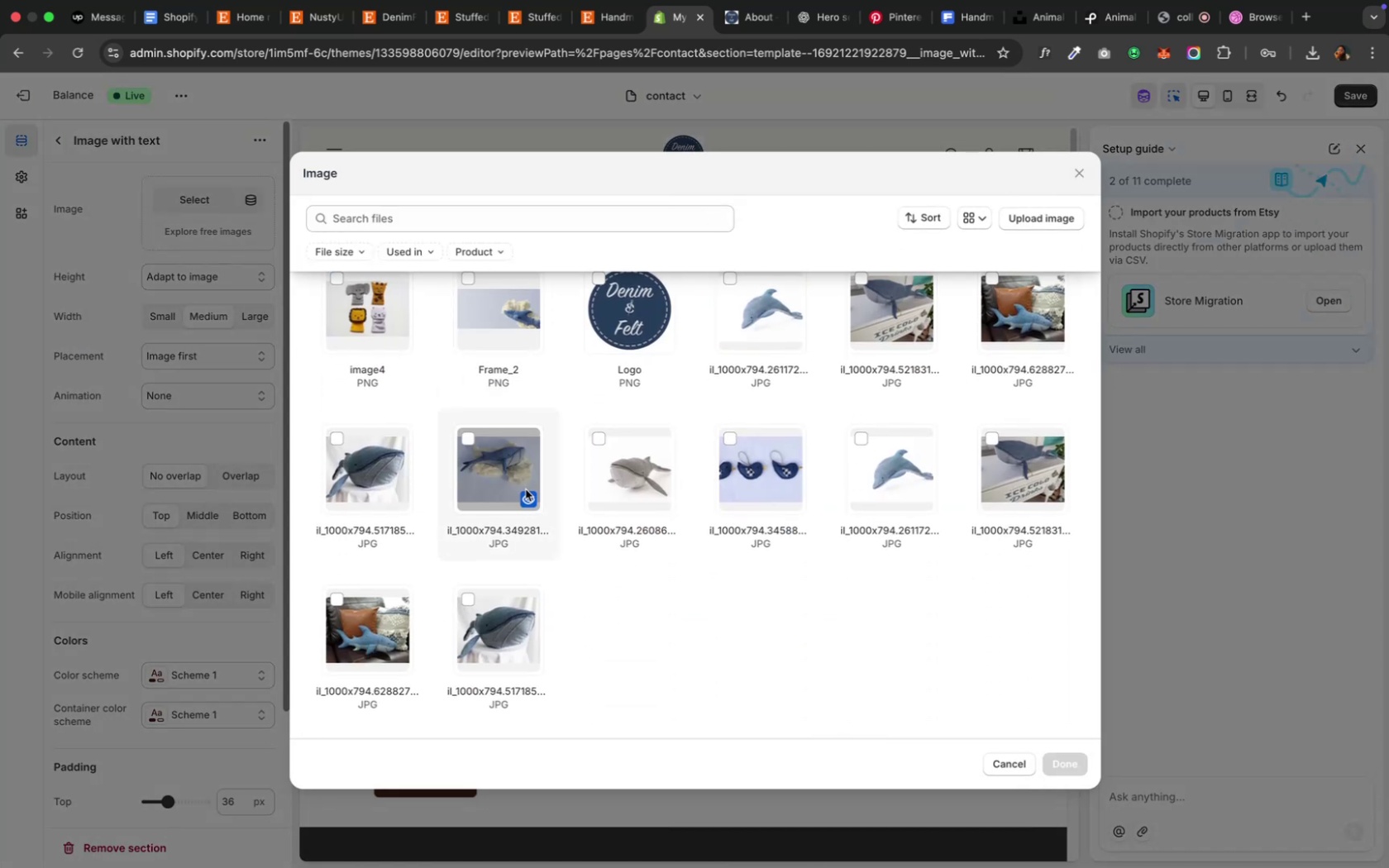 
left_click([369, 475])
 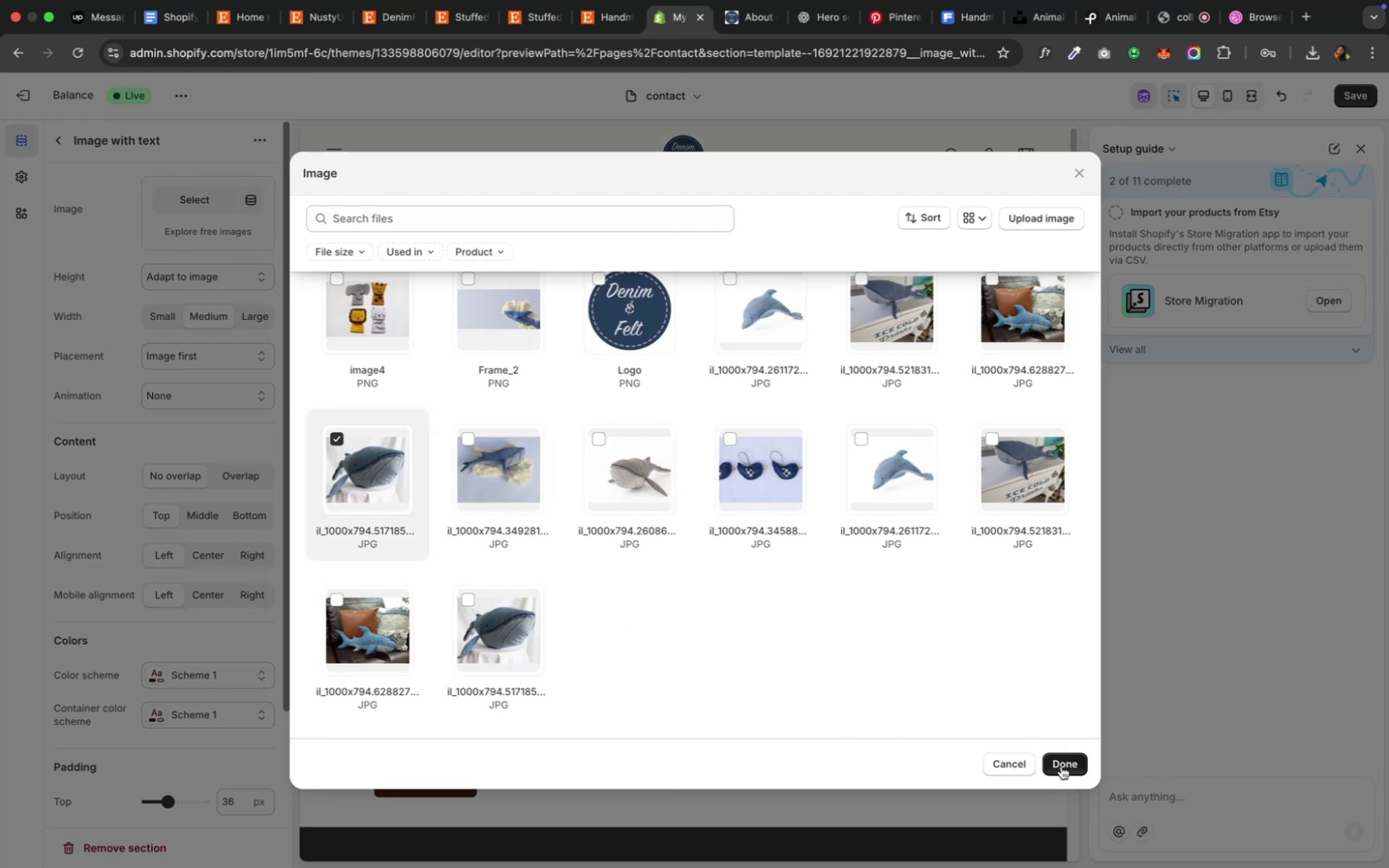 
left_click([1066, 764])
 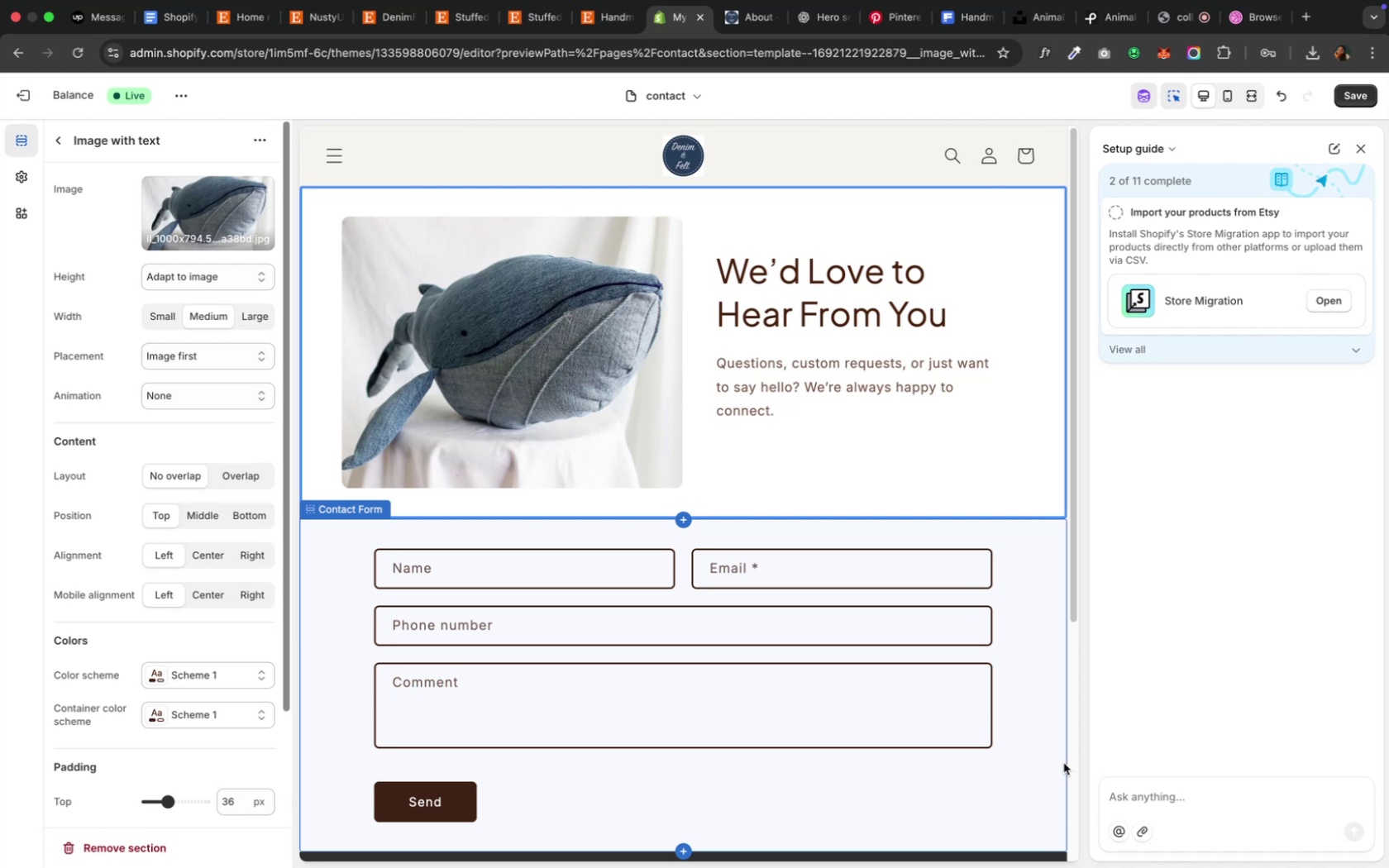 
wait(12.94)
 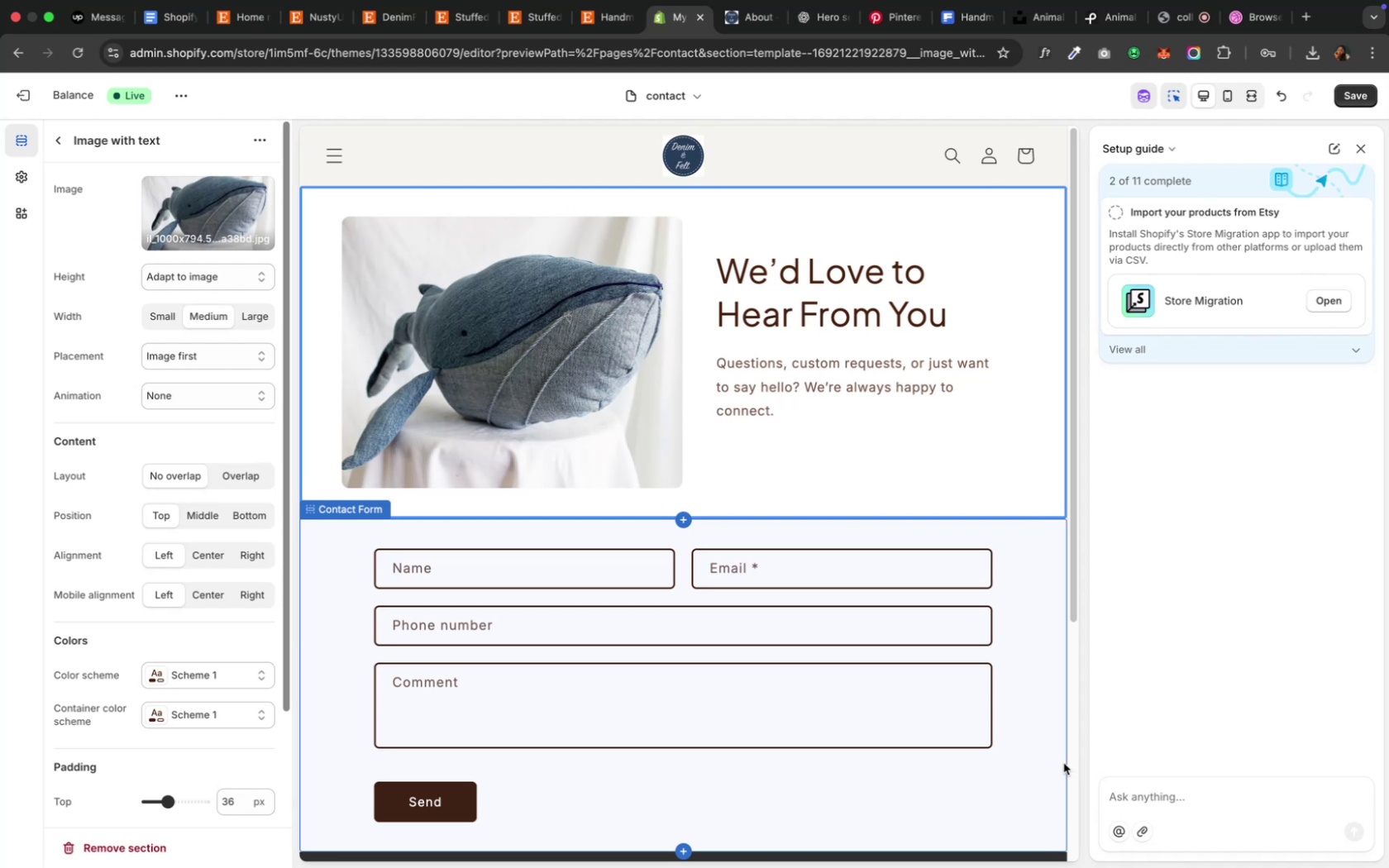 
left_click([817, 41])
 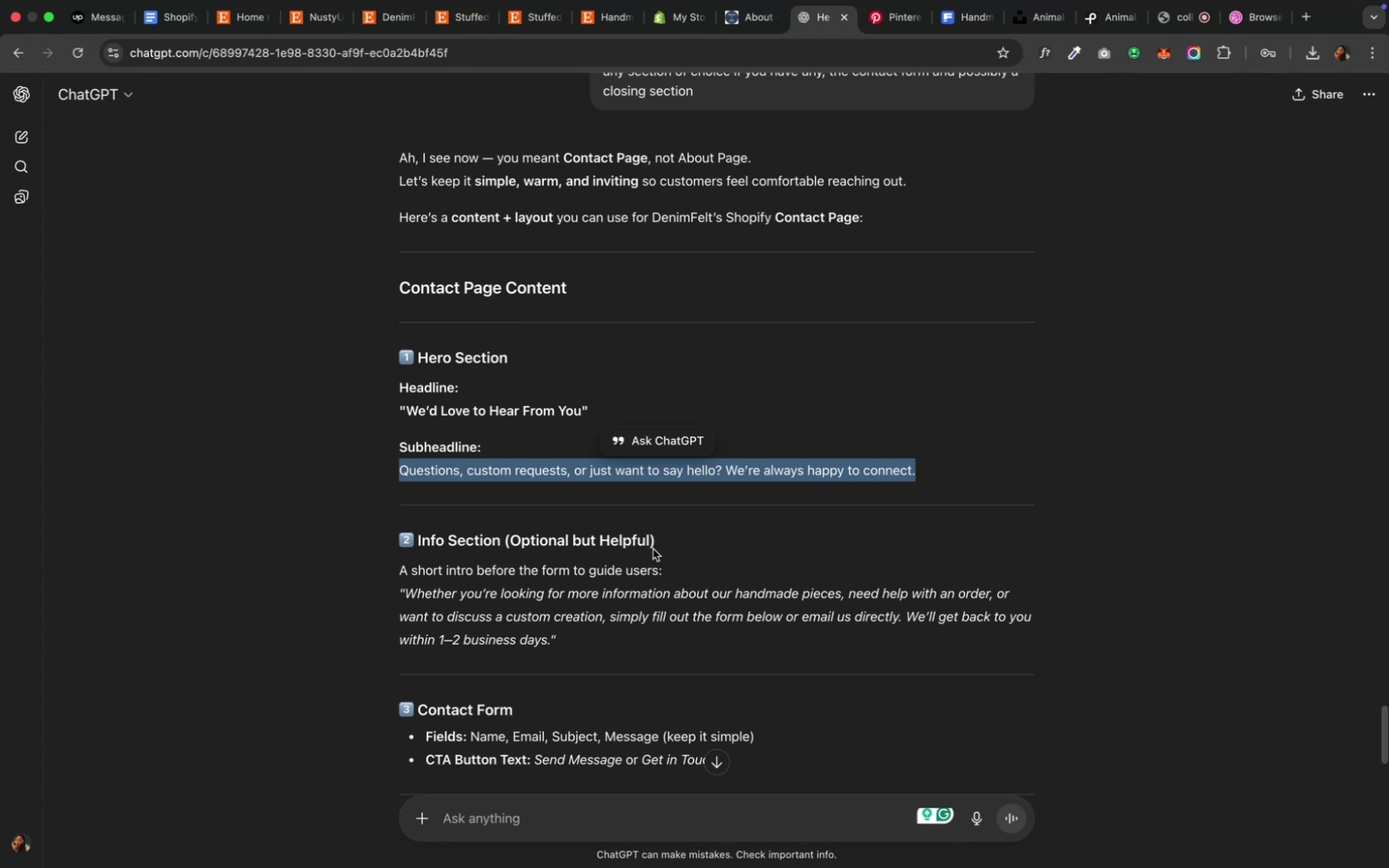 
left_click([649, 599])
 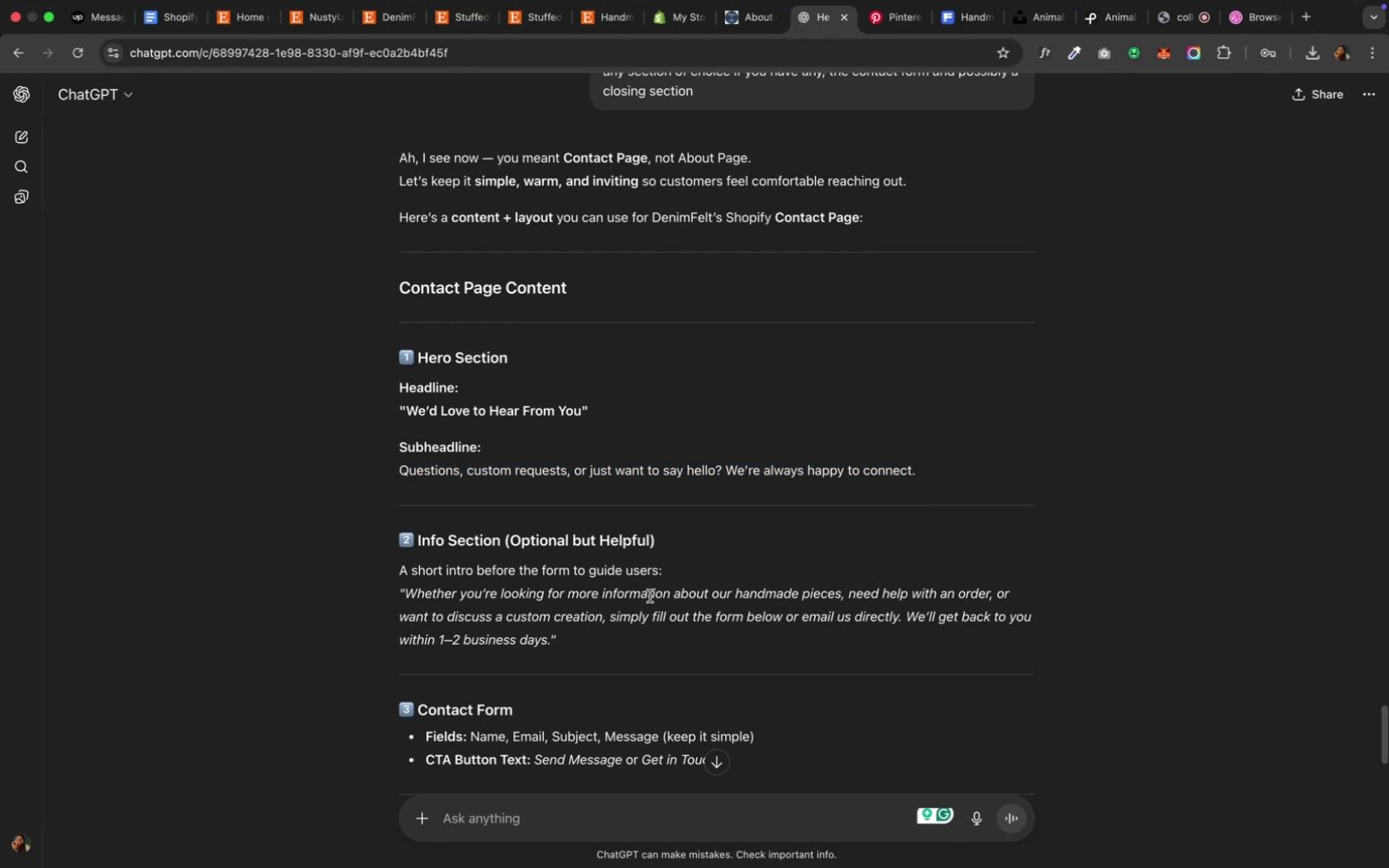 
wait(12.74)
 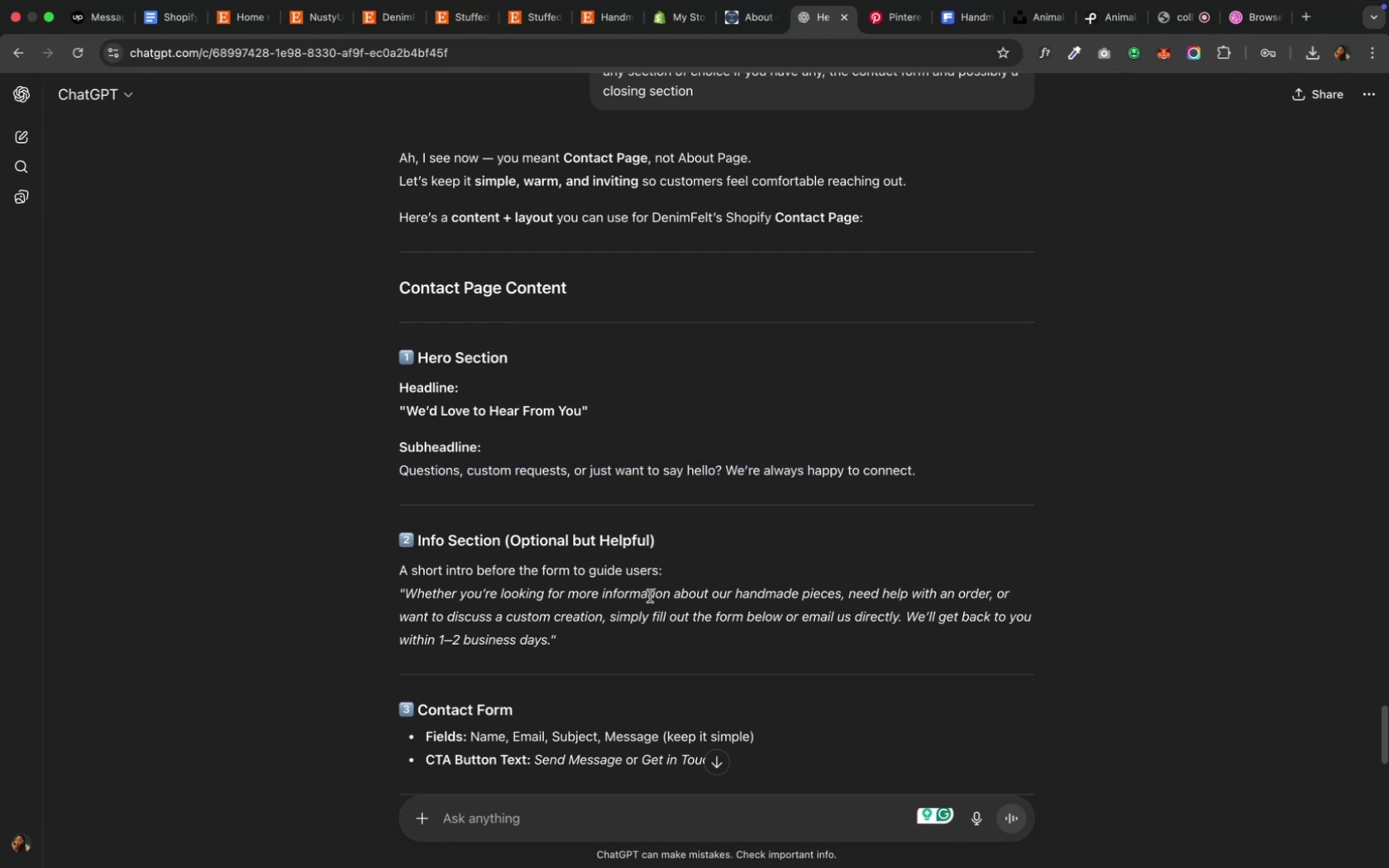 
left_click_drag(start_coordinate=[552, 640], to_coordinate=[504, 613])
 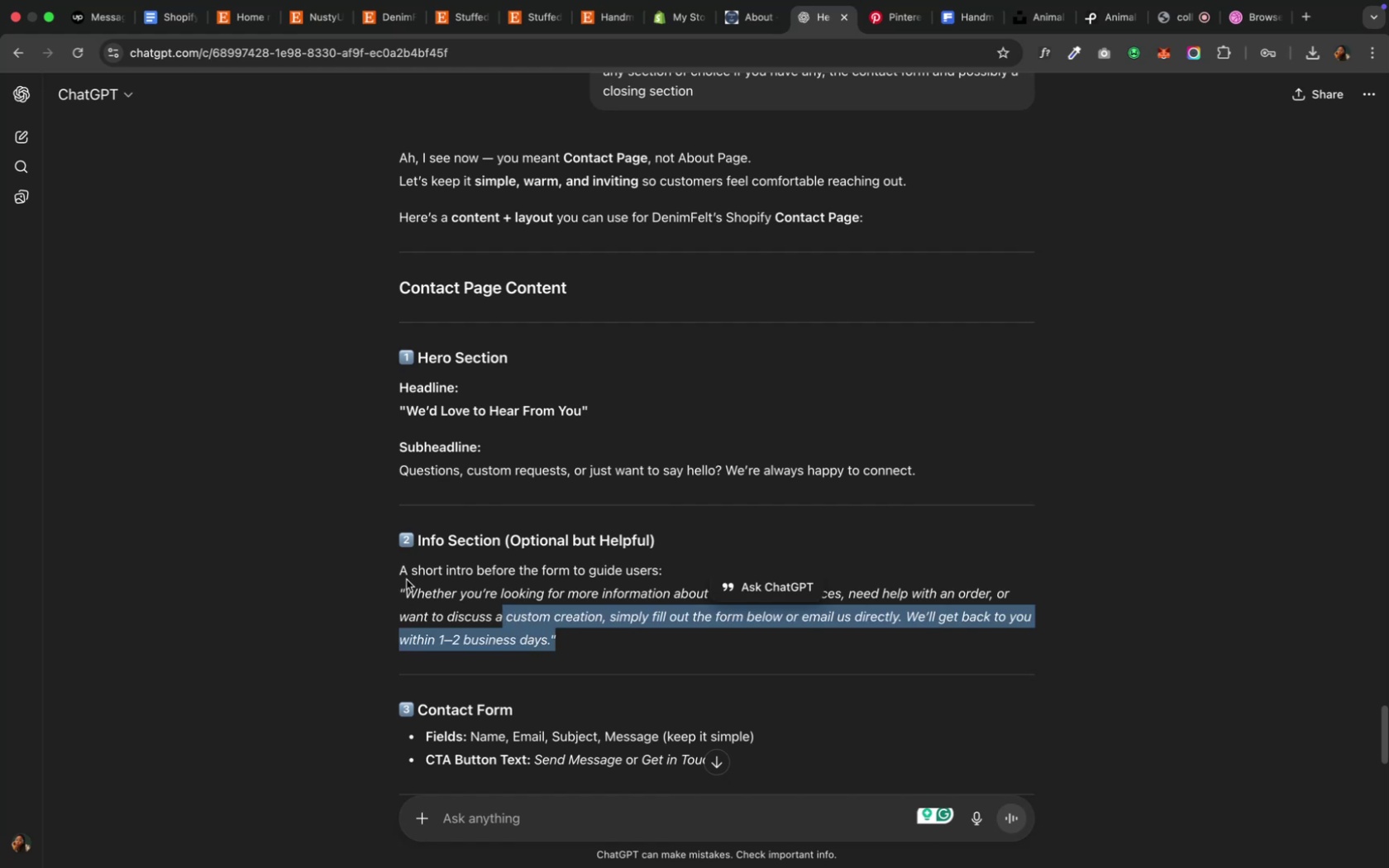 
left_click([406, 586])
 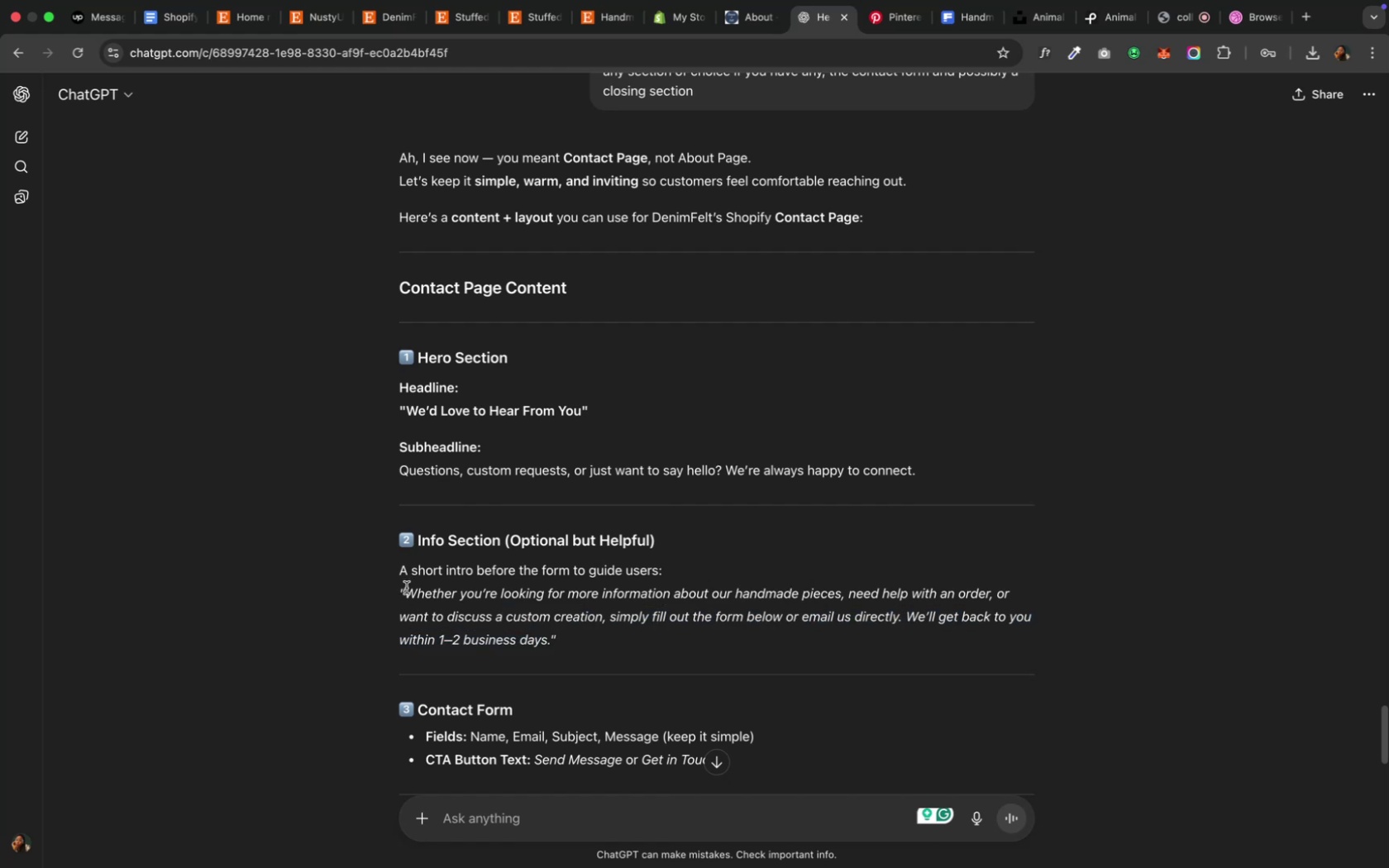 
left_click_drag(start_coordinate=[406, 589], to_coordinate=[551, 642])
 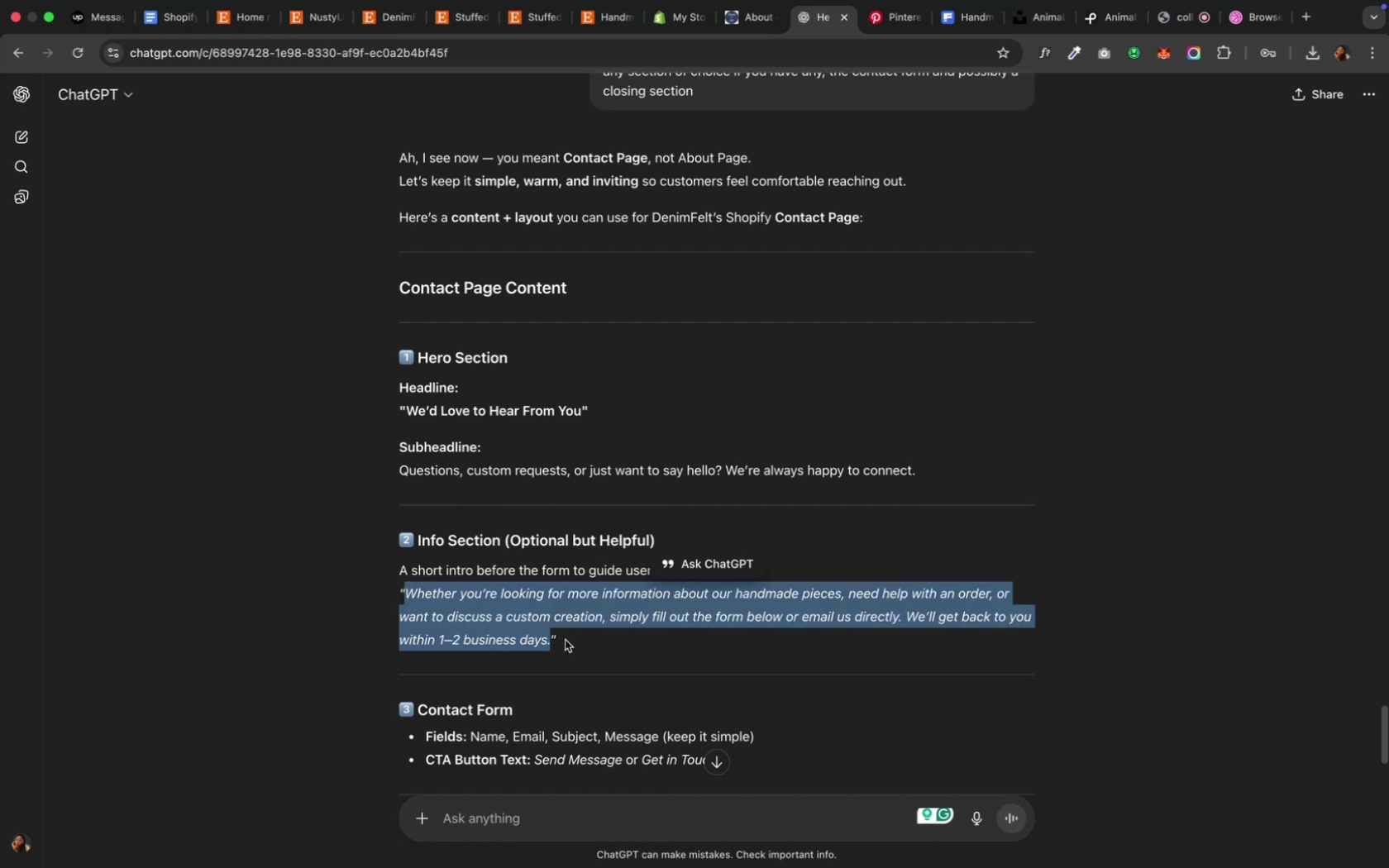 
key(Meta+CommandLeft)
 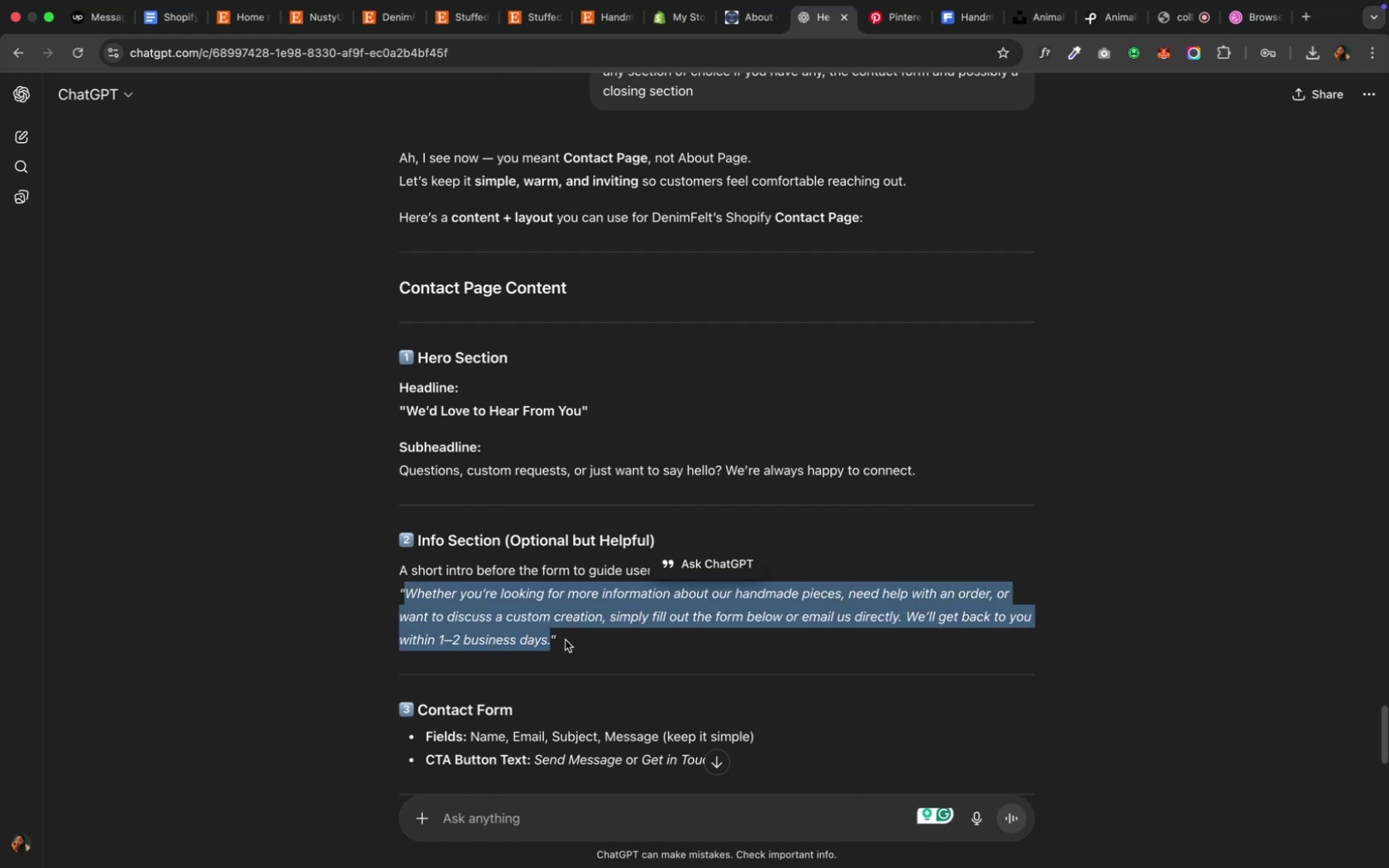 
key(Meta+C)
 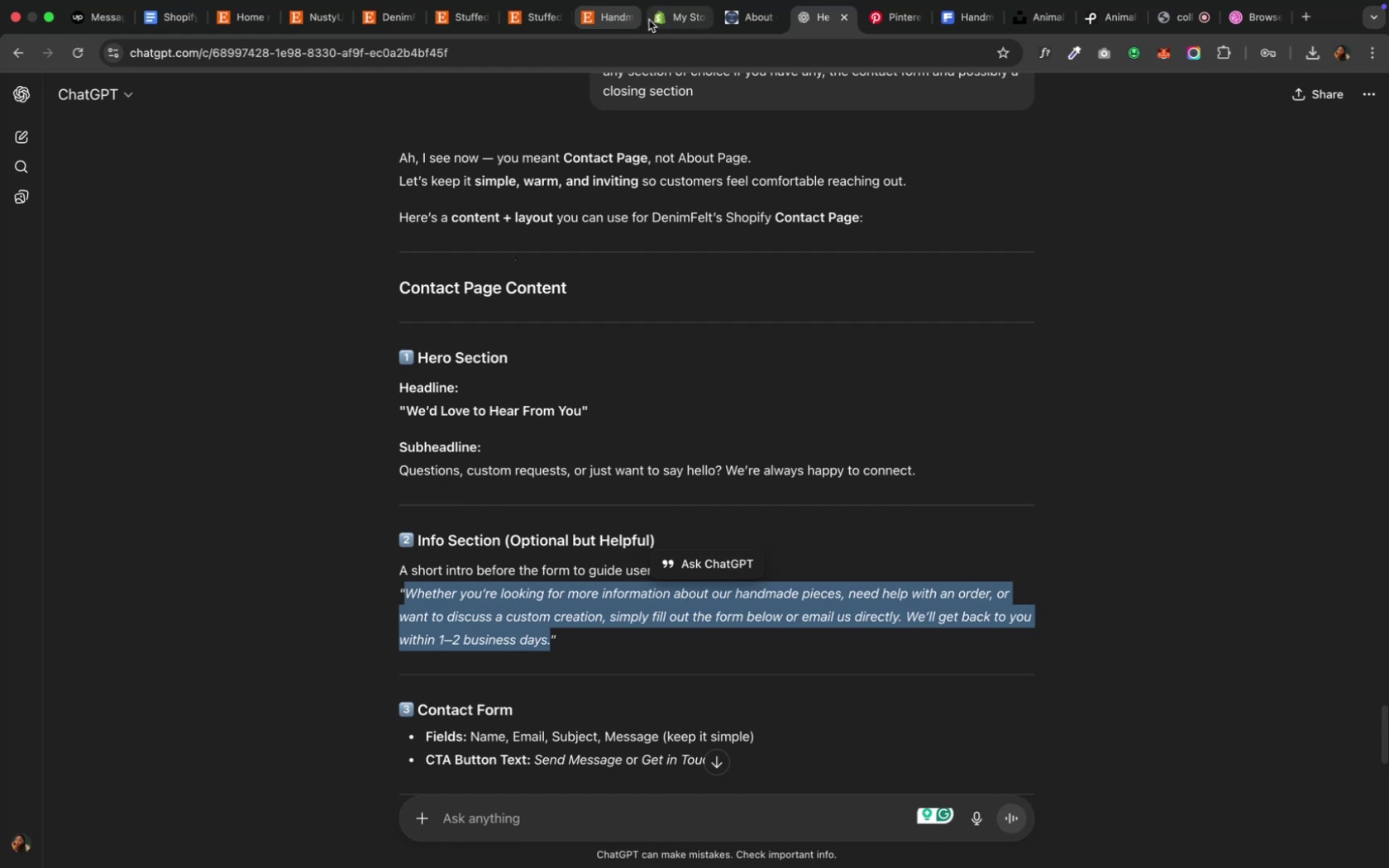 
left_click([669, 19])
 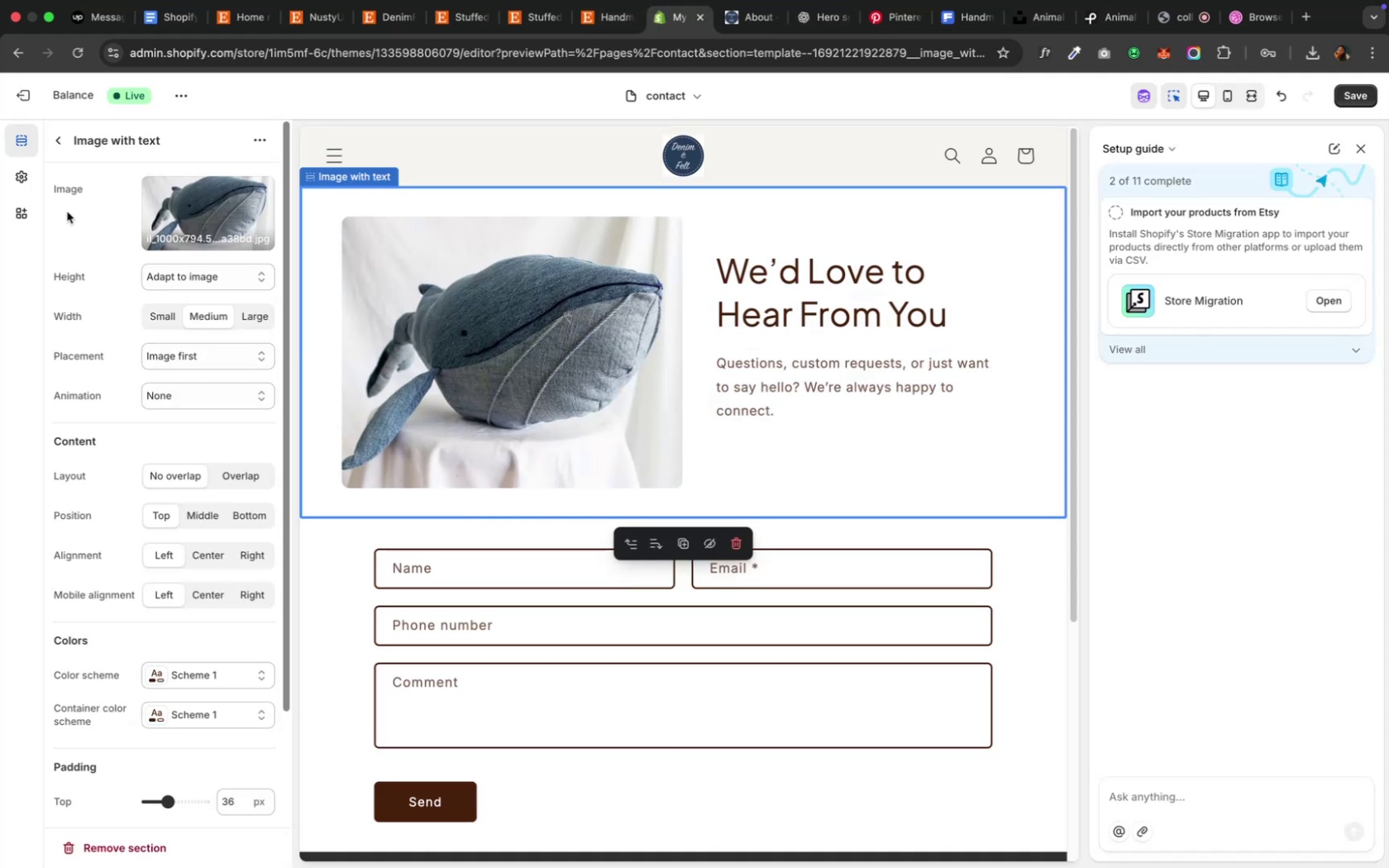 
left_click([53, 133])
 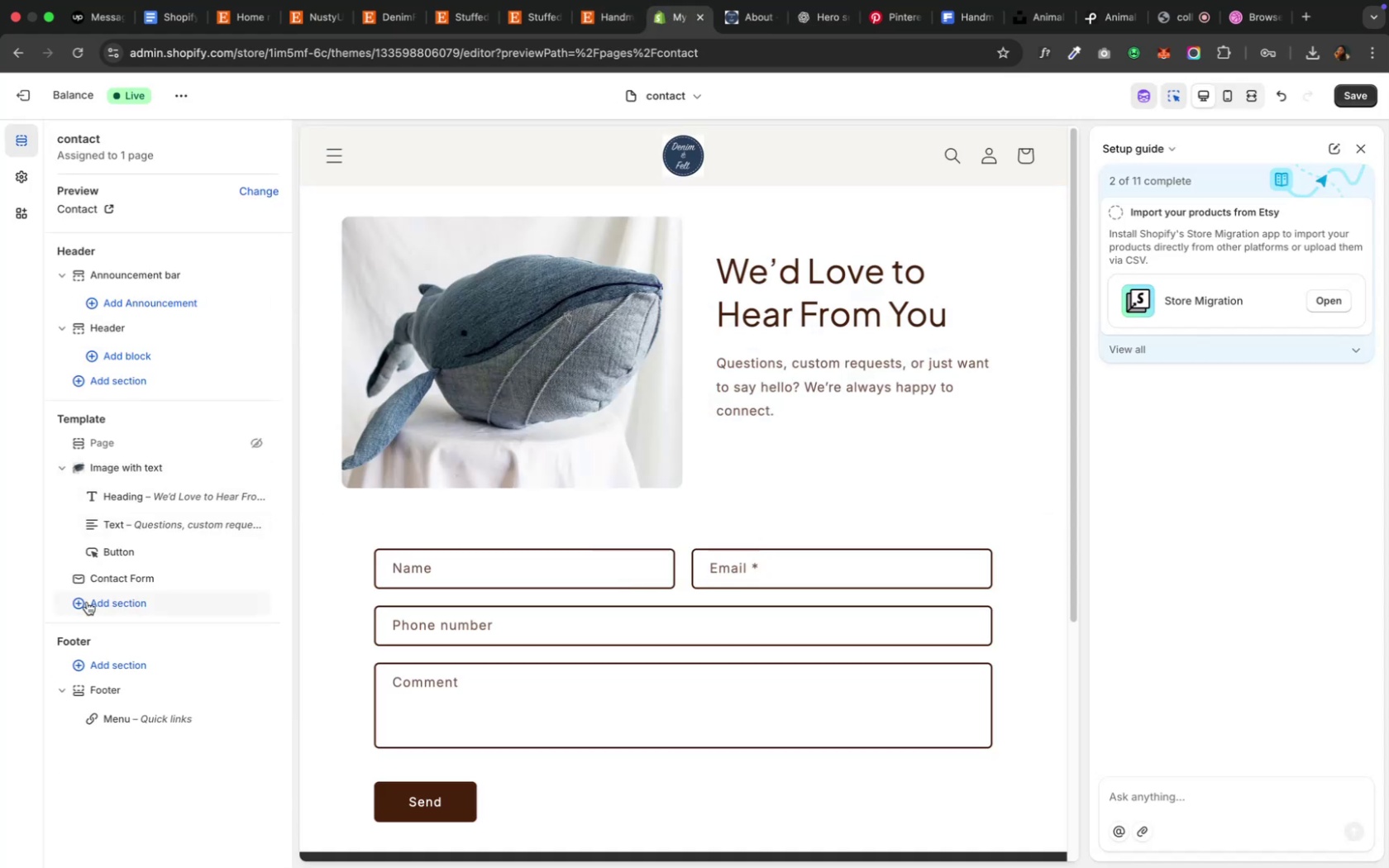 
left_click([87, 601])
 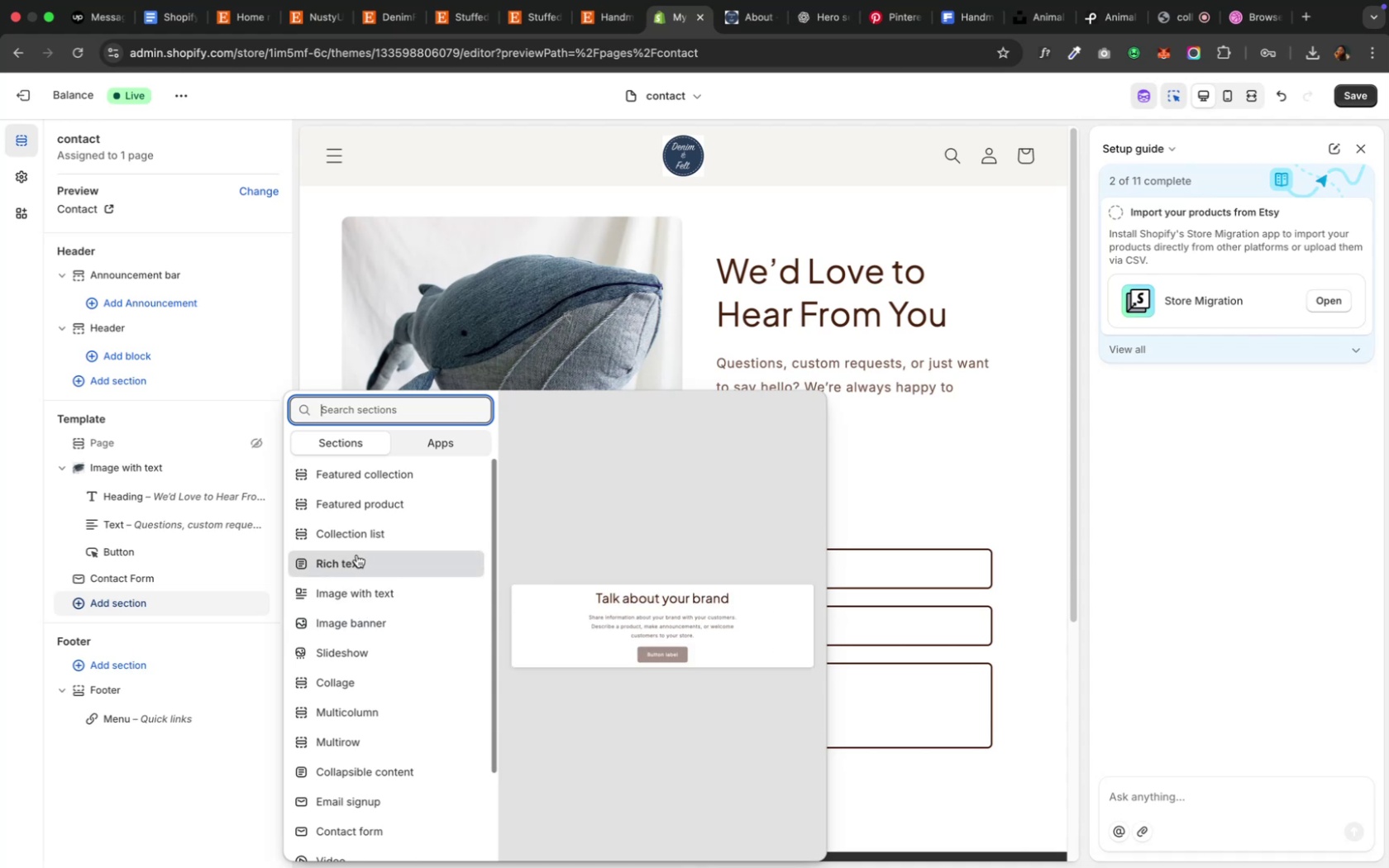 
wait(7.18)
 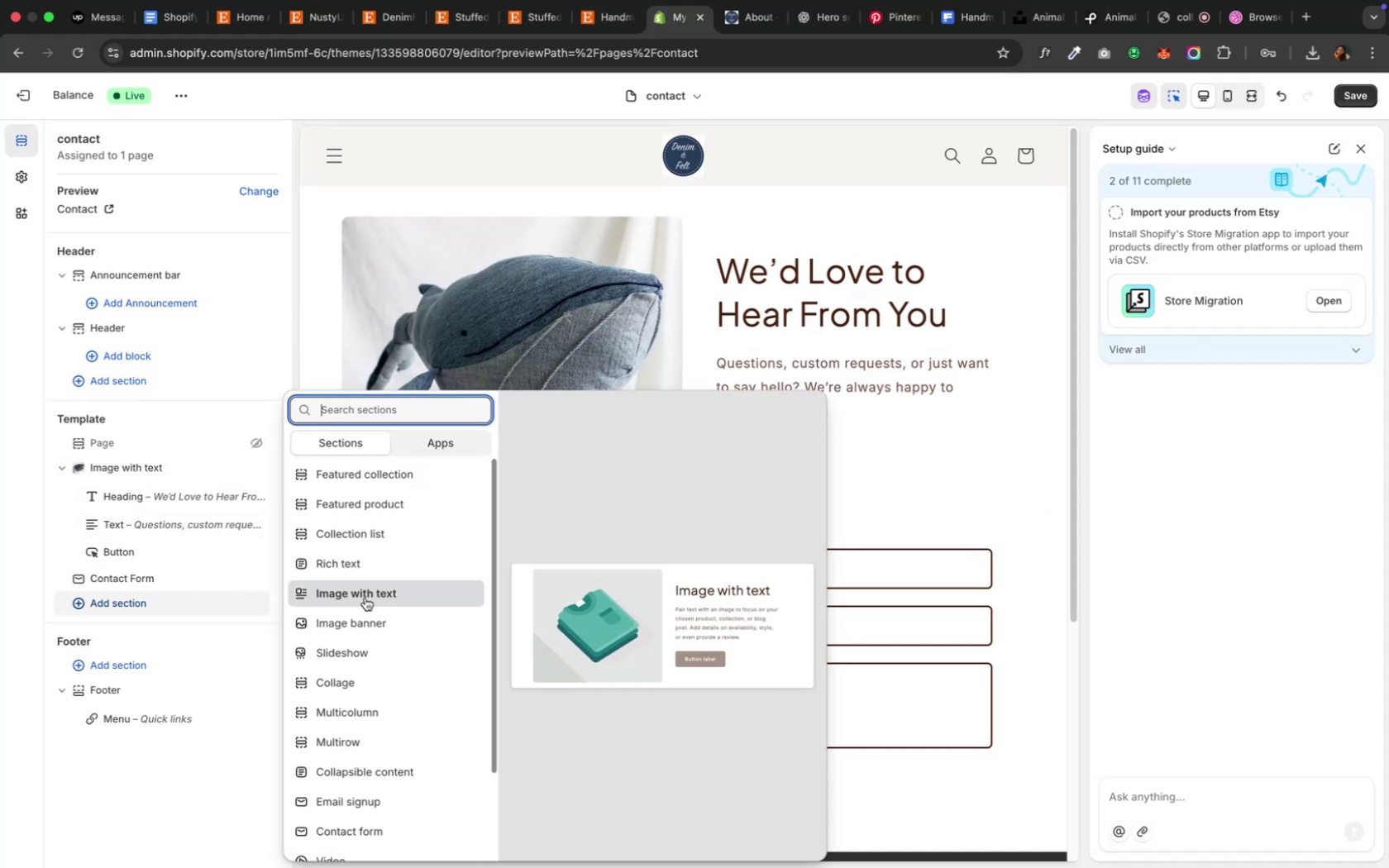 
left_click([356, 556])
 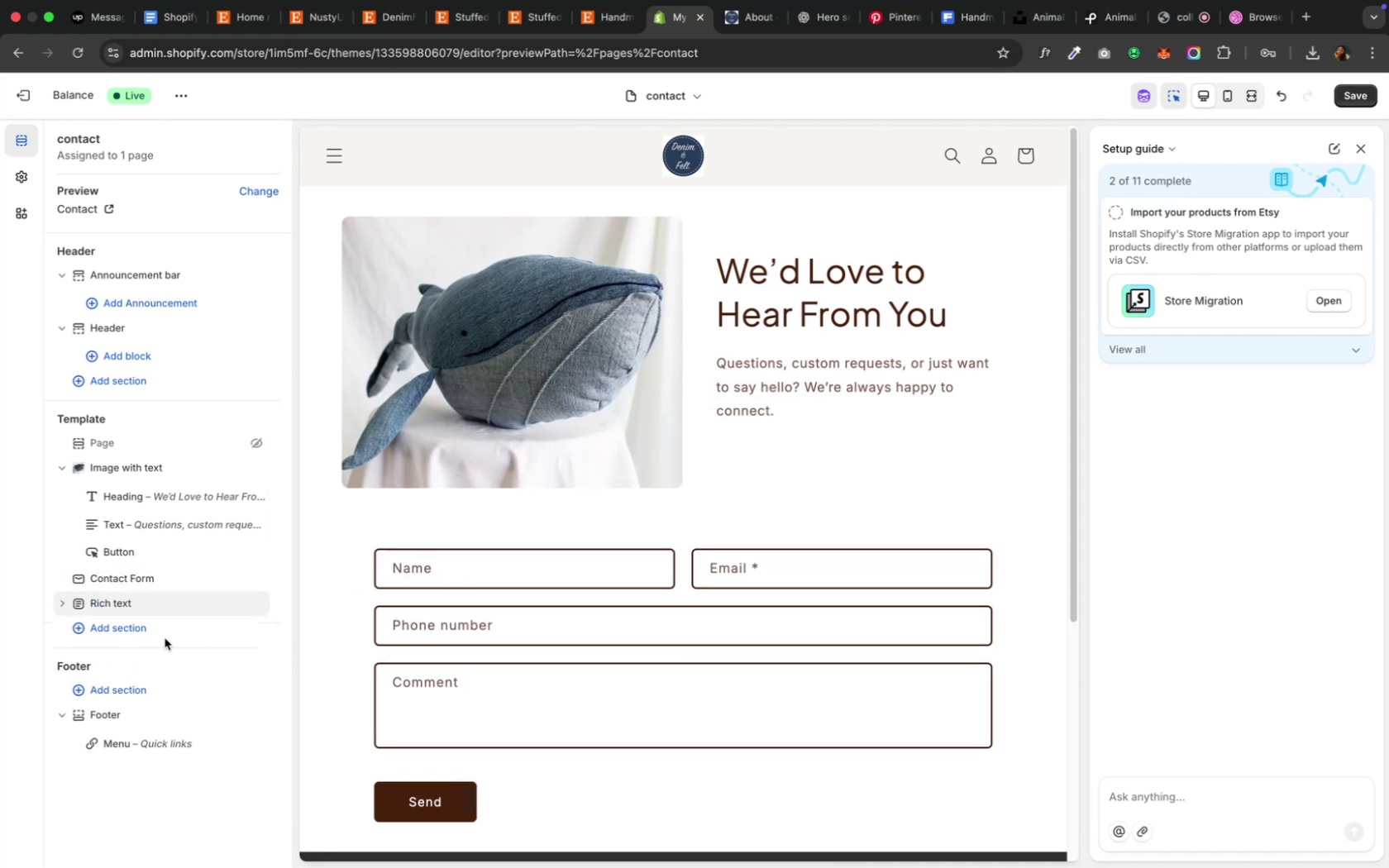 
left_click_drag(start_coordinate=[115, 599], to_coordinate=[120, 572])
 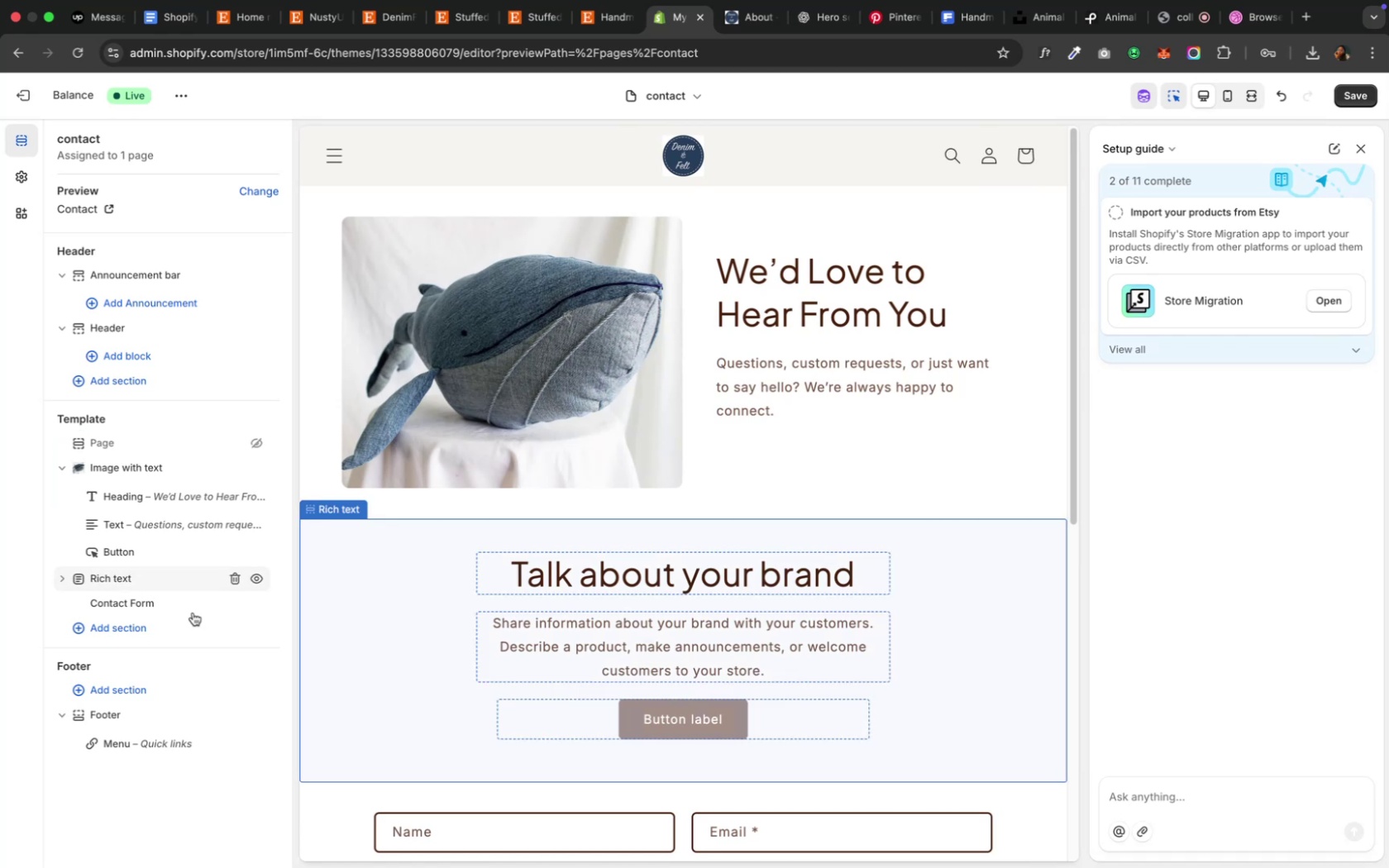 
scroll: coordinate [409, 664], scroll_direction: down, amount: 11.0
 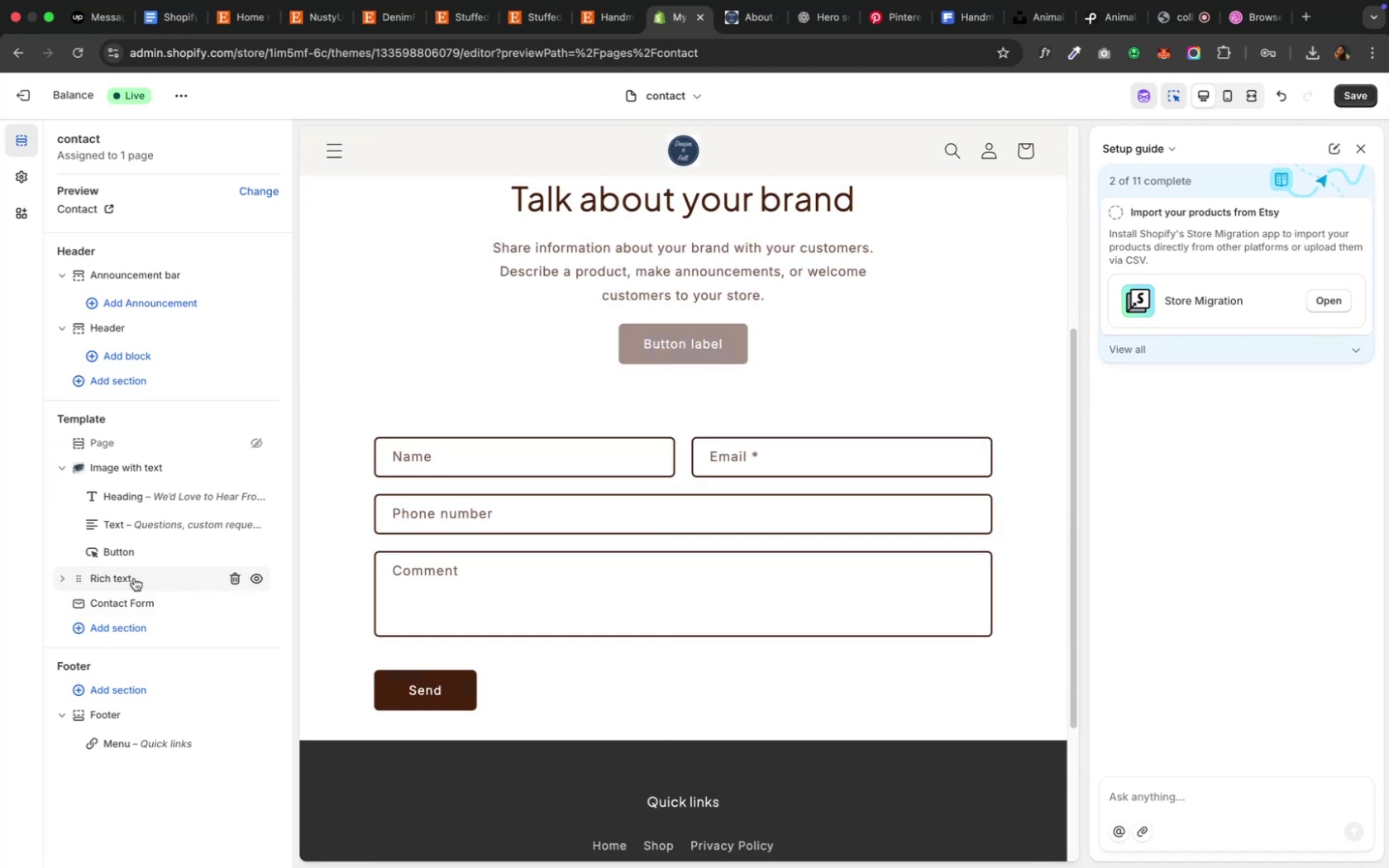 
left_click([134, 578])
 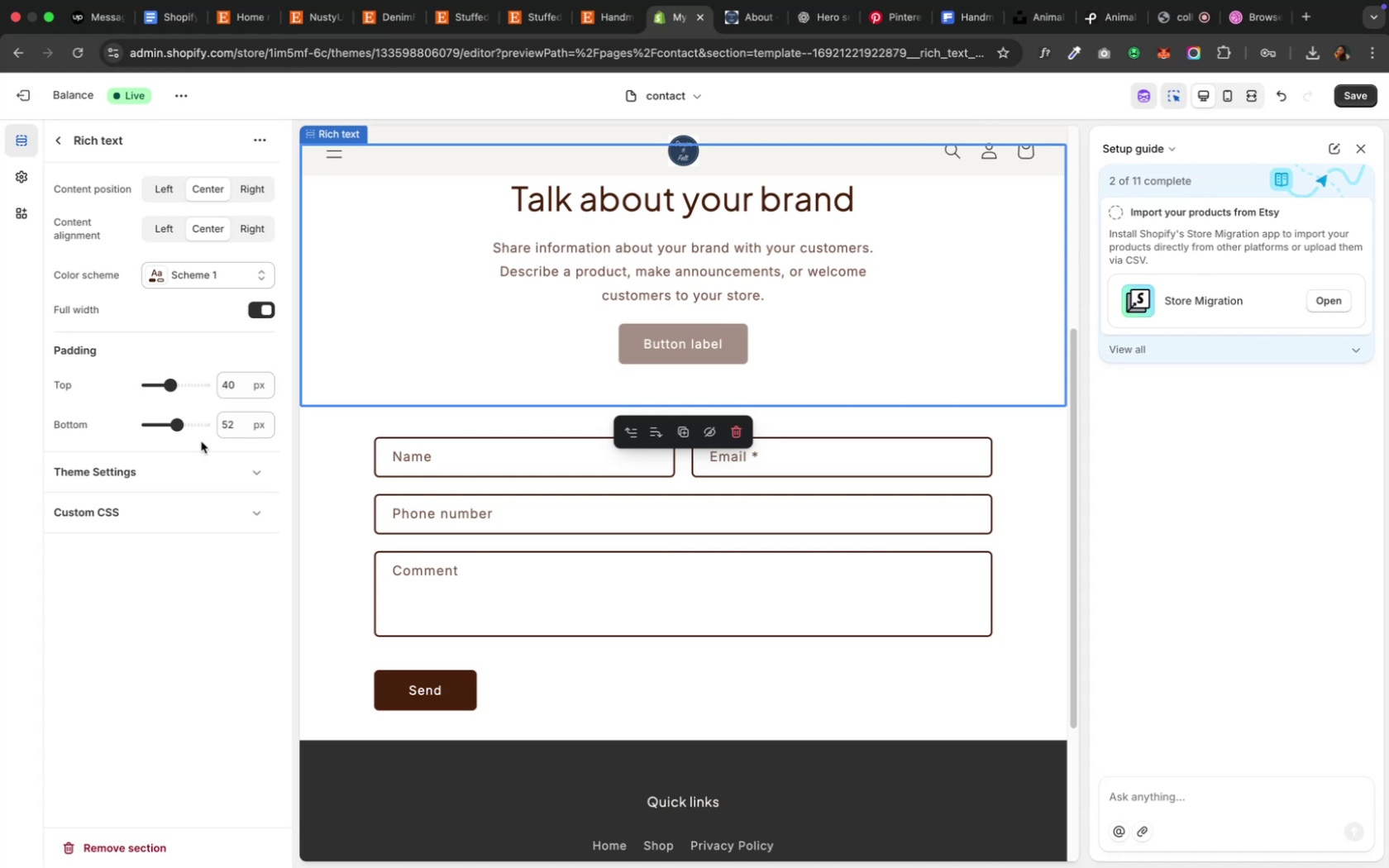 
wait(18.57)
 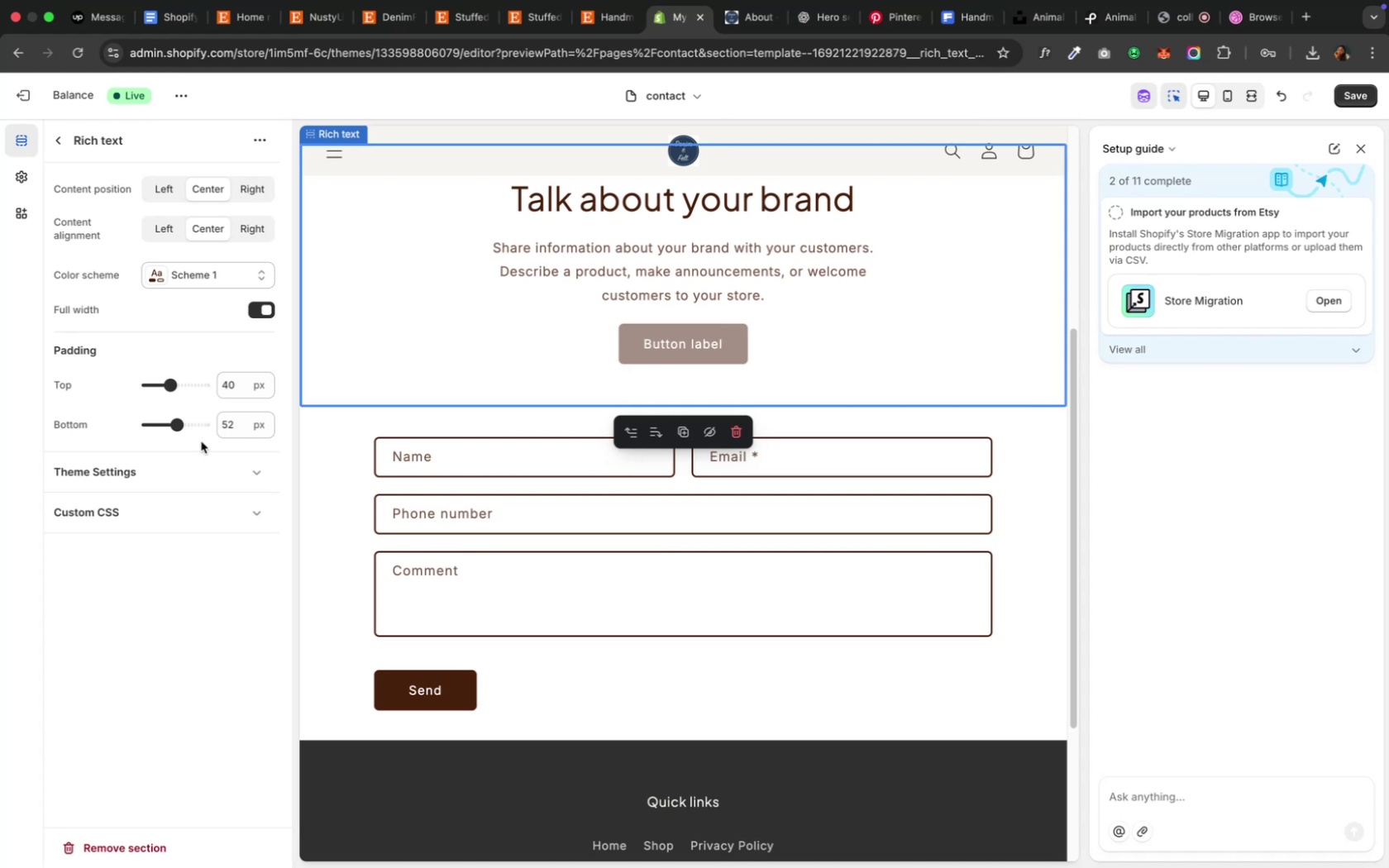 
left_click([164, 193])
 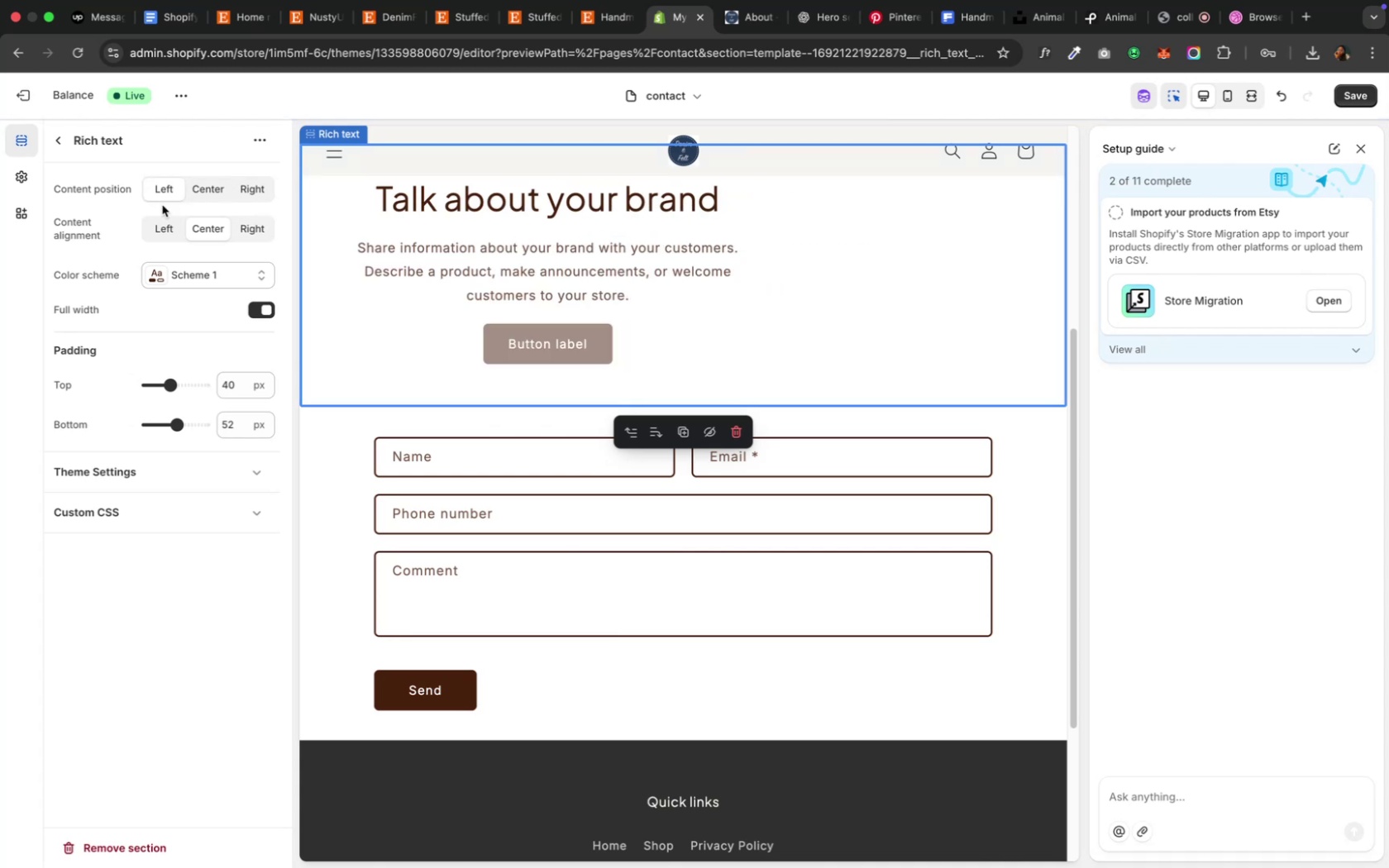 
left_click([159, 234])
 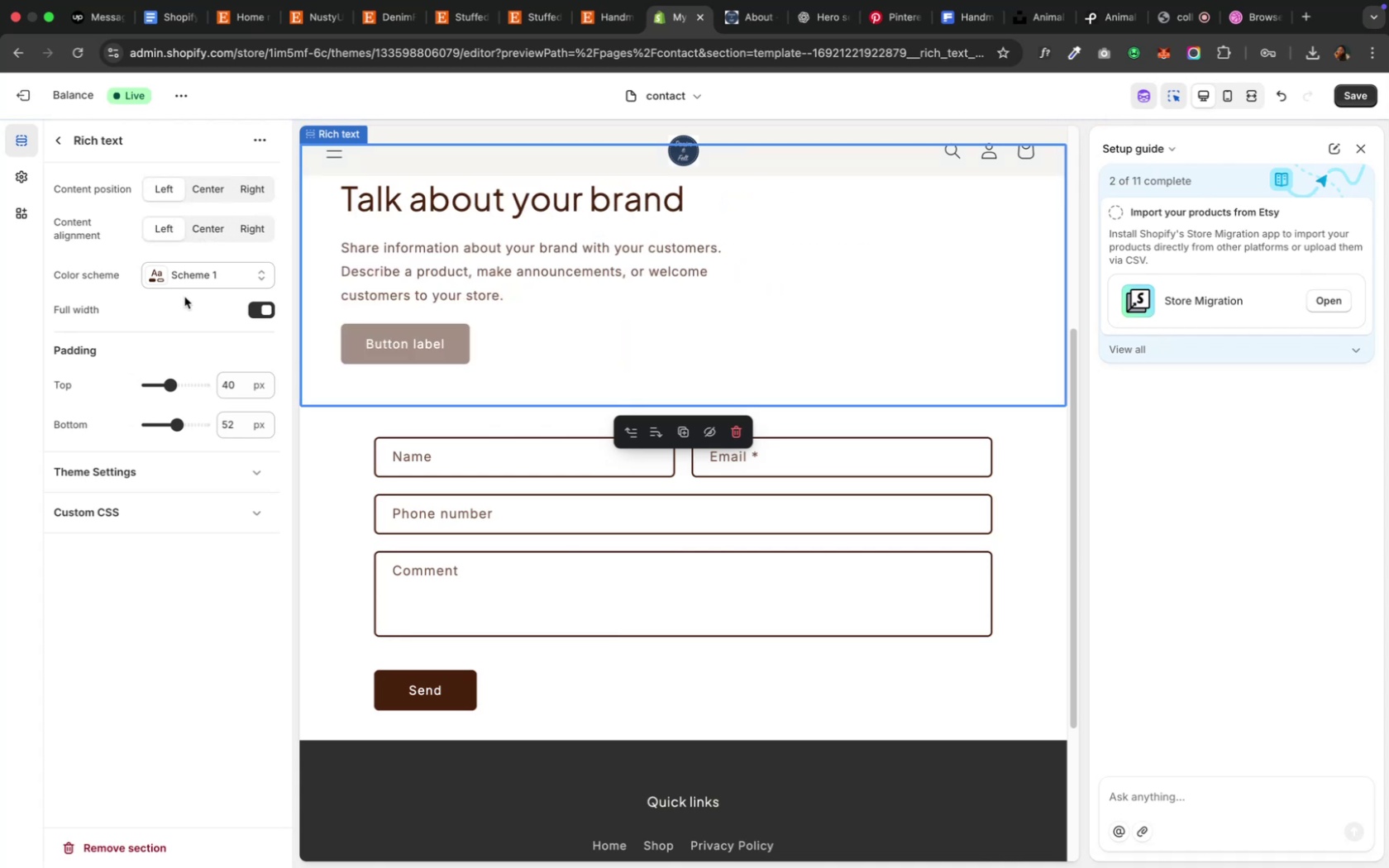 
scroll: coordinate [346, 507], scroll_direction: up, amount: 4.0
 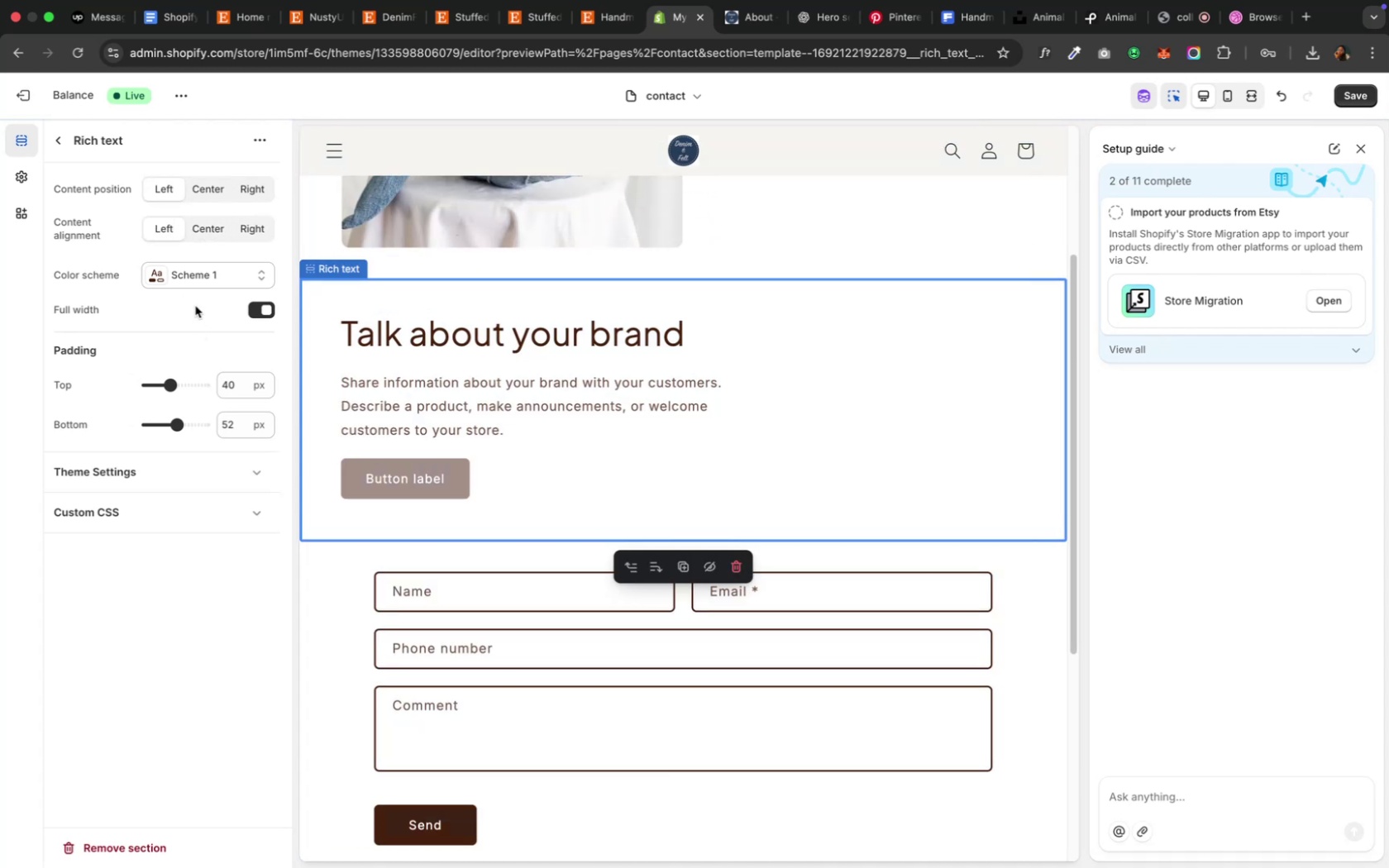 
left_click([372, 468])
 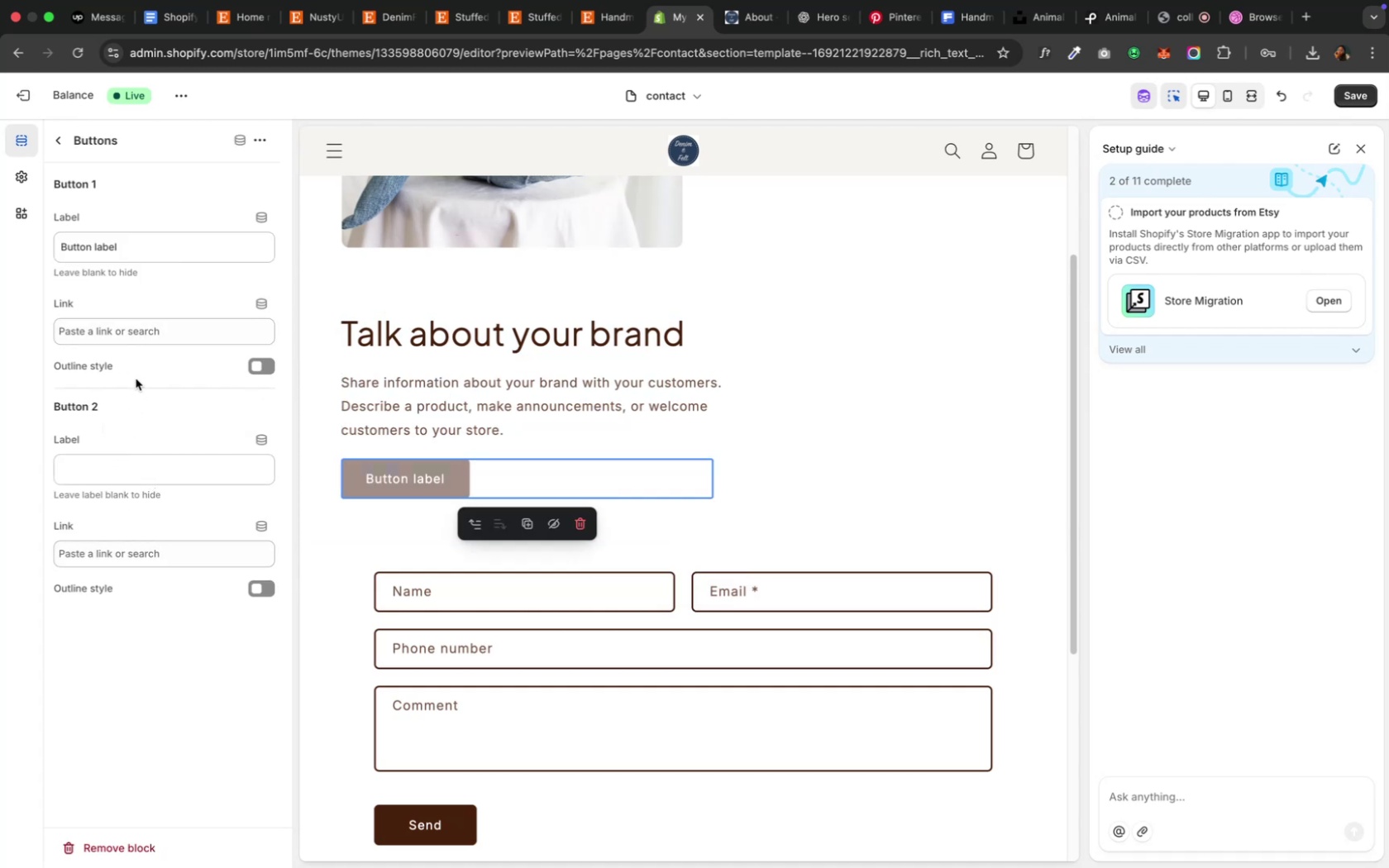 
wait(5.43)
 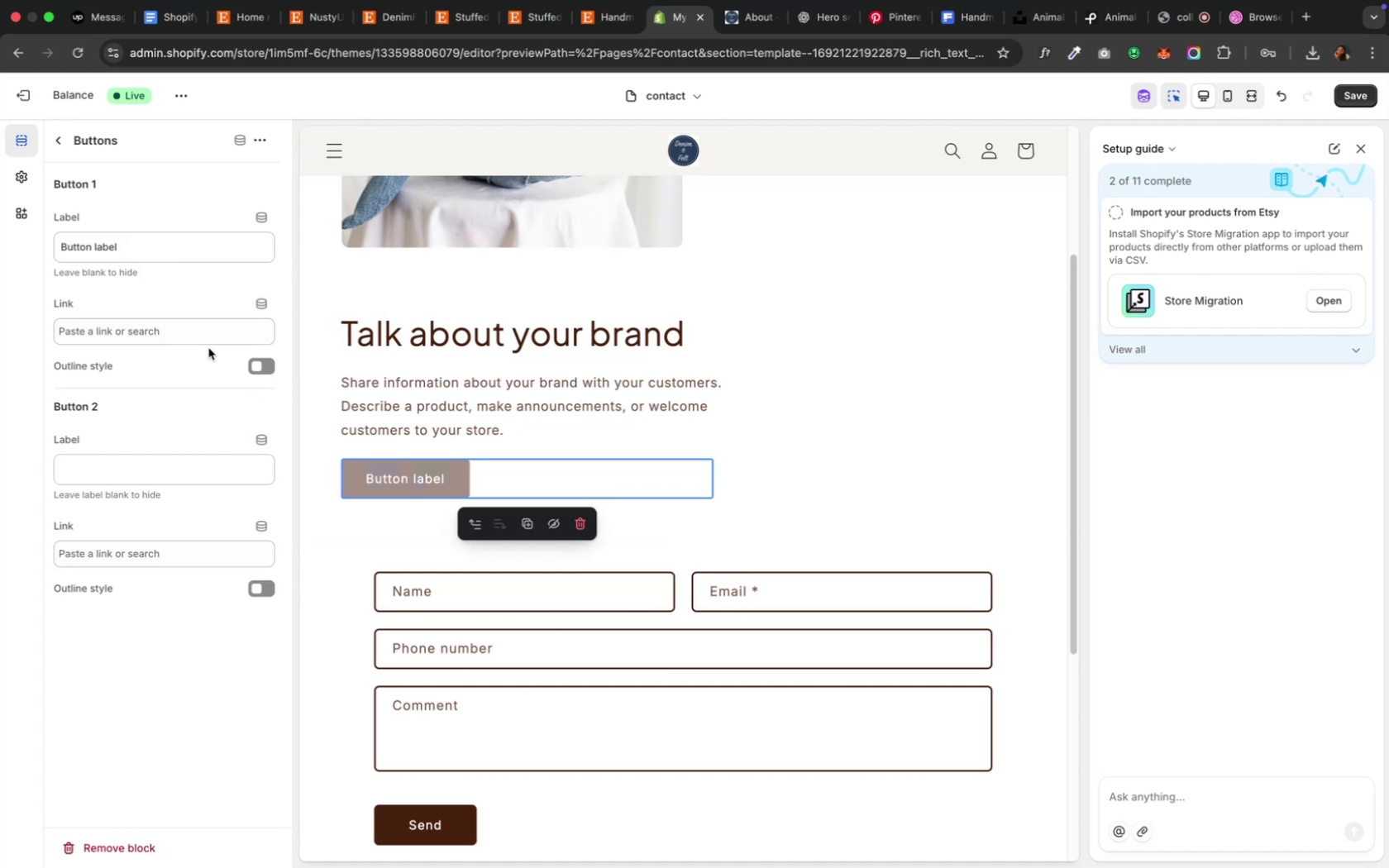 
left_click([125, 239])
 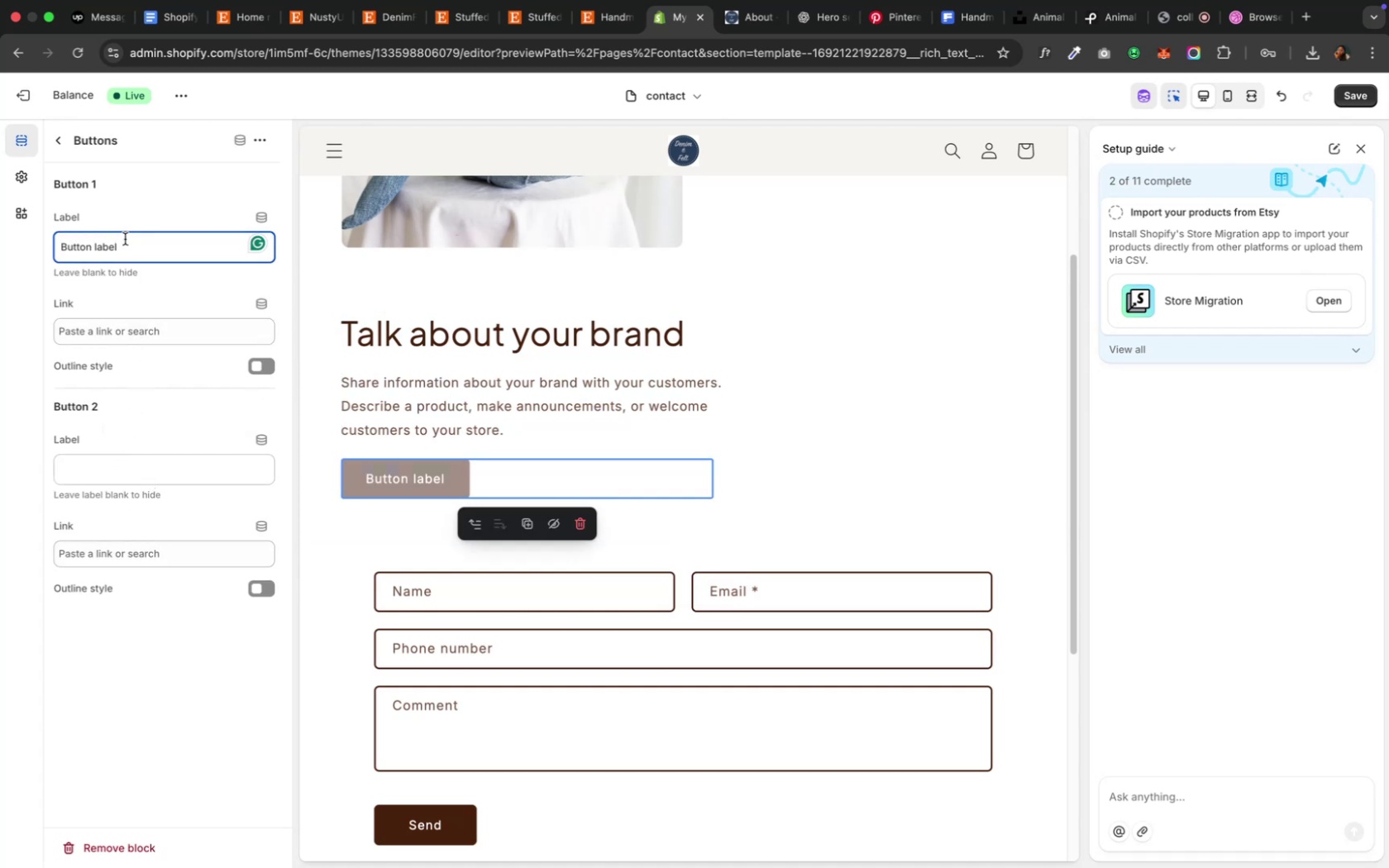 
key(Meta+CommandLeft)
 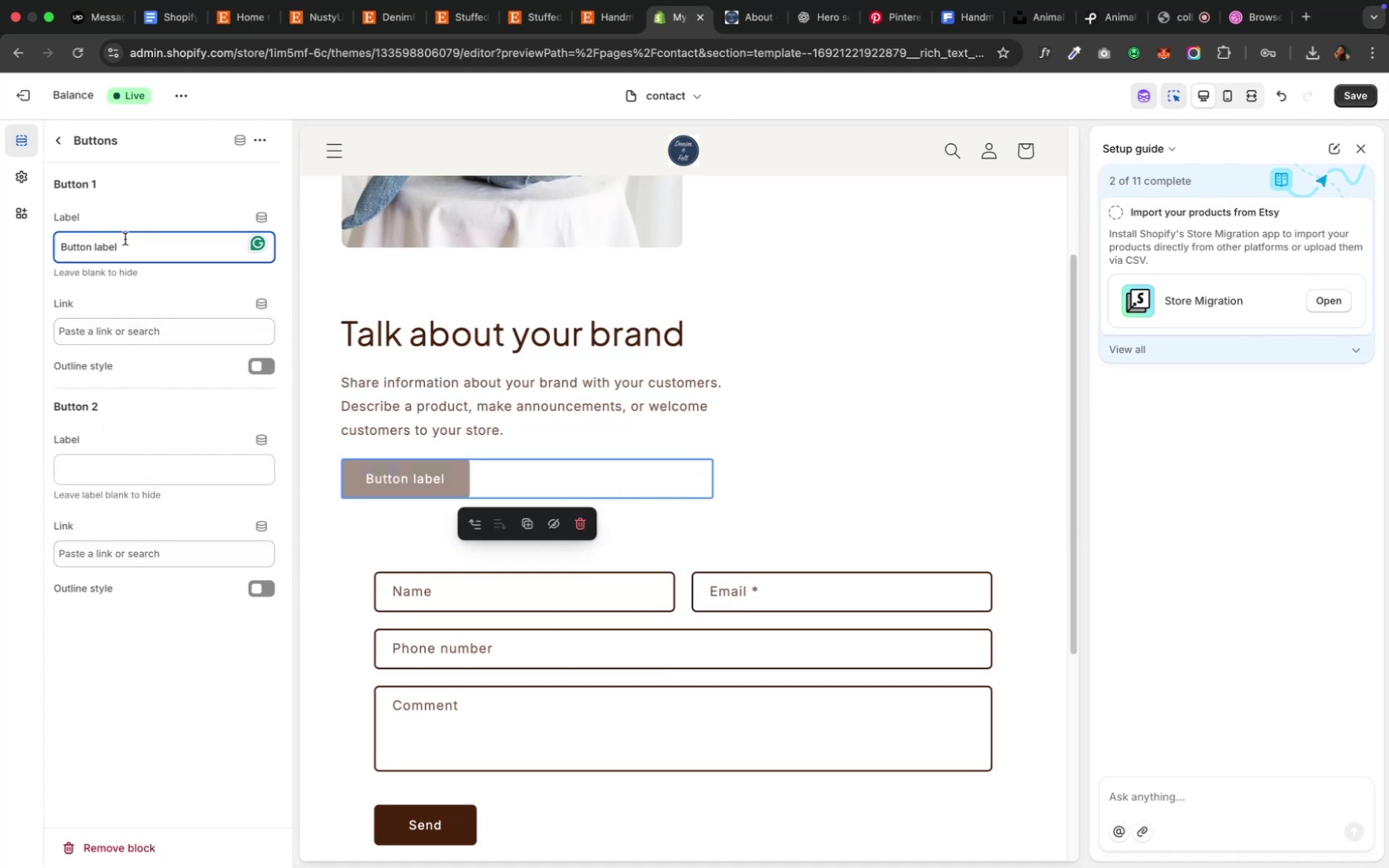 
key(Meta+A)
 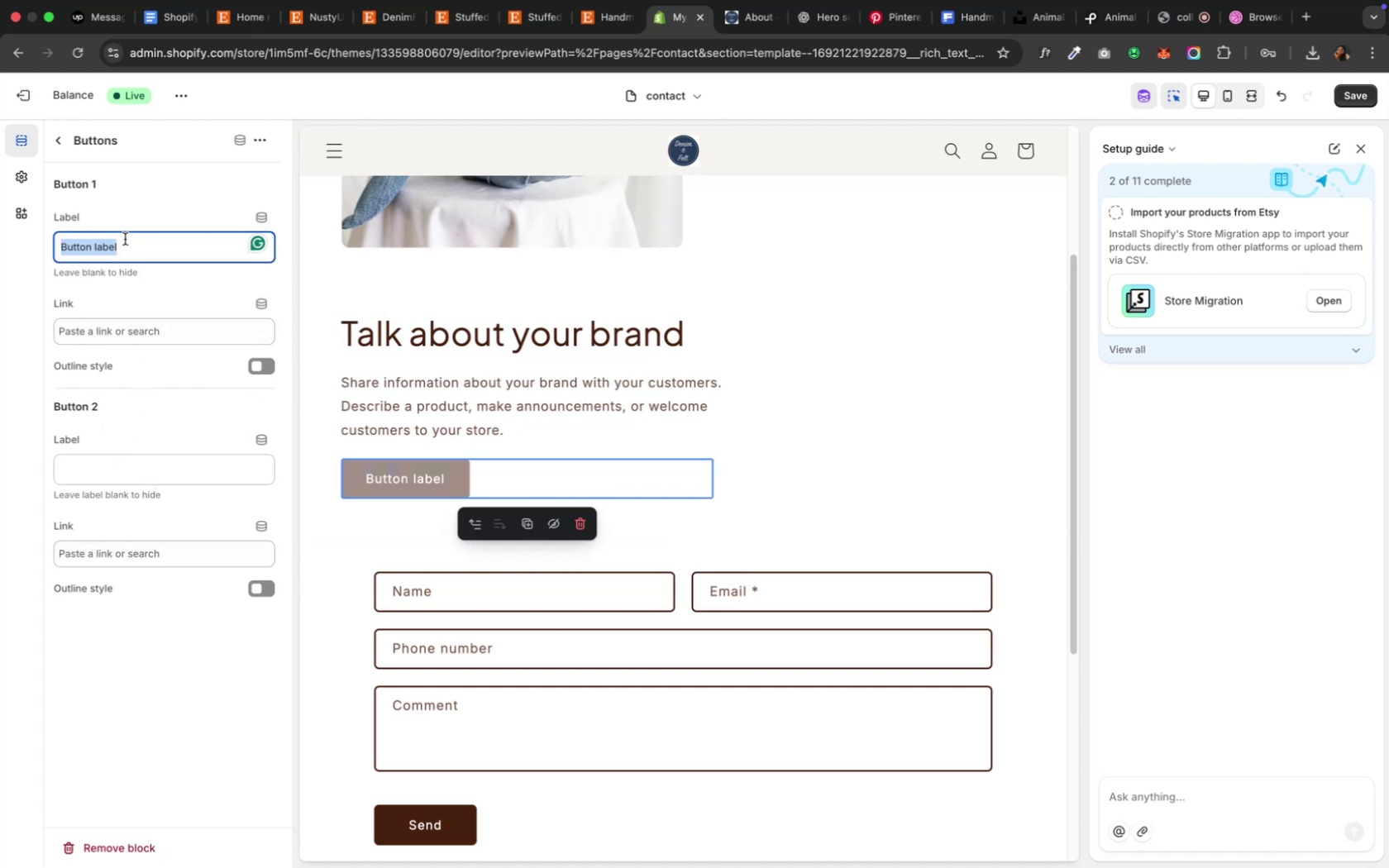 
key(Backspace)
 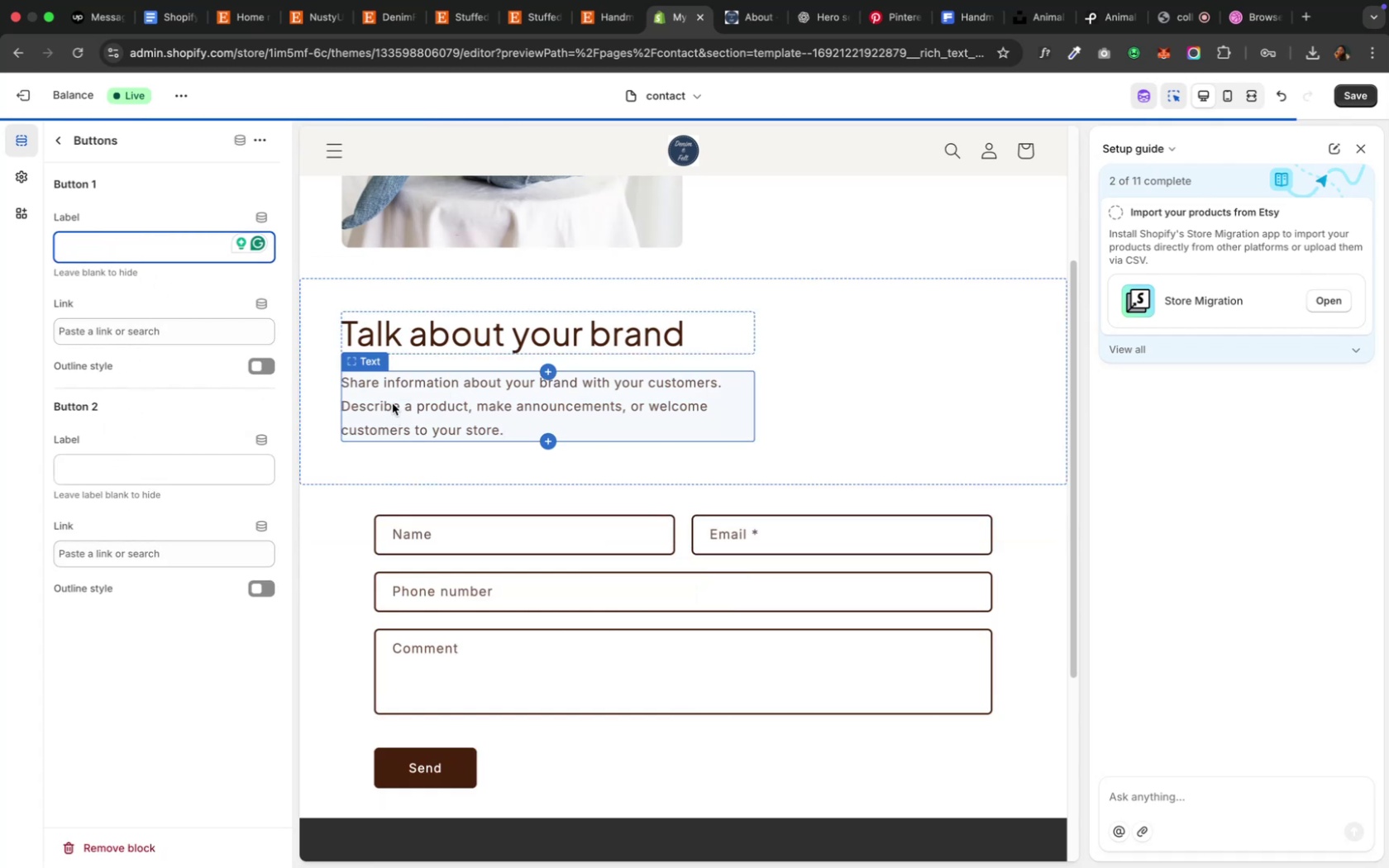 
left_click([389, 334])
 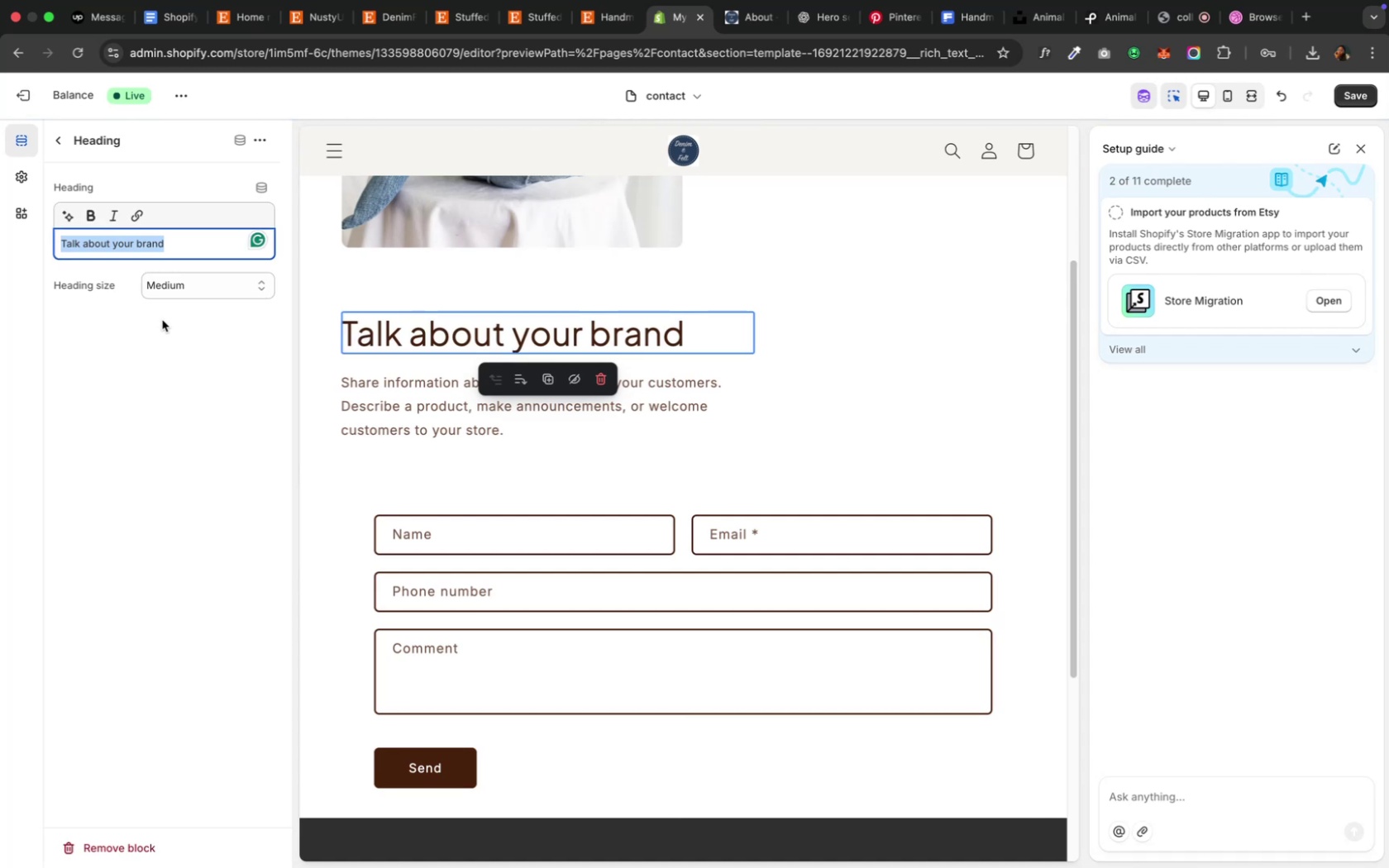 
key(Backspace)
 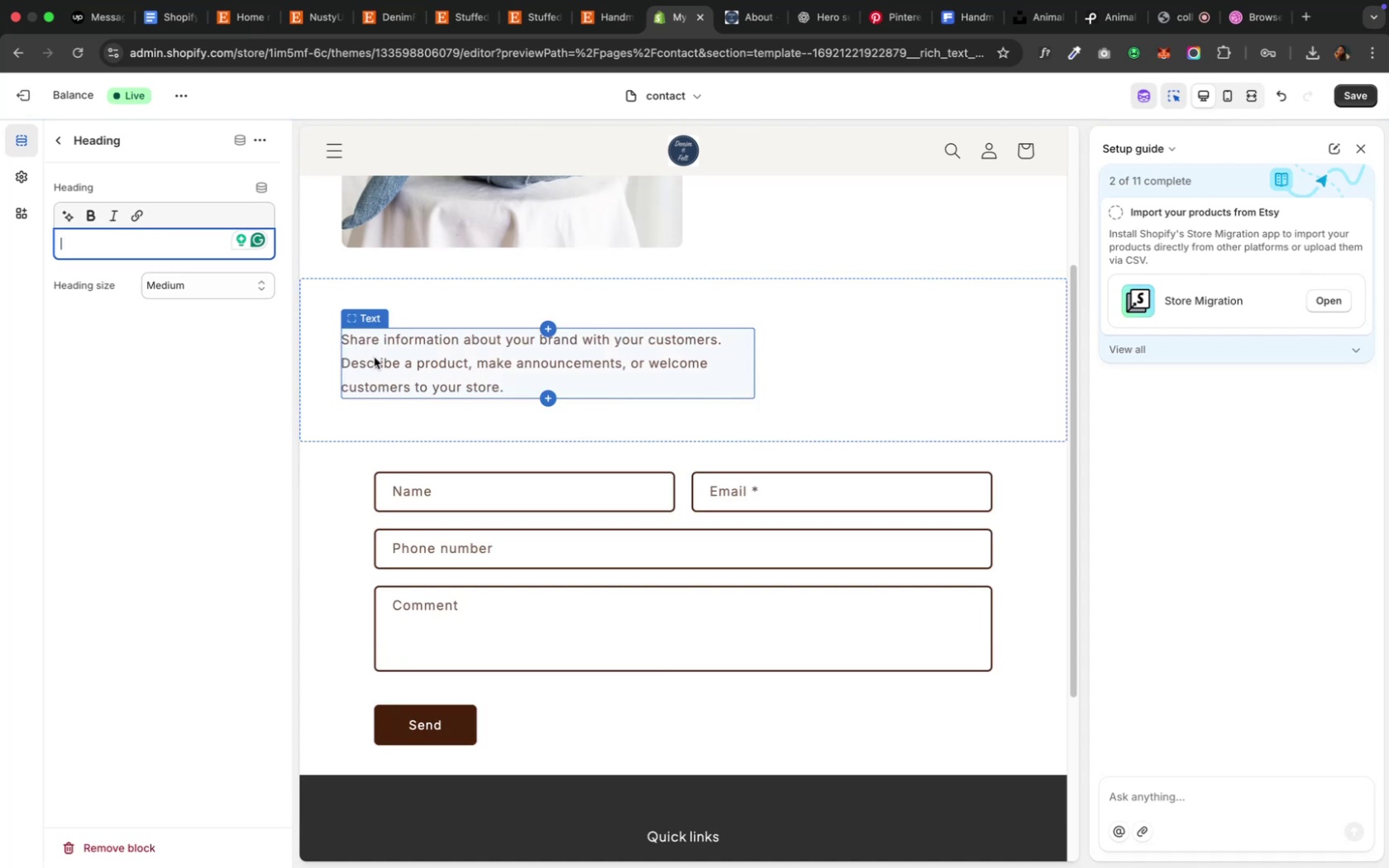 
left_click([374, 357])
 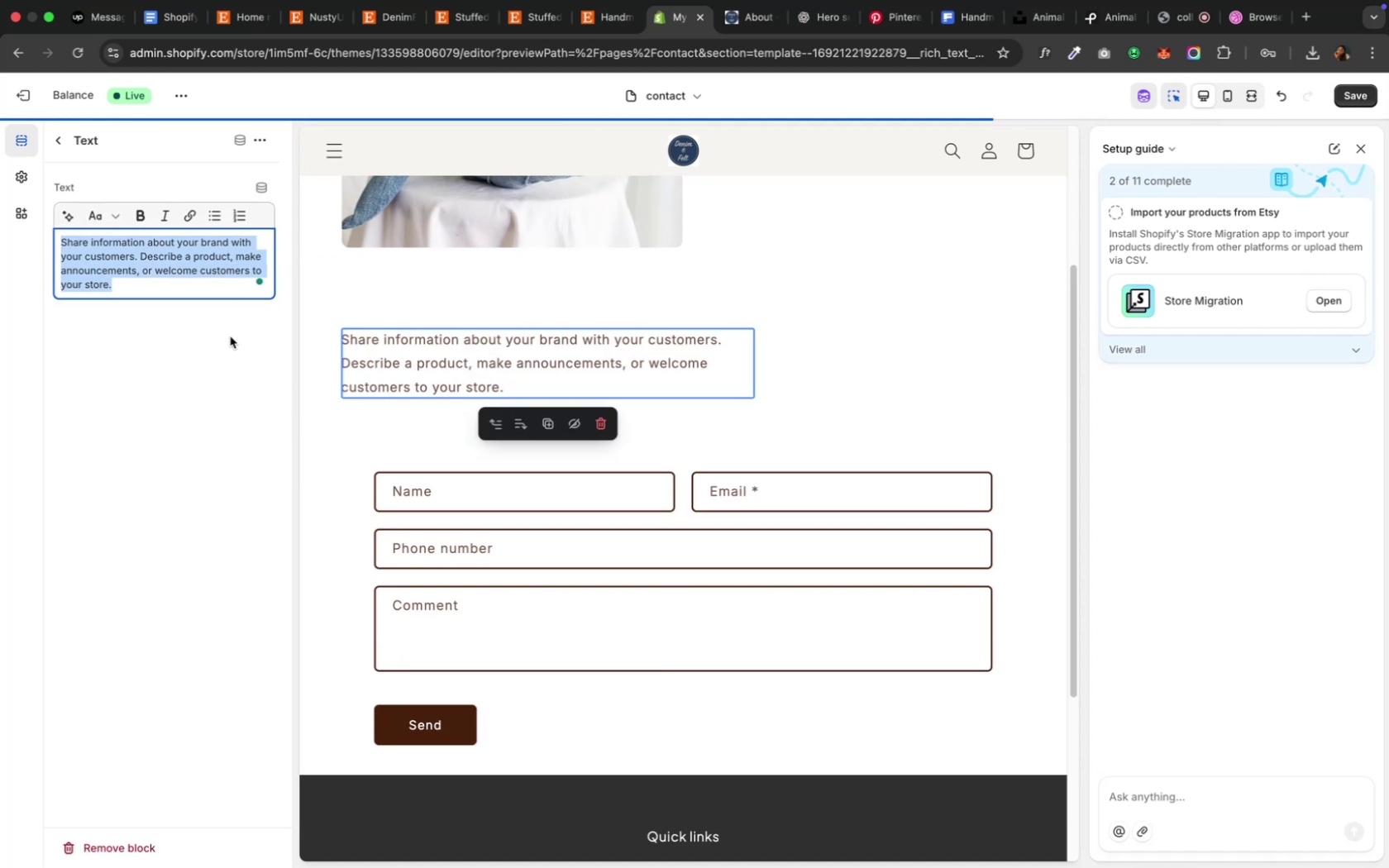 
key(Meta+V)
 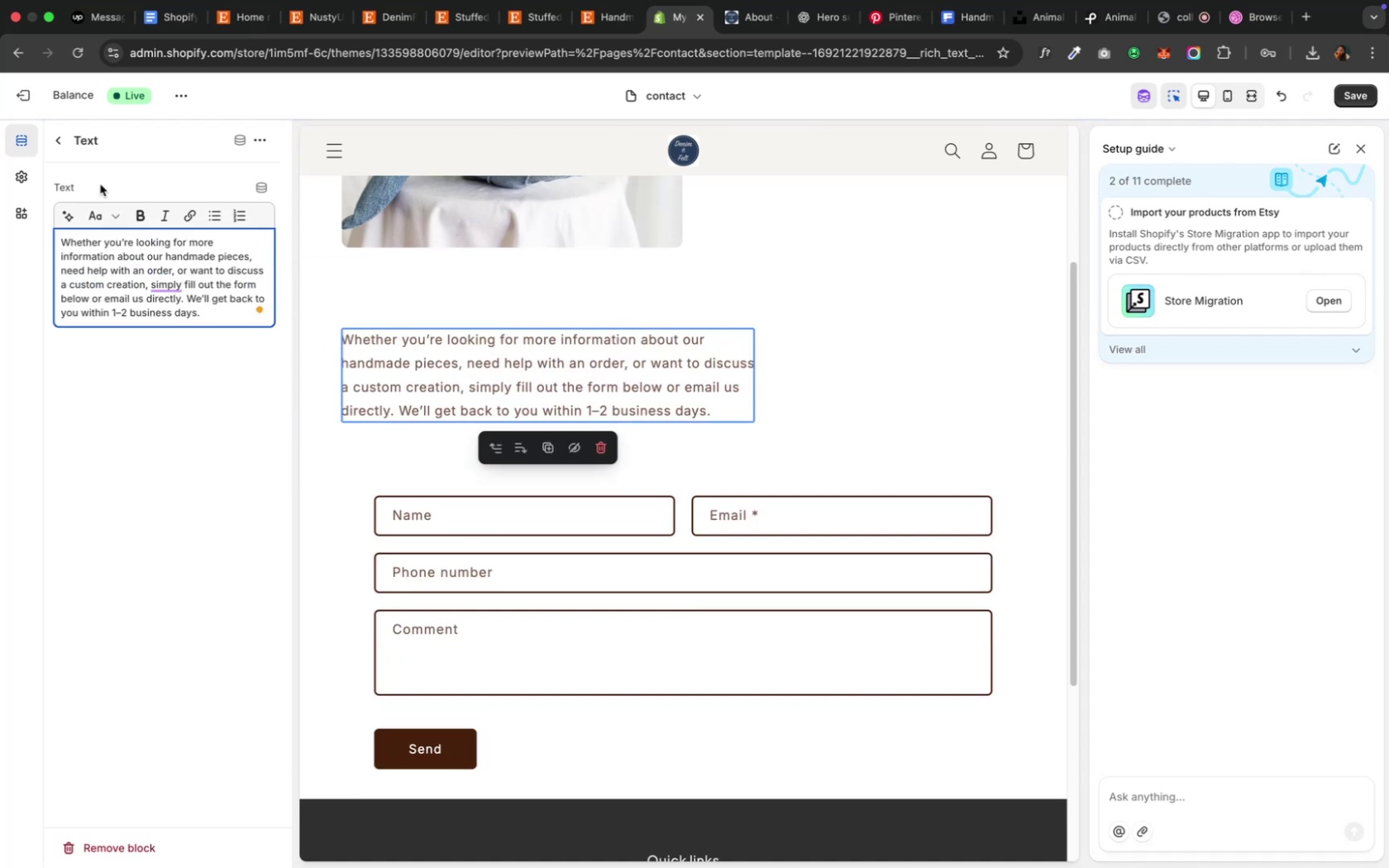 
left_click([55, 139])
 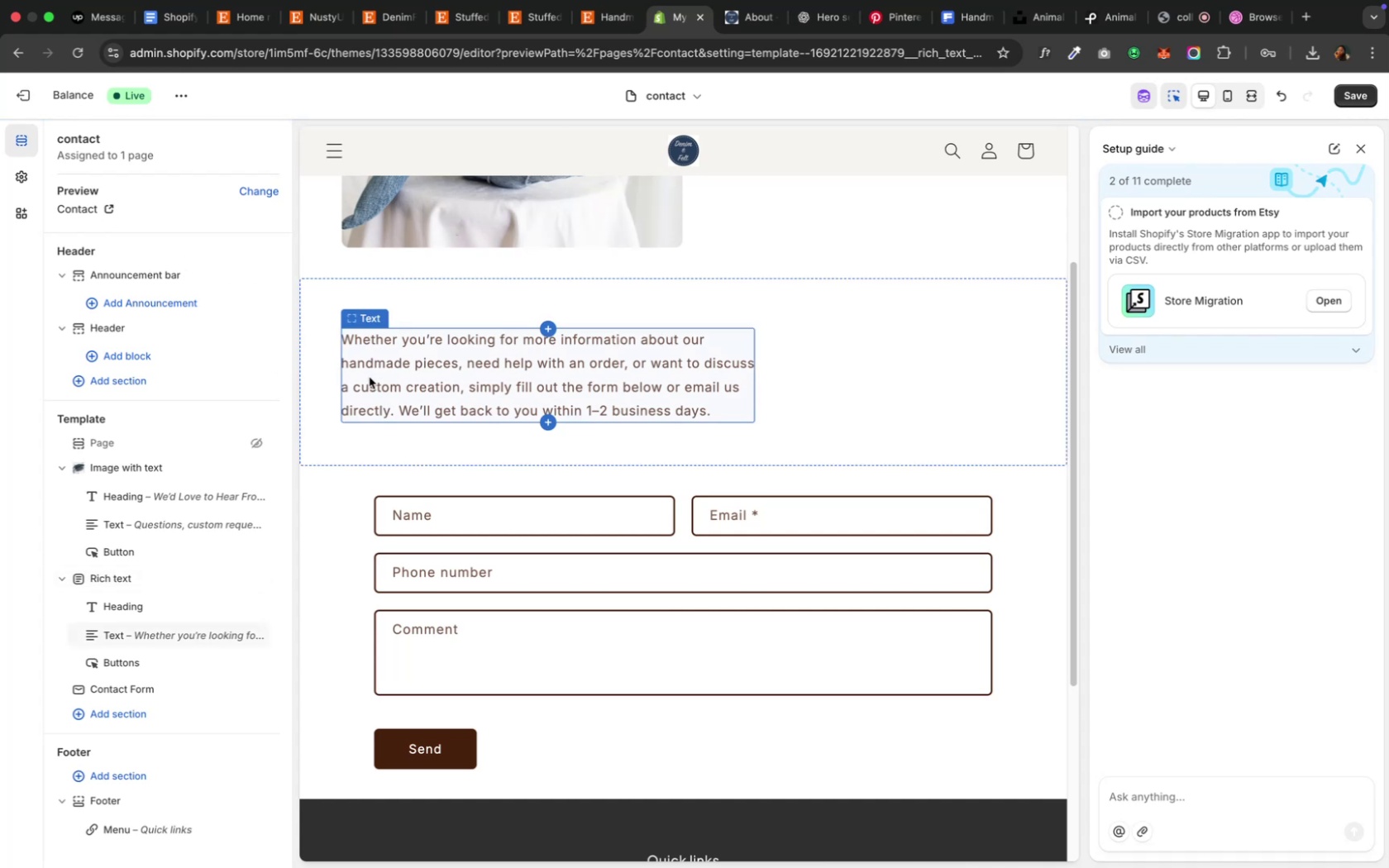 
left_click([322, 433])
 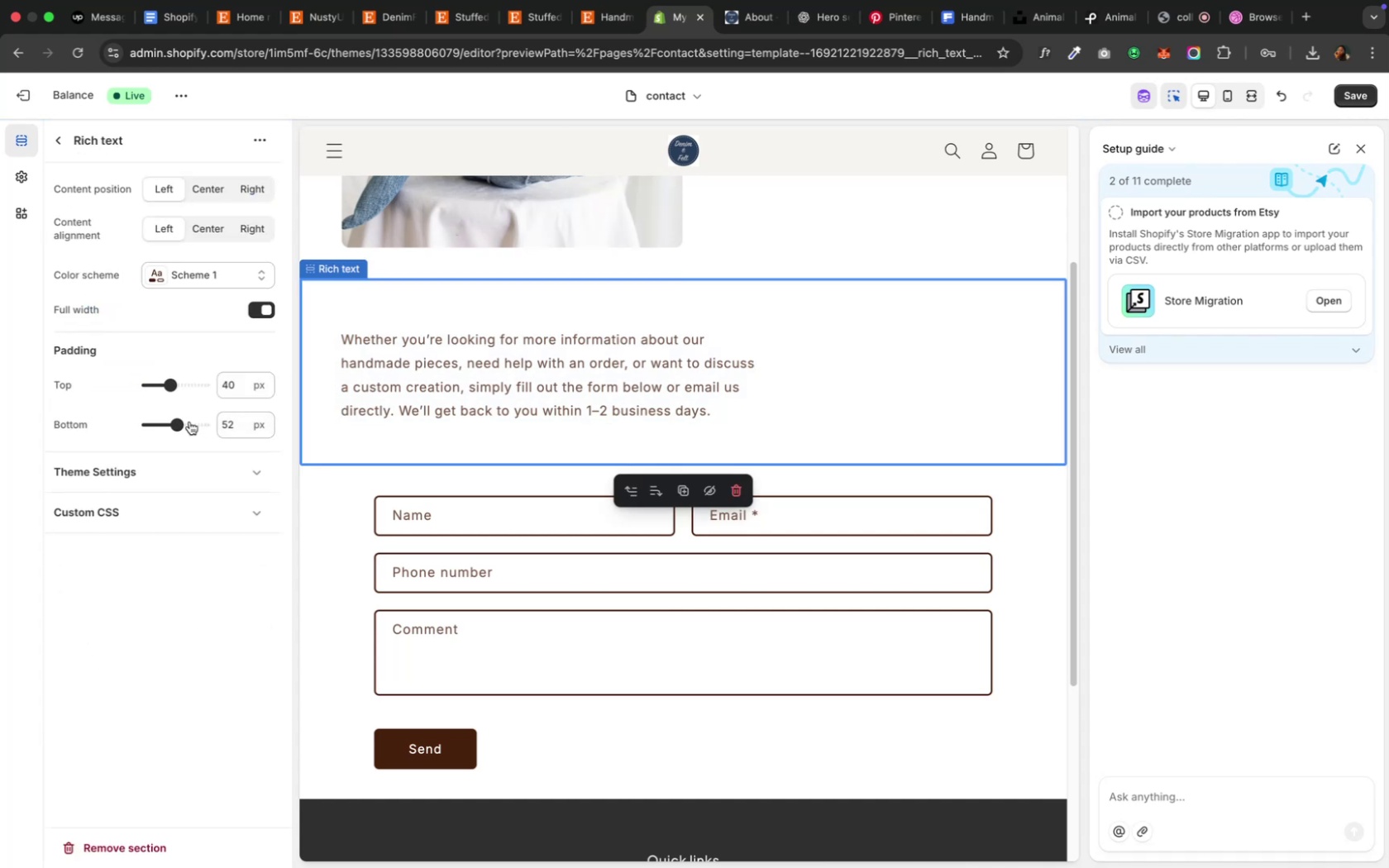 
left_click_drag(start_coordinate=[183, 422], to_coordinate=[176, 423])
 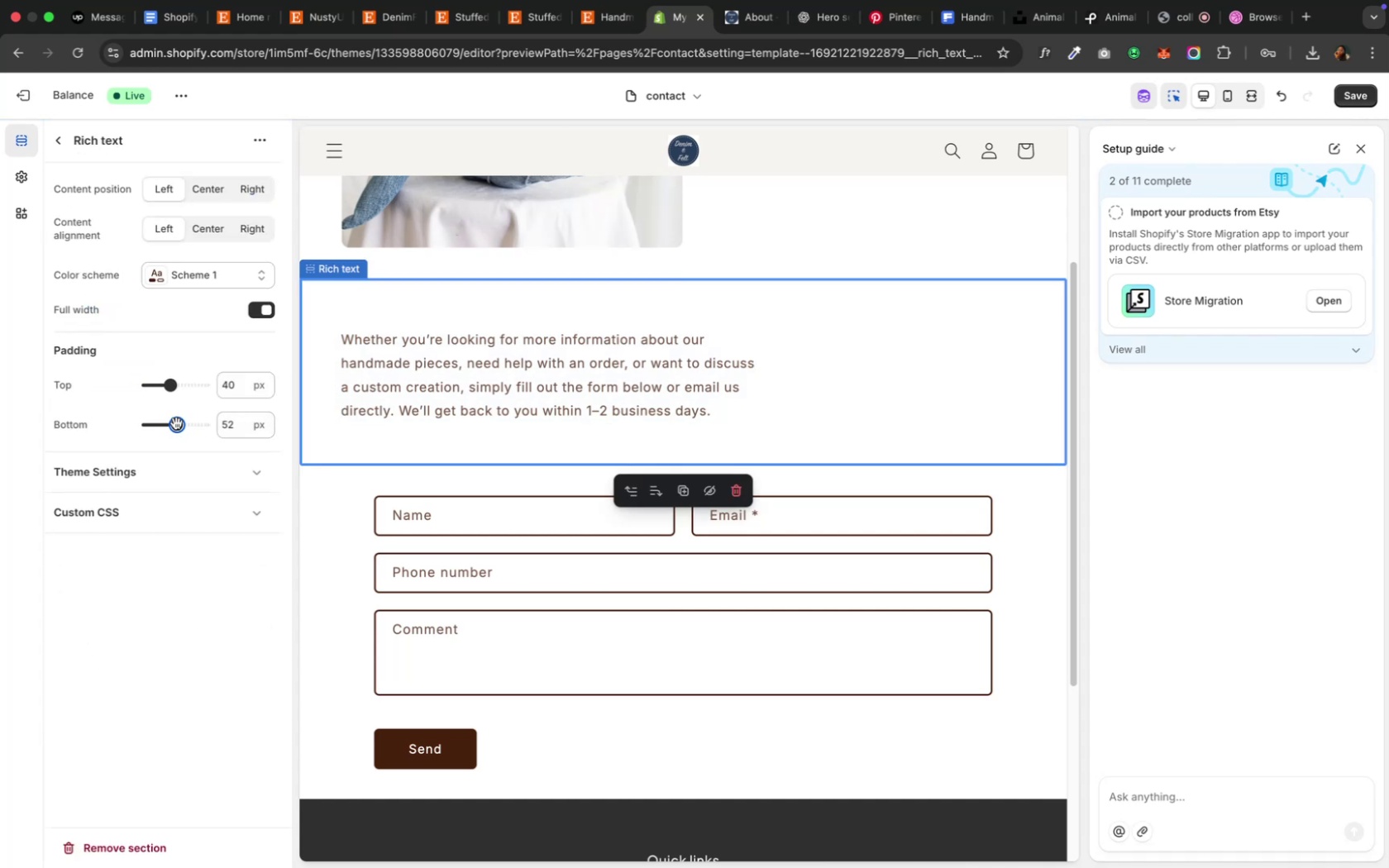 
left_click_drag(start_coordinate=[176, 423], to_coordinate=[169, 423])
 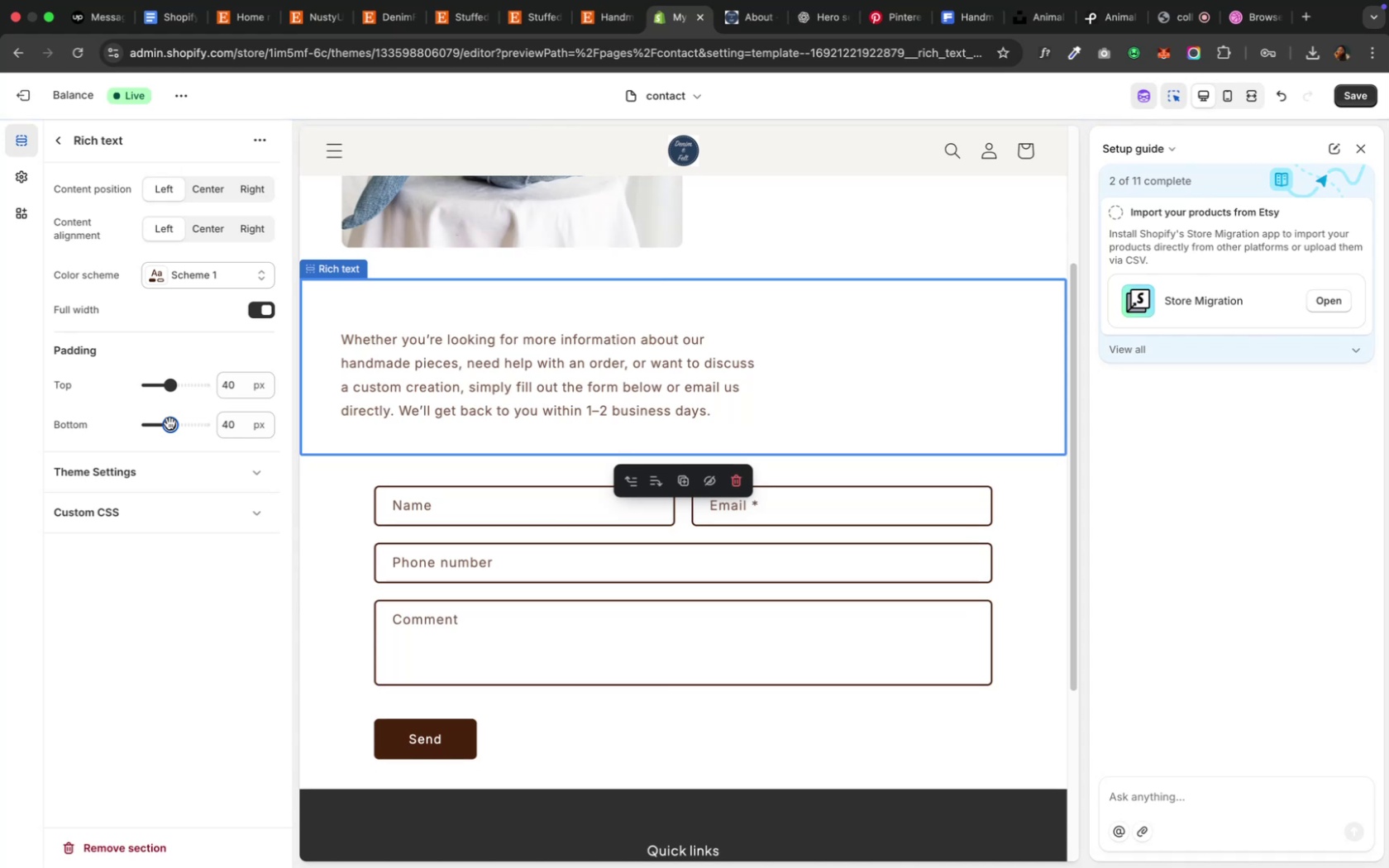 
left_click_drag(start_coordinate=[169, 423], to_coordinate=[156, 424])
 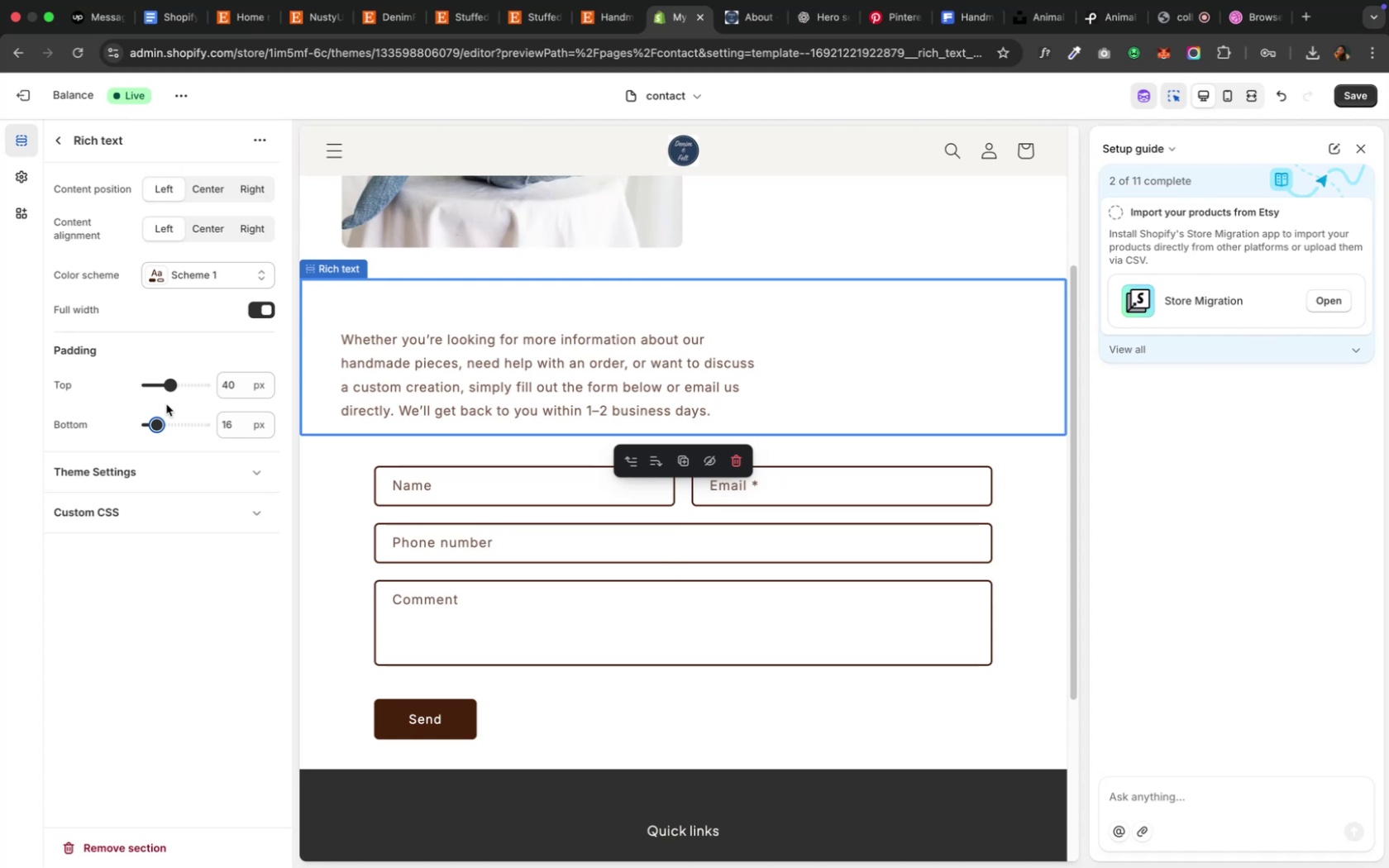 
wait(7.41)
 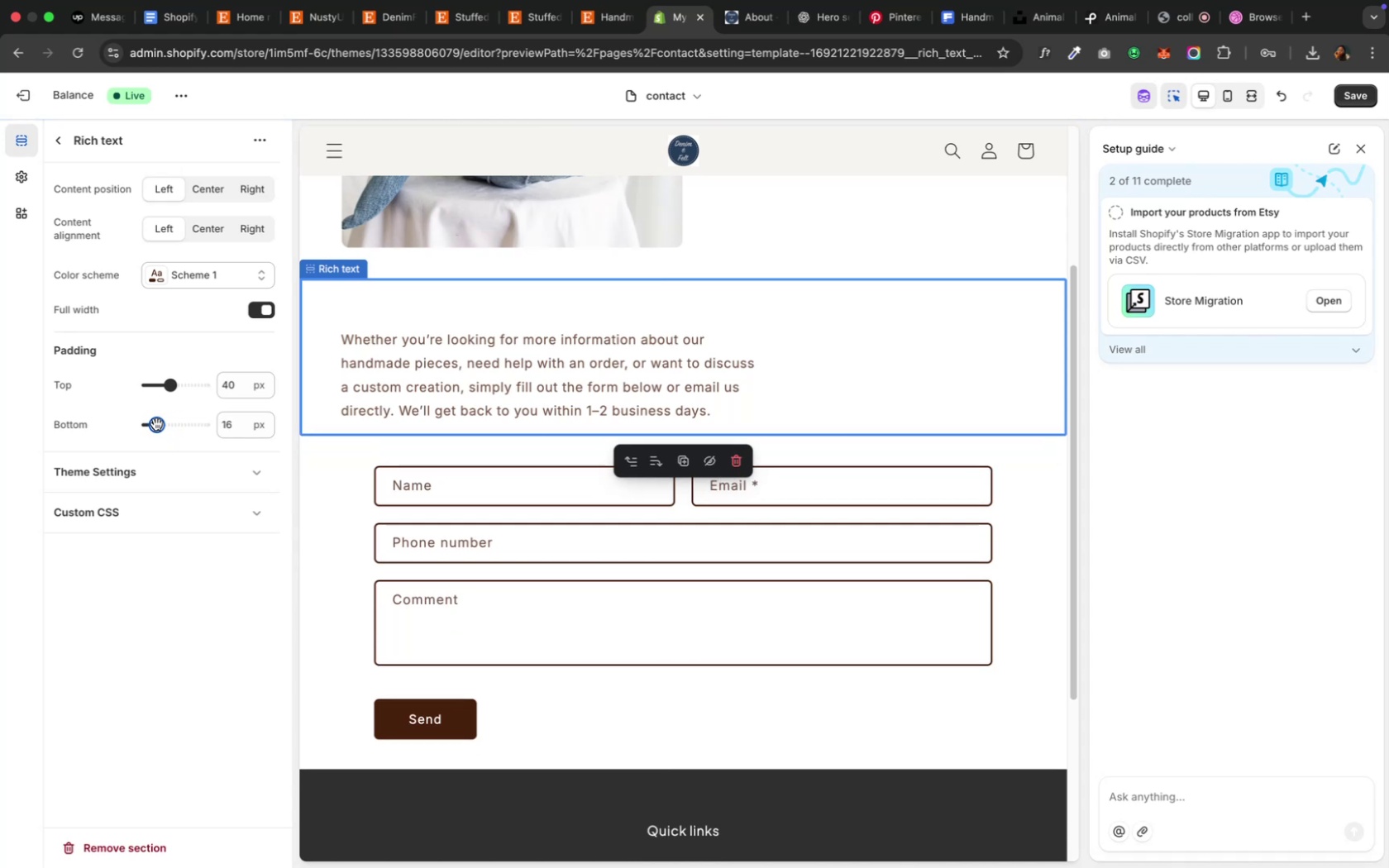 
scroll: coordinate [166, 404], scroll_direction: up, amount: 6.0
 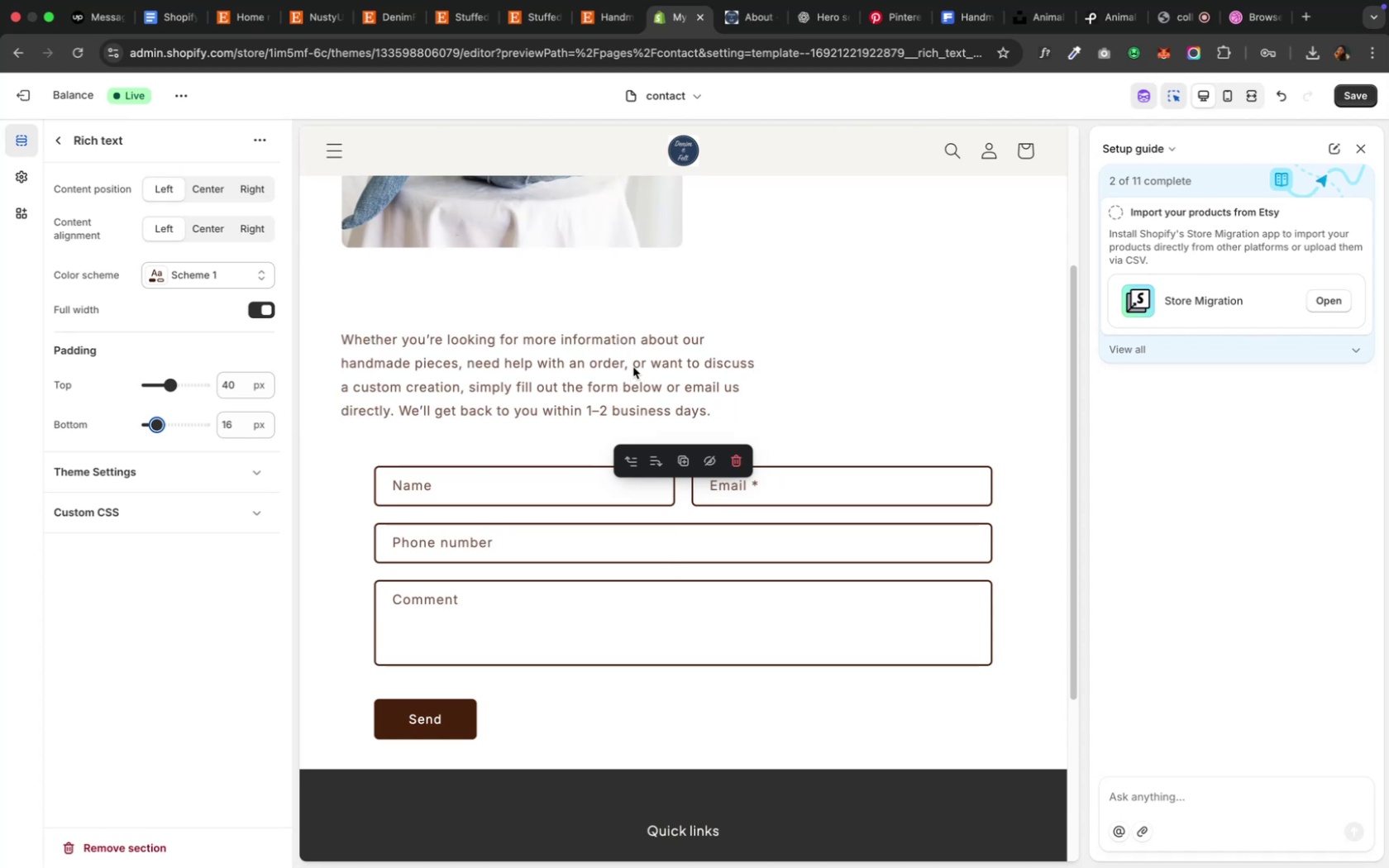 
left_click([585, 363])
 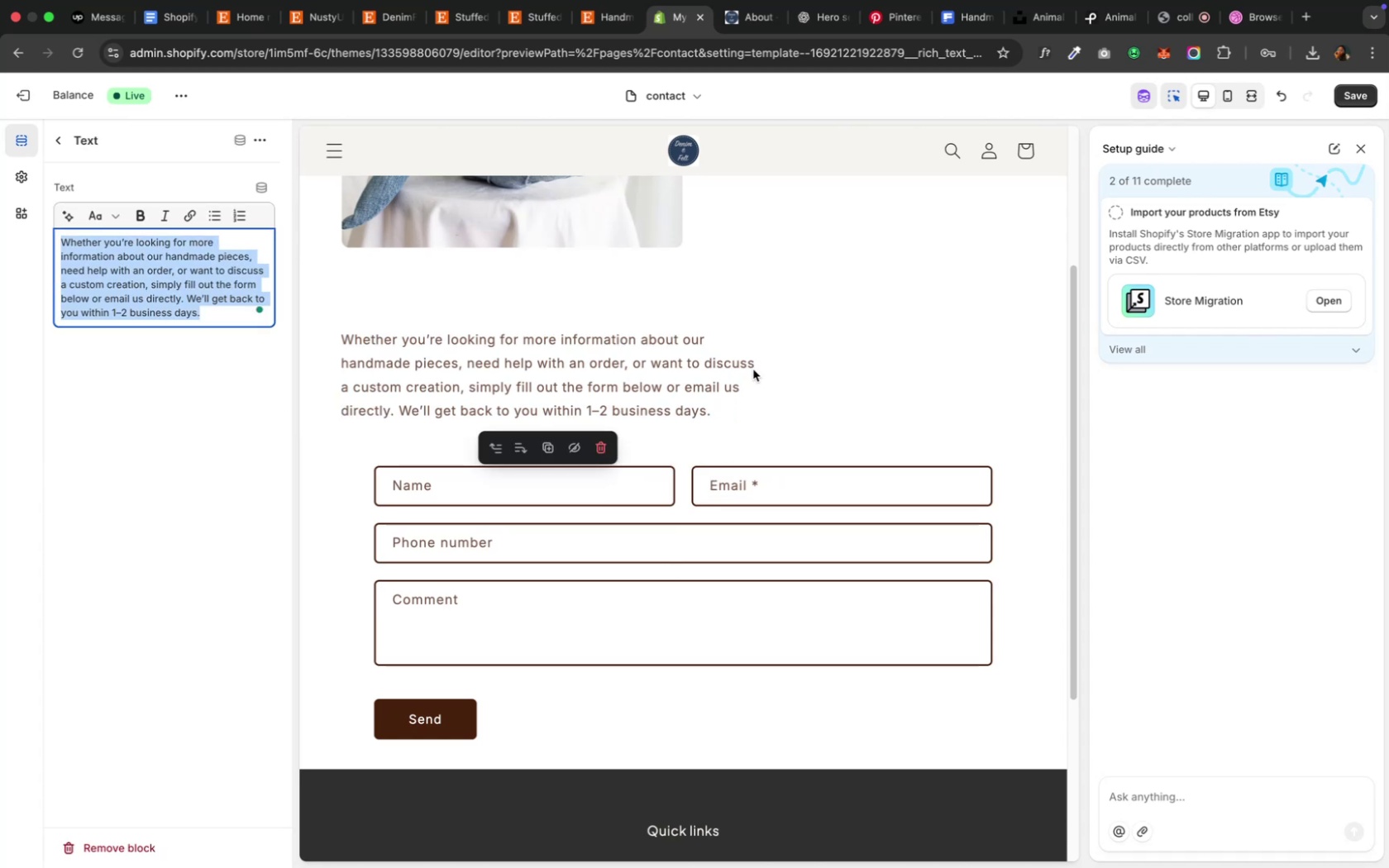 
left_click([752, 370])
 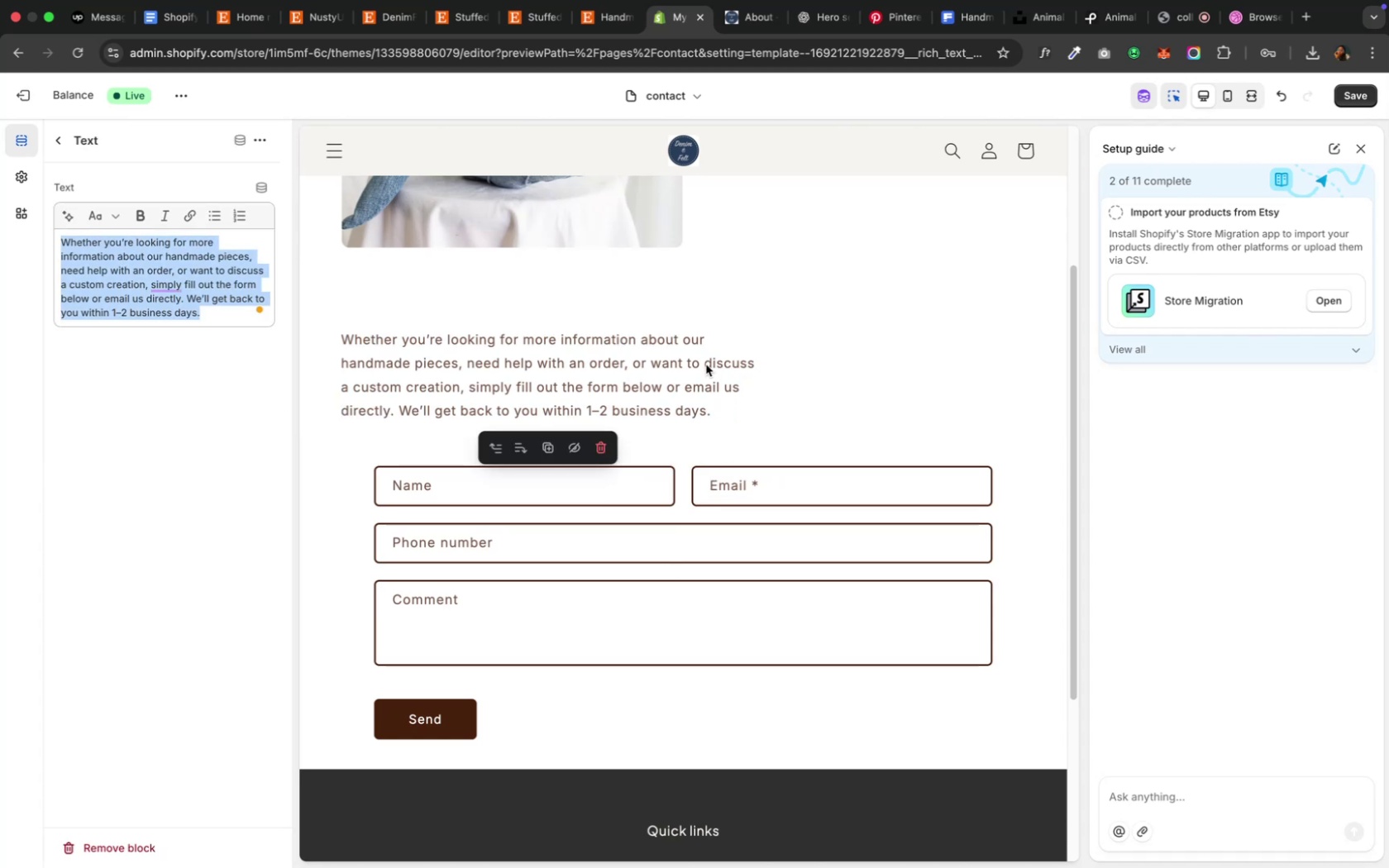 
left_click([702, 363])
 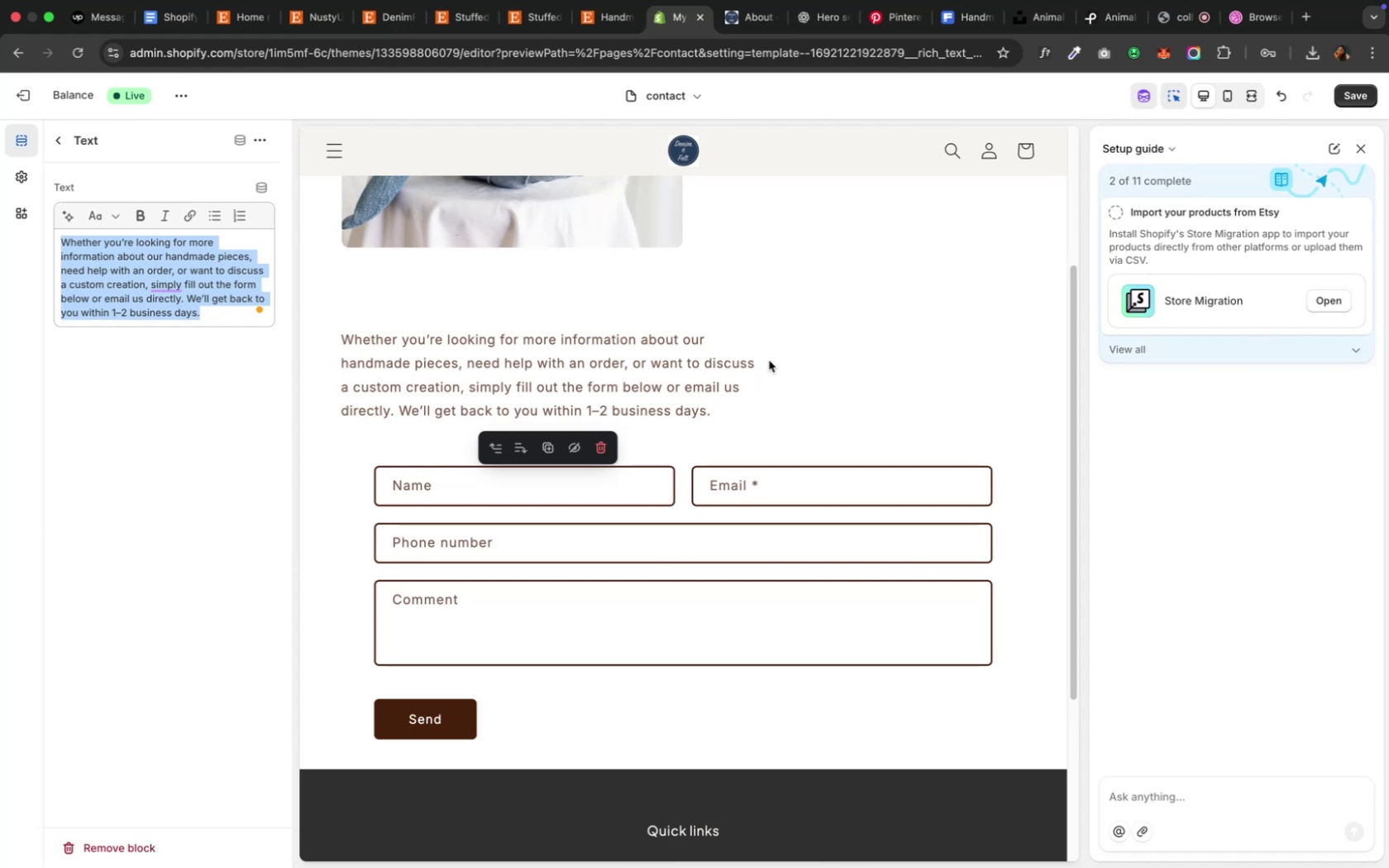 
left_click([769, 360])
 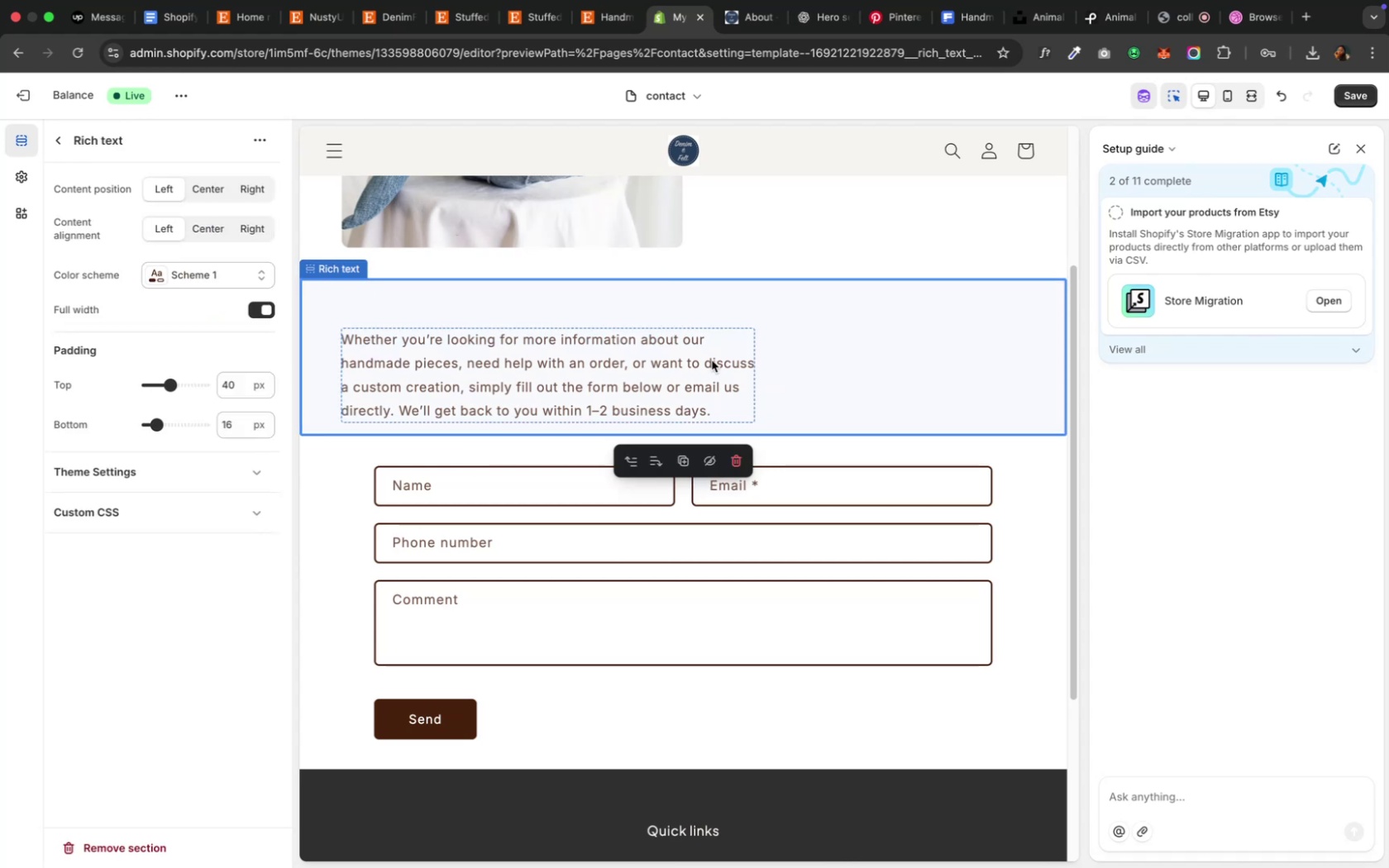 
left_click([711, 360])
 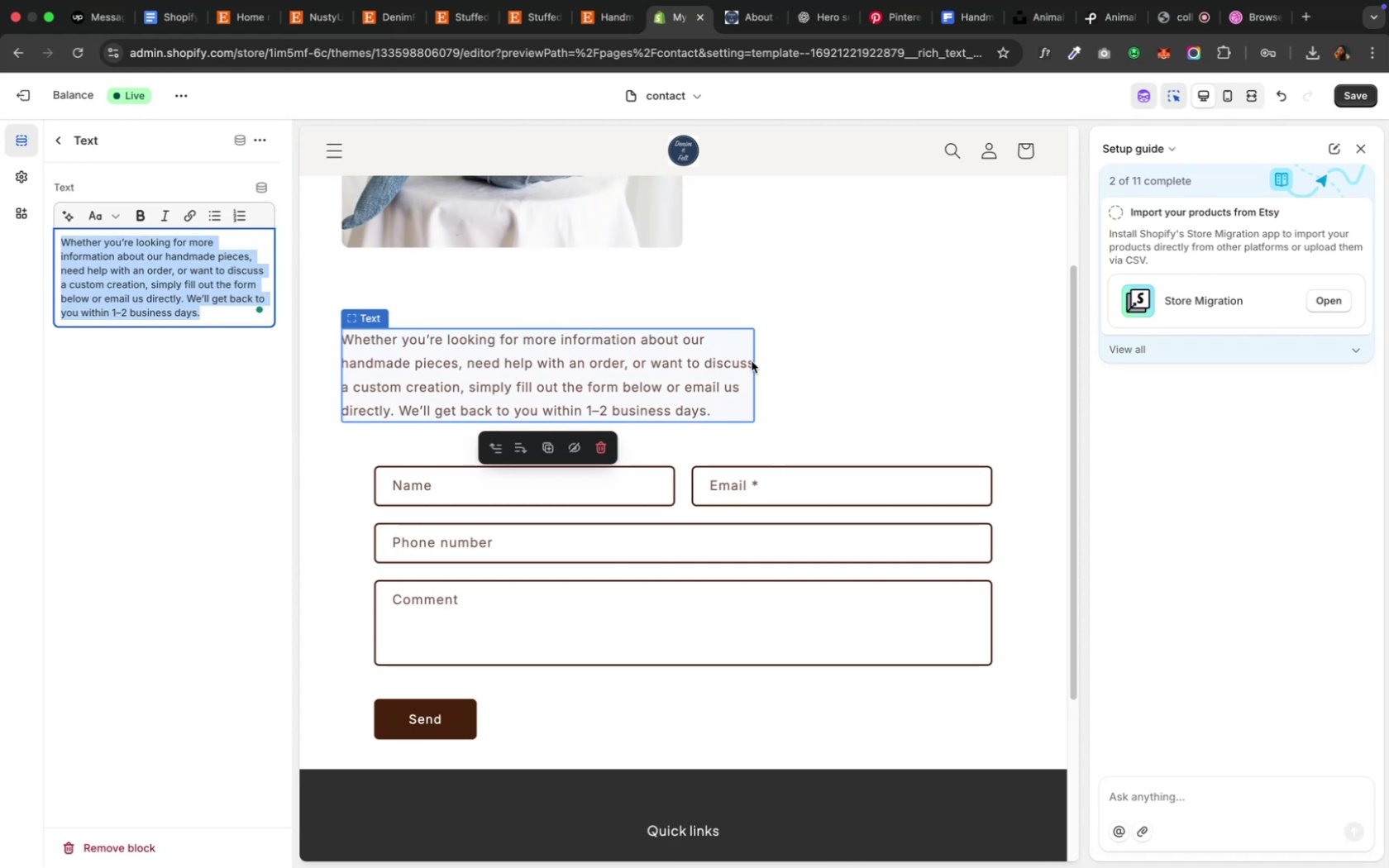 
left_click_drag(start_coordinate=[753, 360], to_coordinate=[773, 360])
 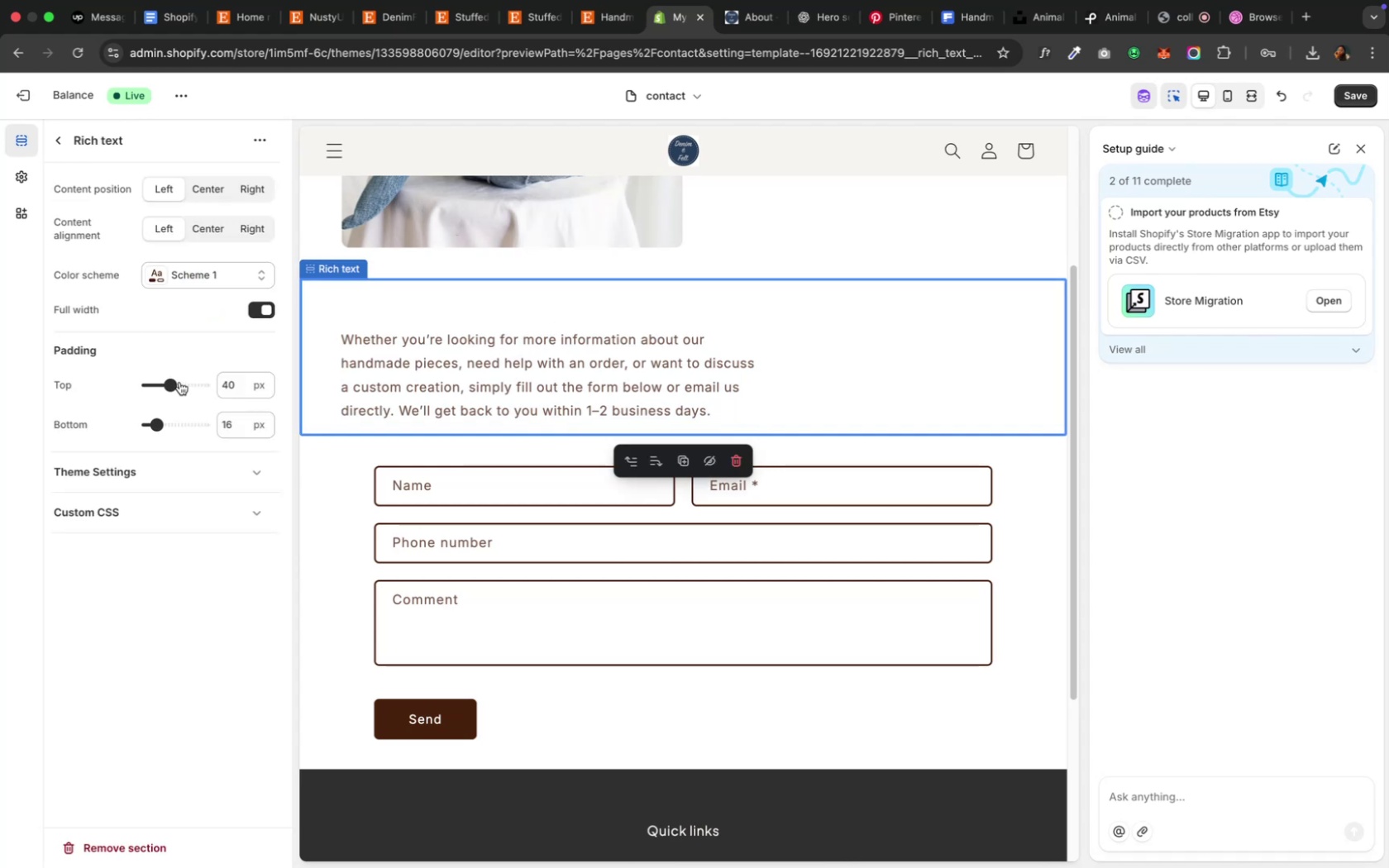 
scroll: coordinate [164, 579], scroll_direction: up, amount: 19.0
 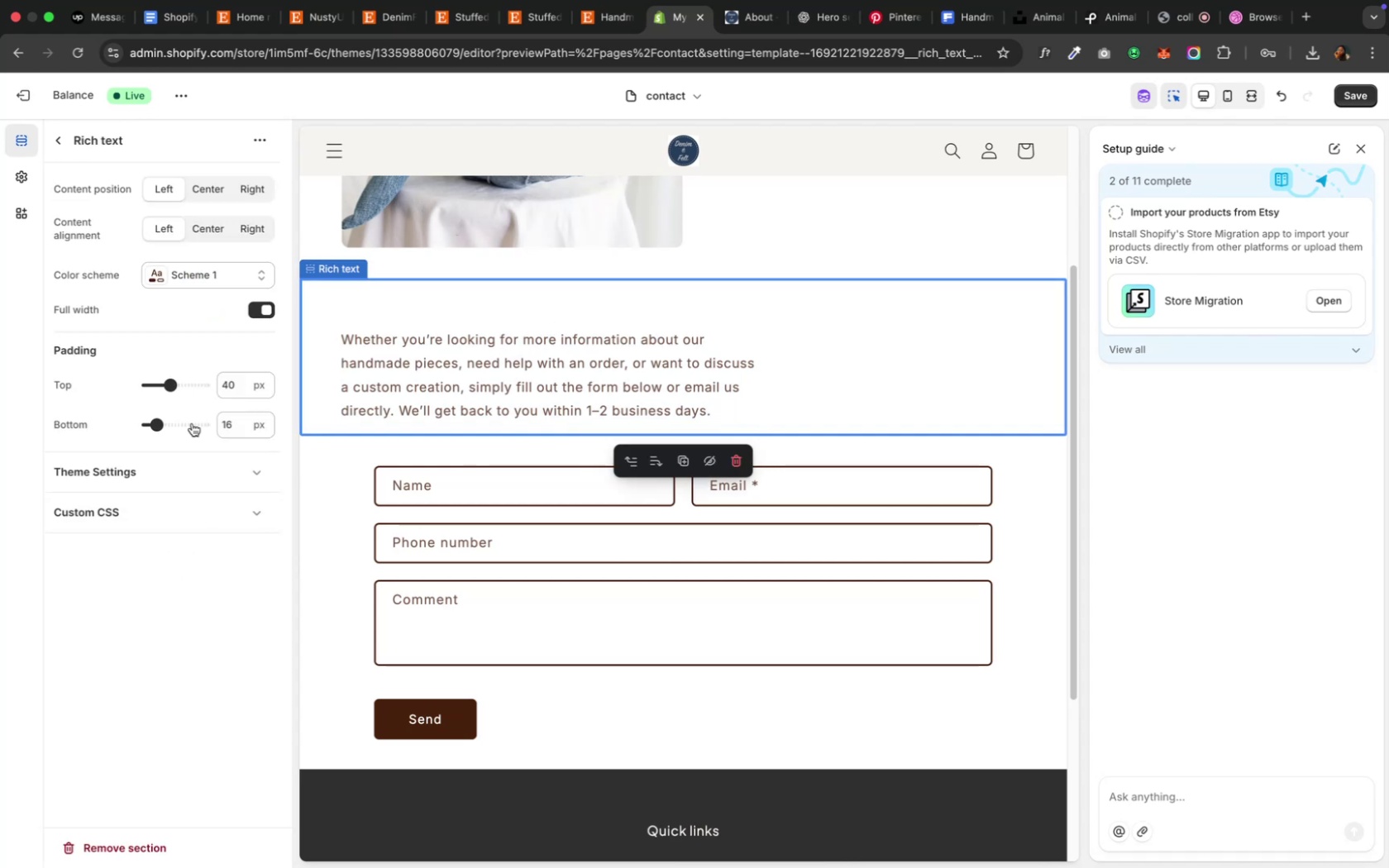 
scroll: coordinate [188, 374], scroll_direction: down, amount: 9.0
 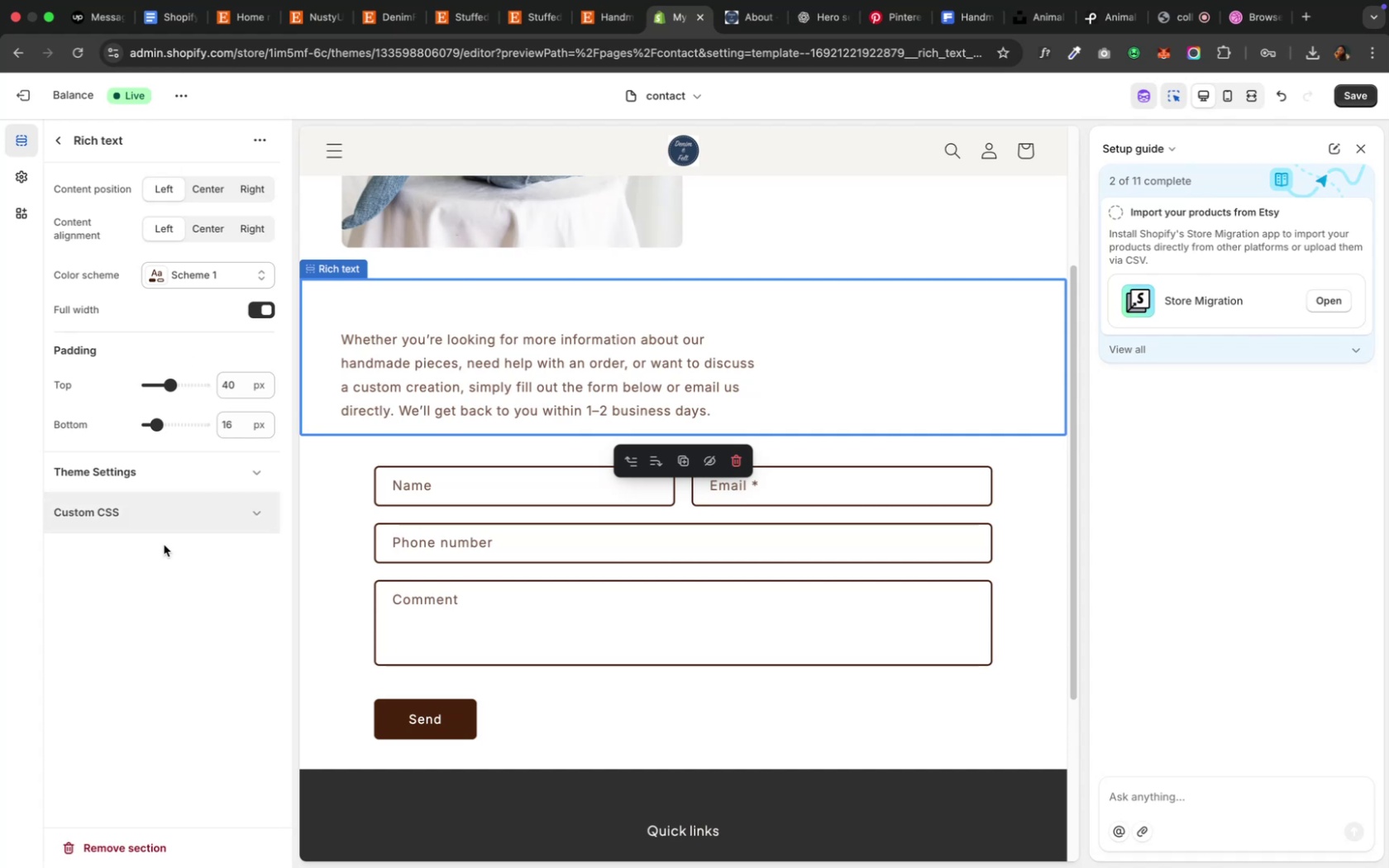 
left_click([150, 659])
 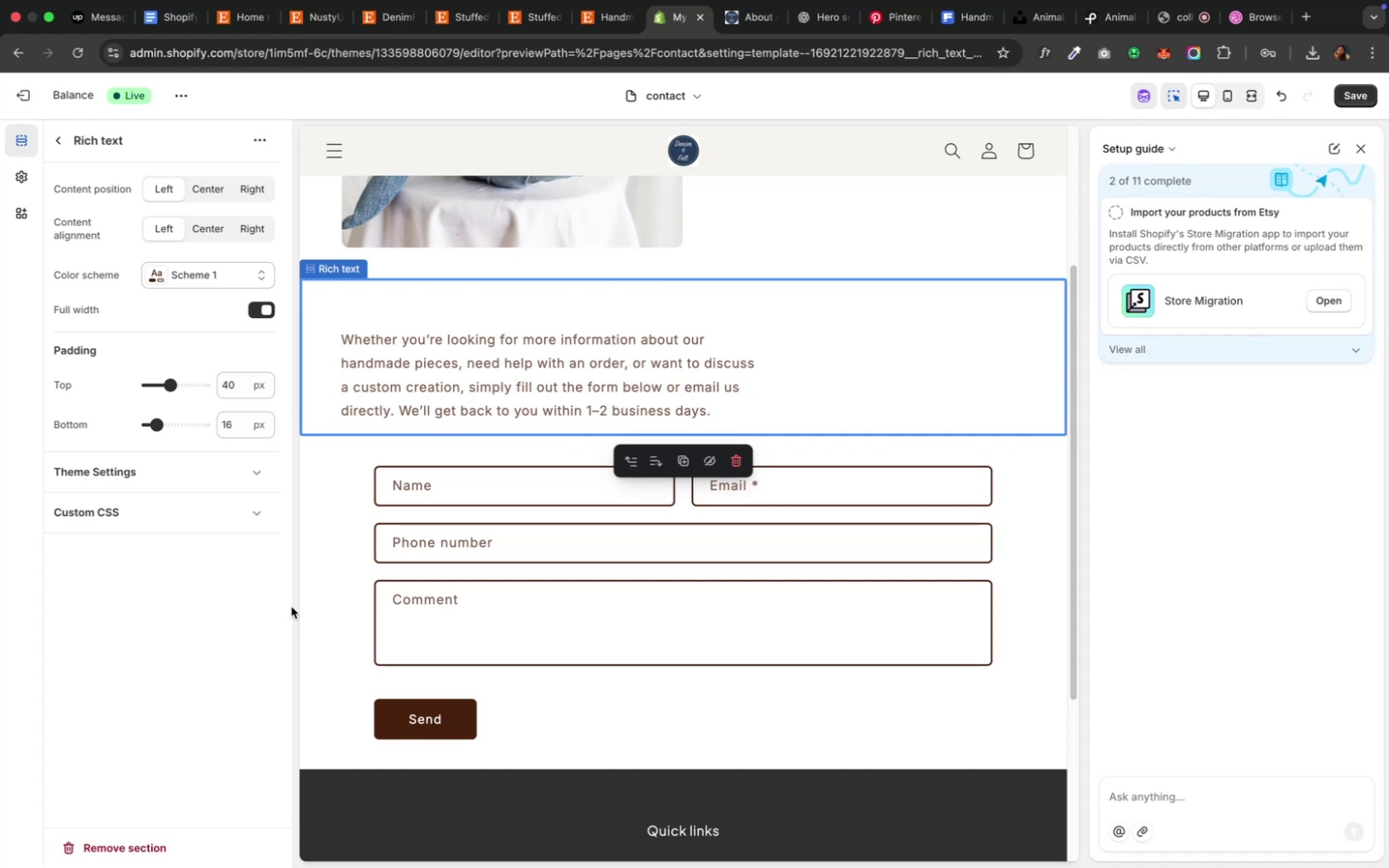 
left_click([333, 777])
 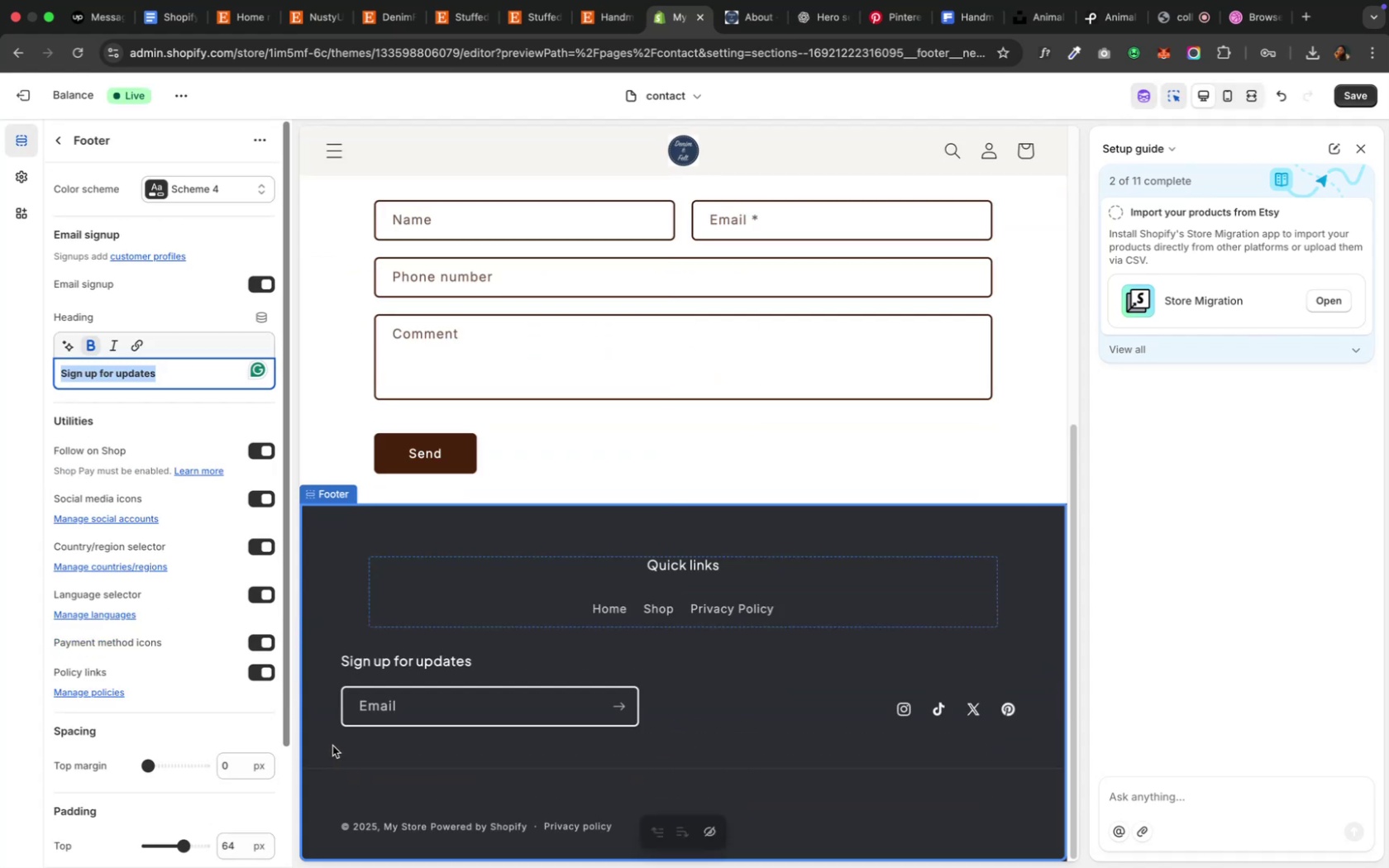 
scroll: coordinate [430, 601], scroll_direction: down, amount: 8.0
 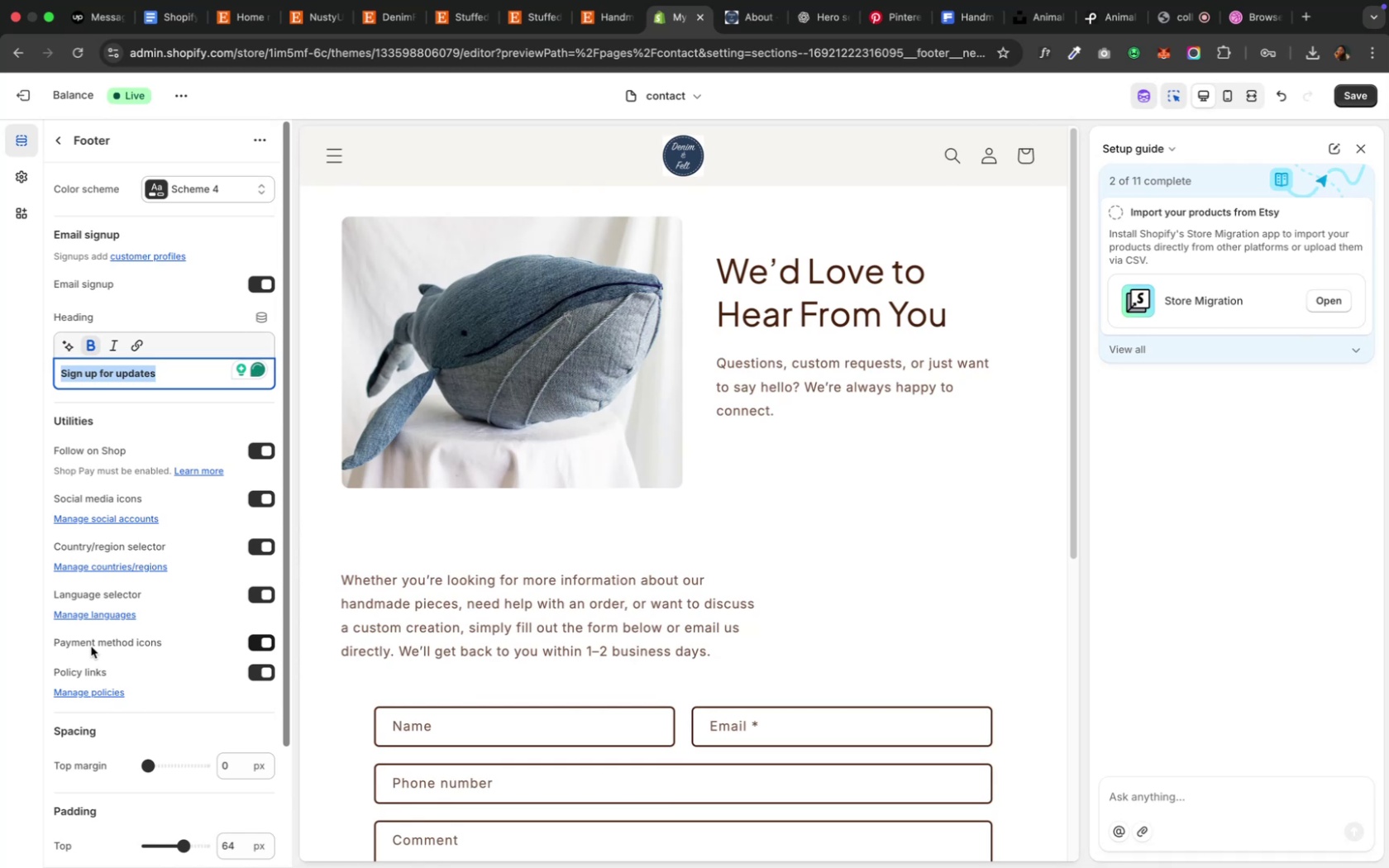 
wait(6.07)
 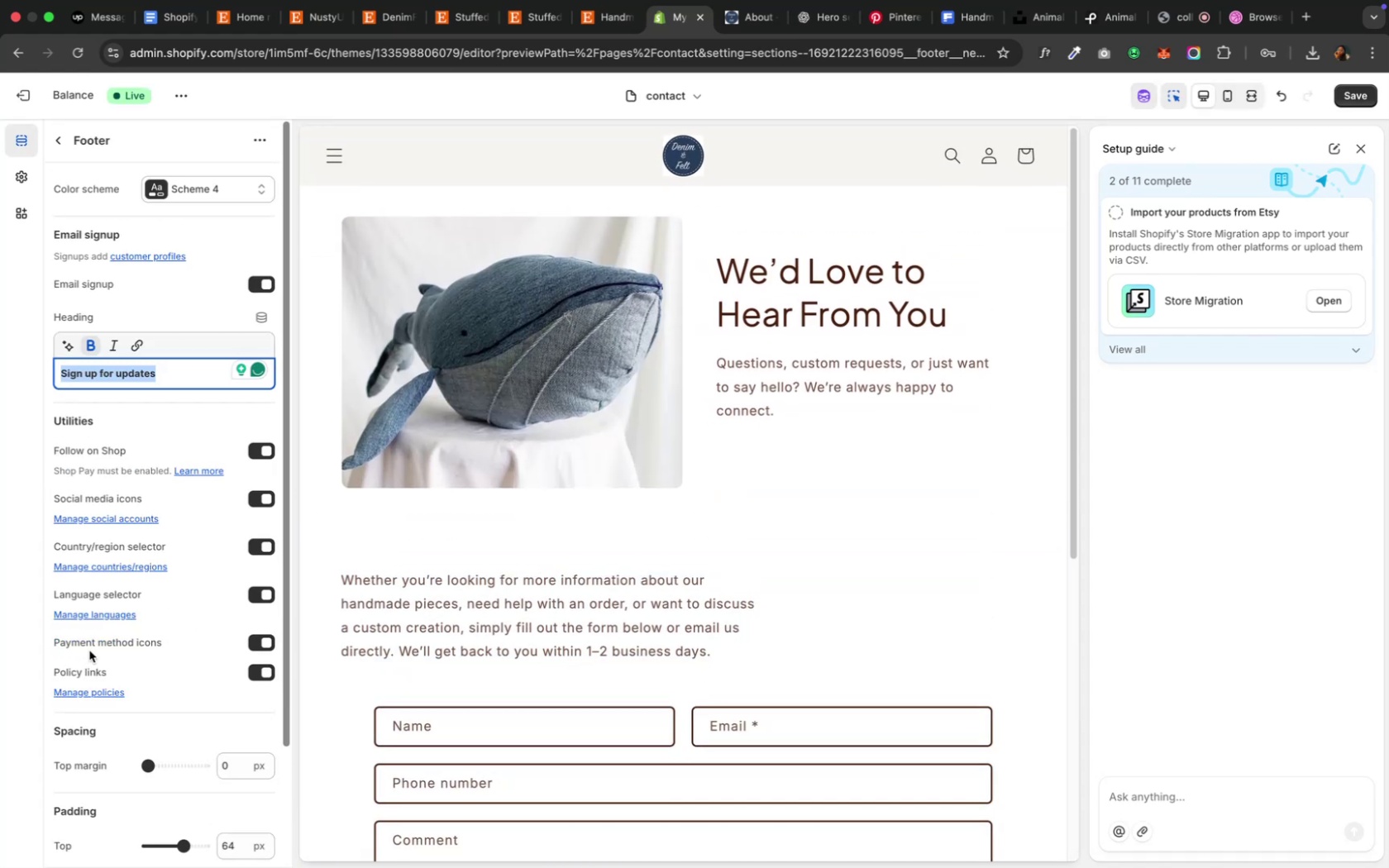 
left_click([354, 618])
 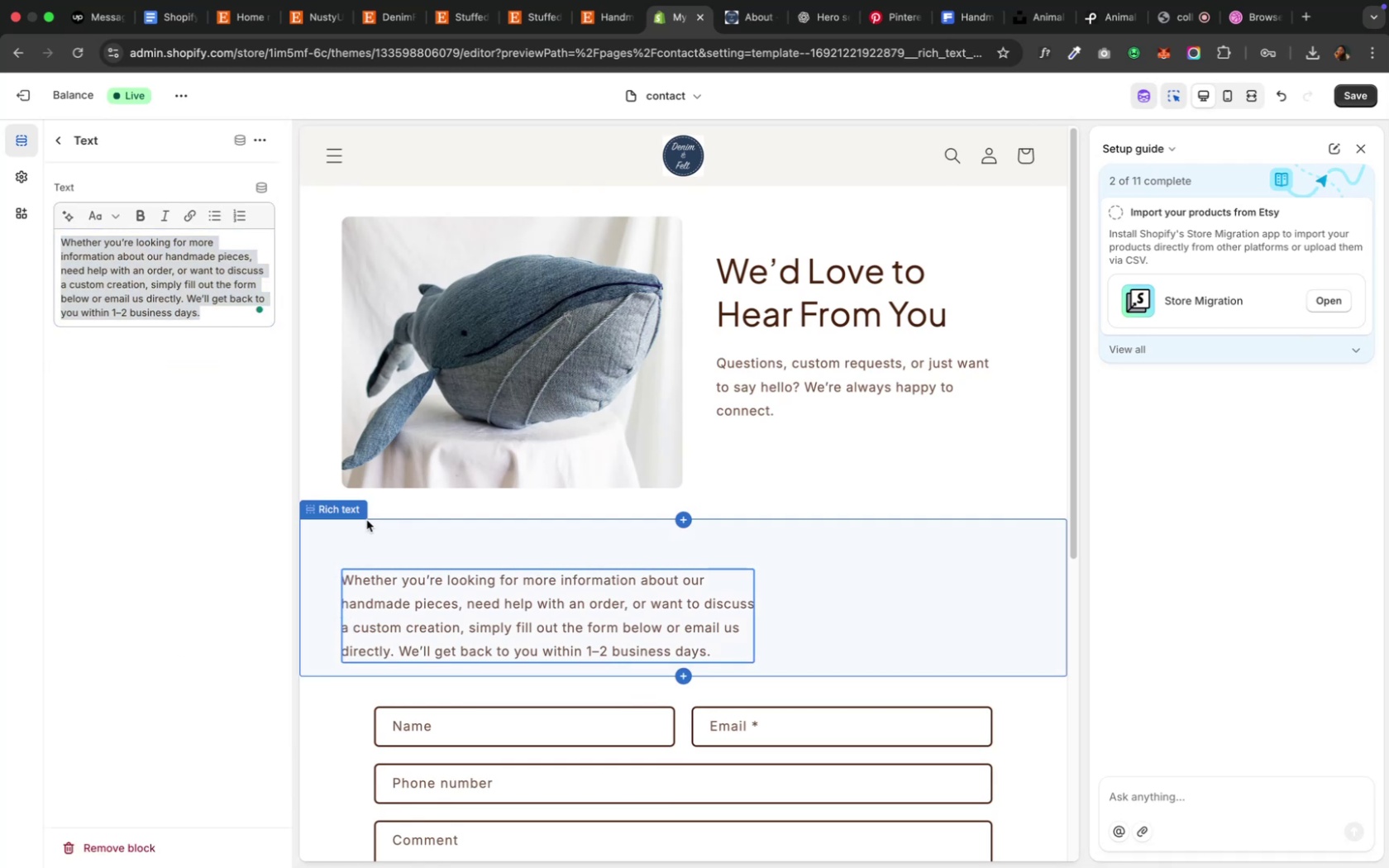 
left_click([366, 529])
 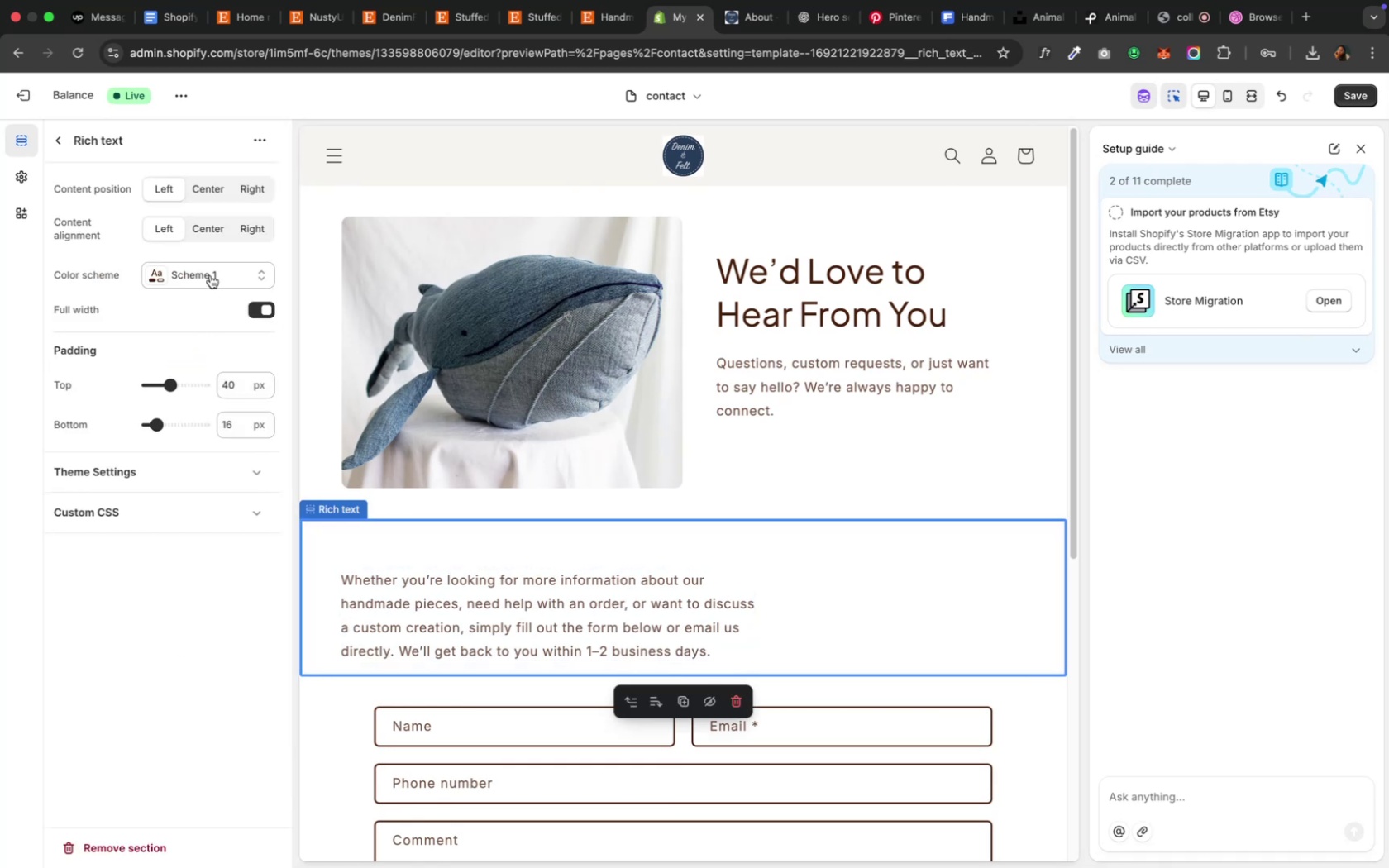 
left_click([206, 193])
 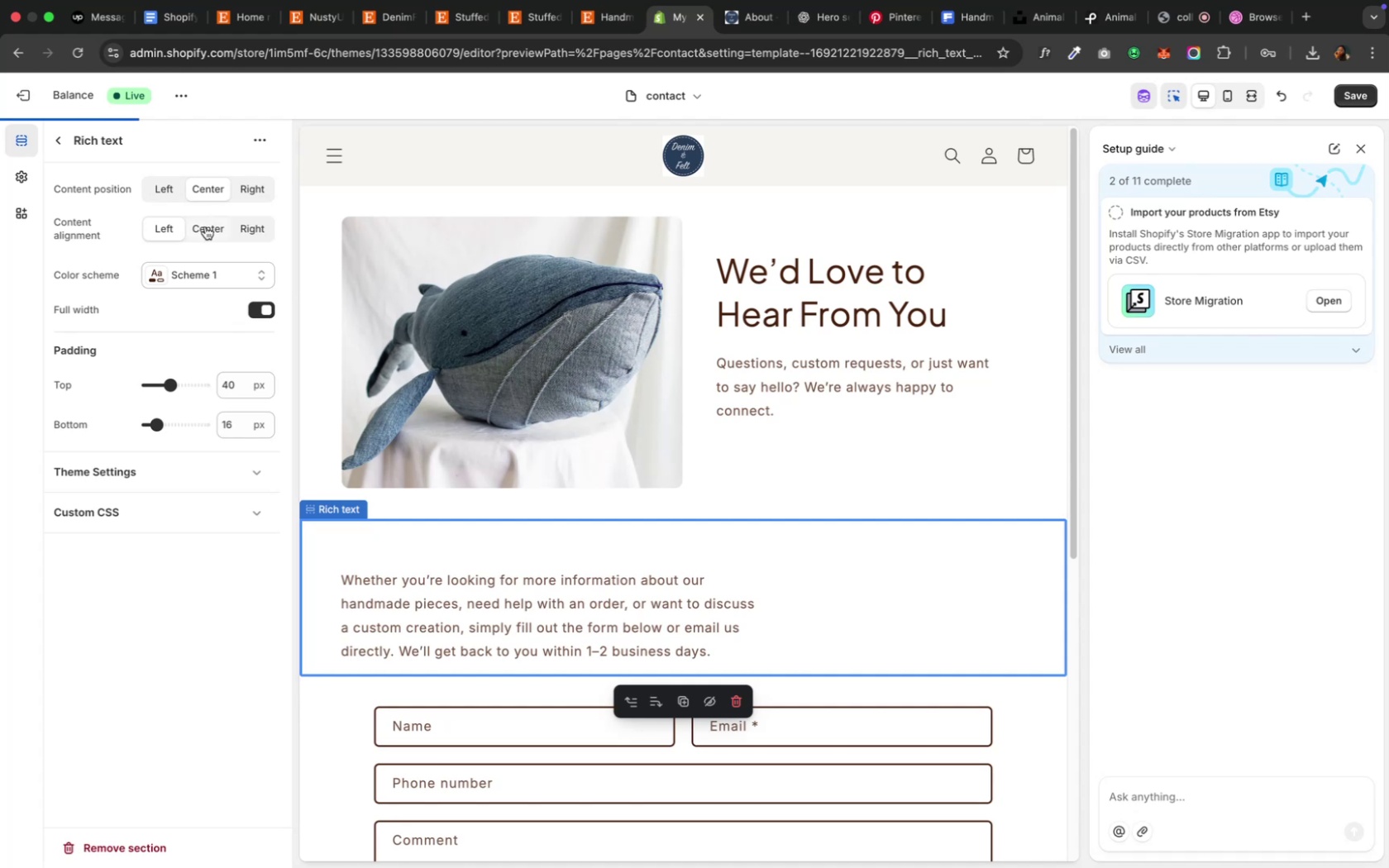 
left_click([205, 227])
 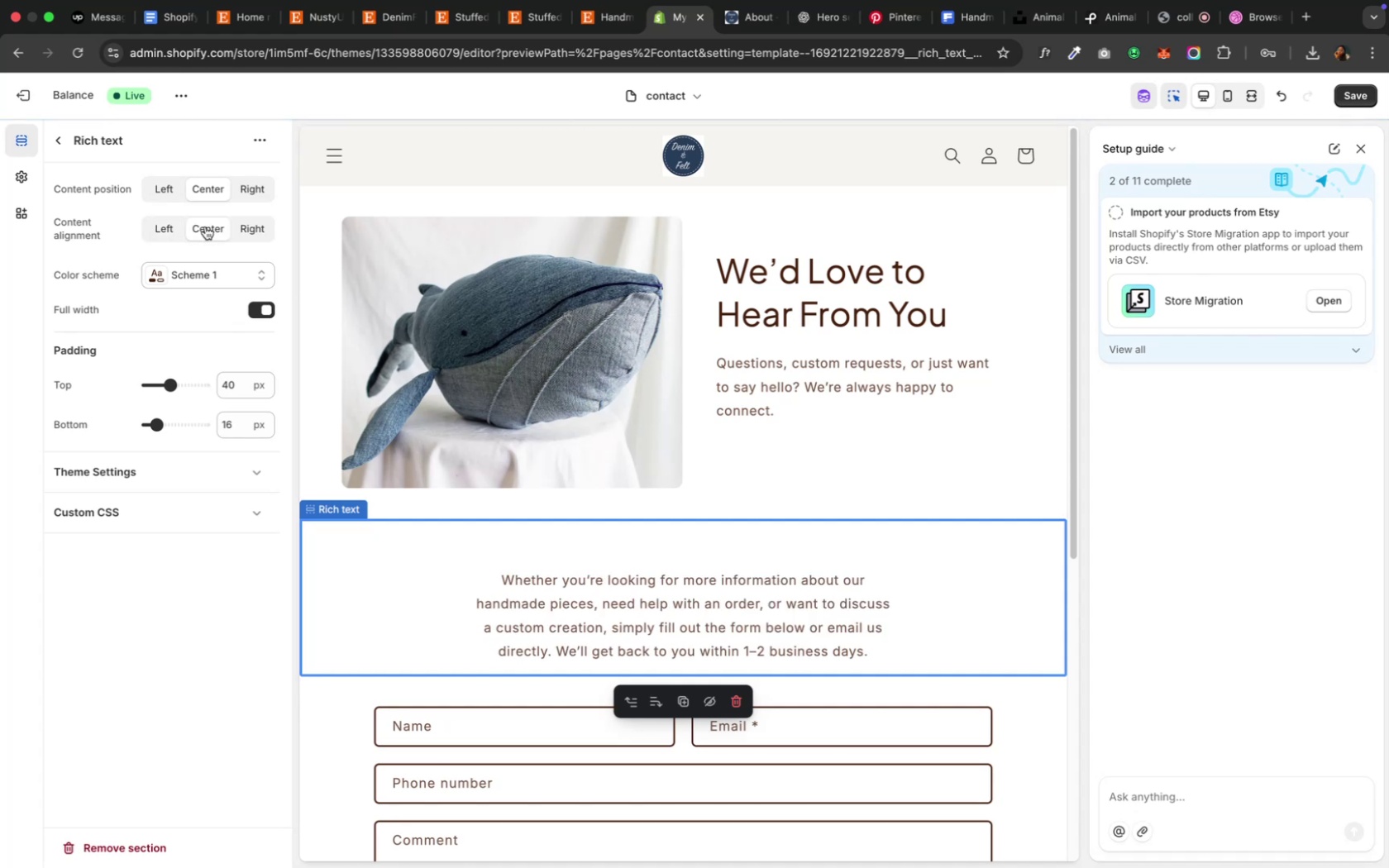 
wait(14.27)
 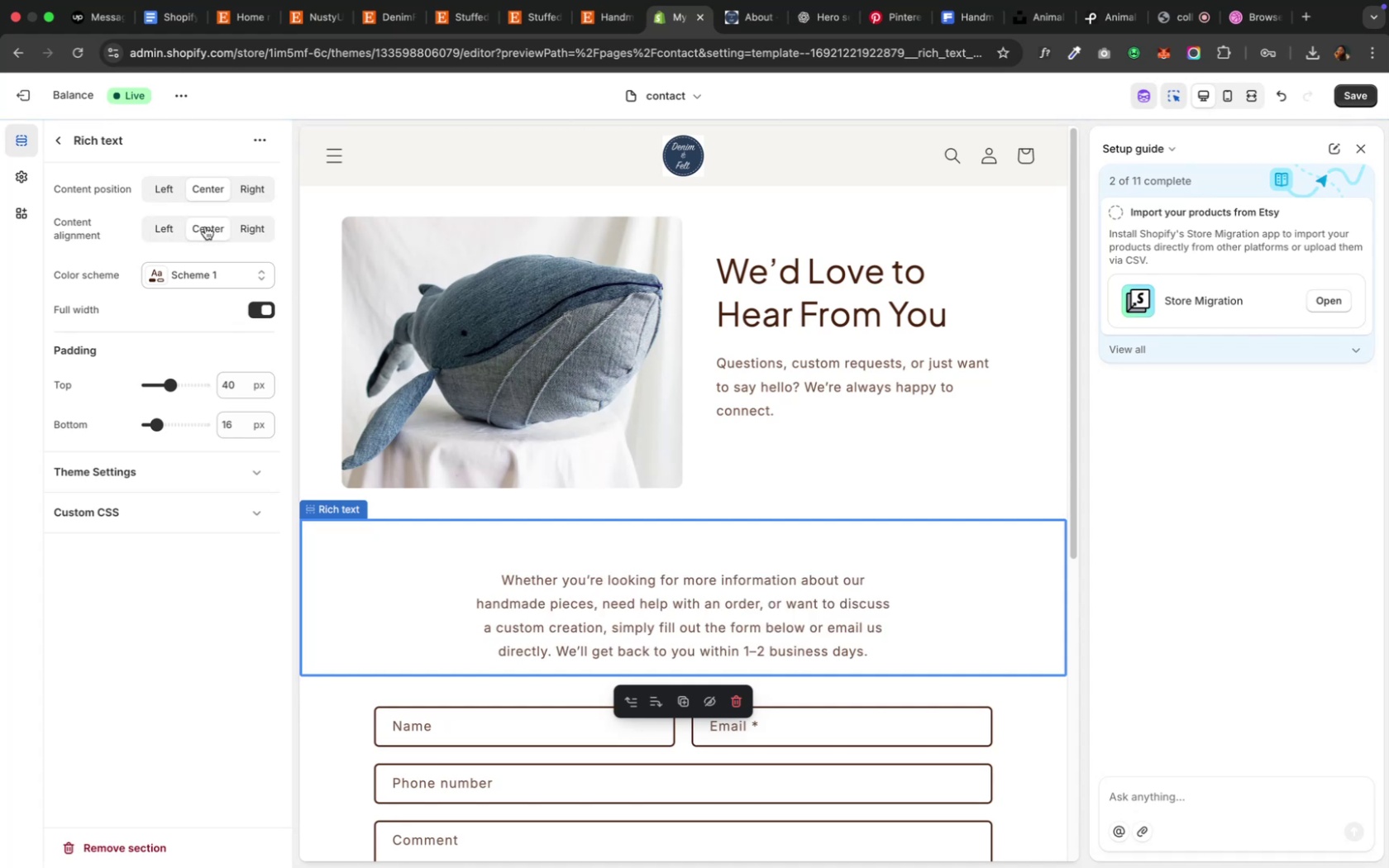 
left_click([199, 280])
 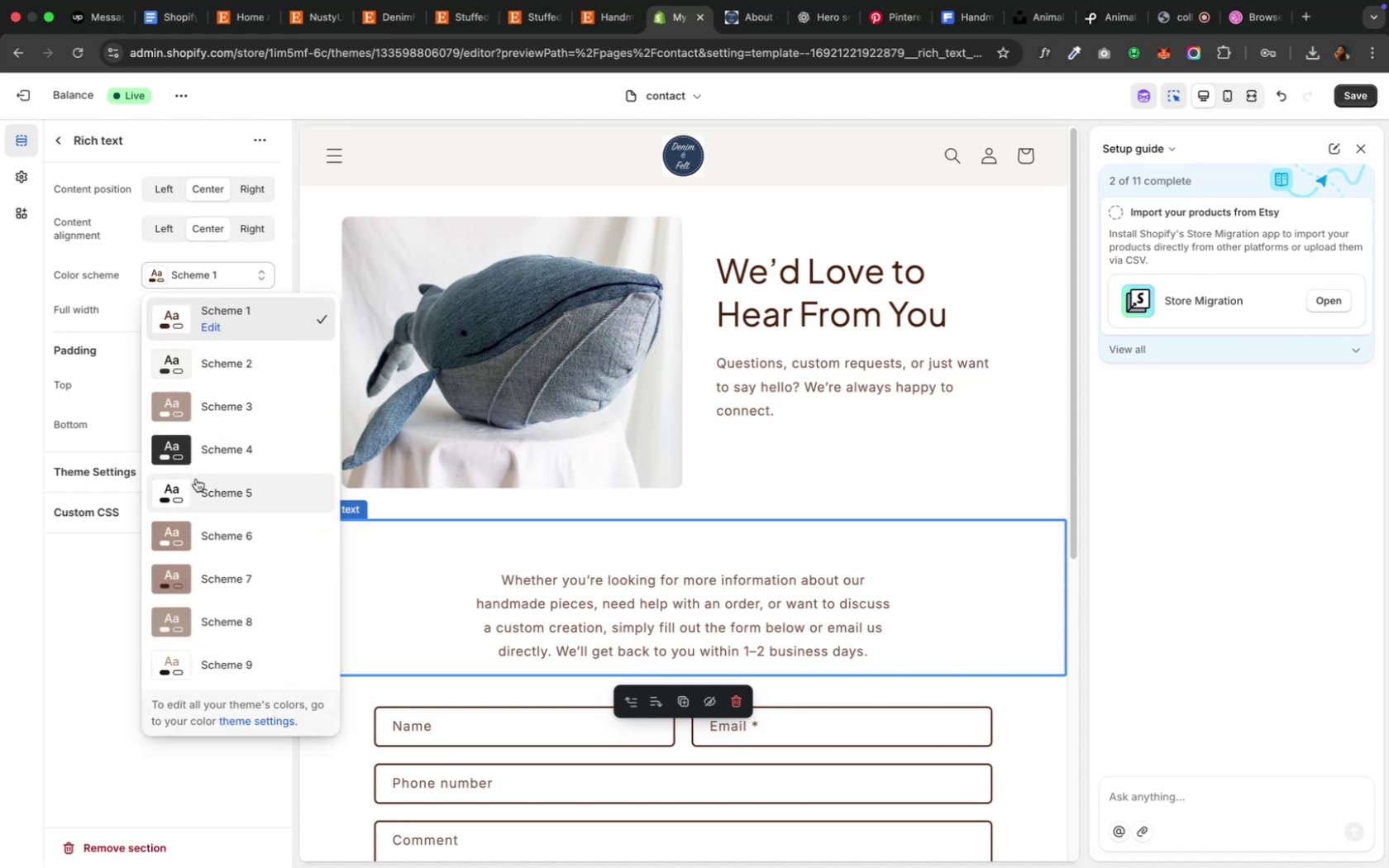 
left_click([194, 456])
 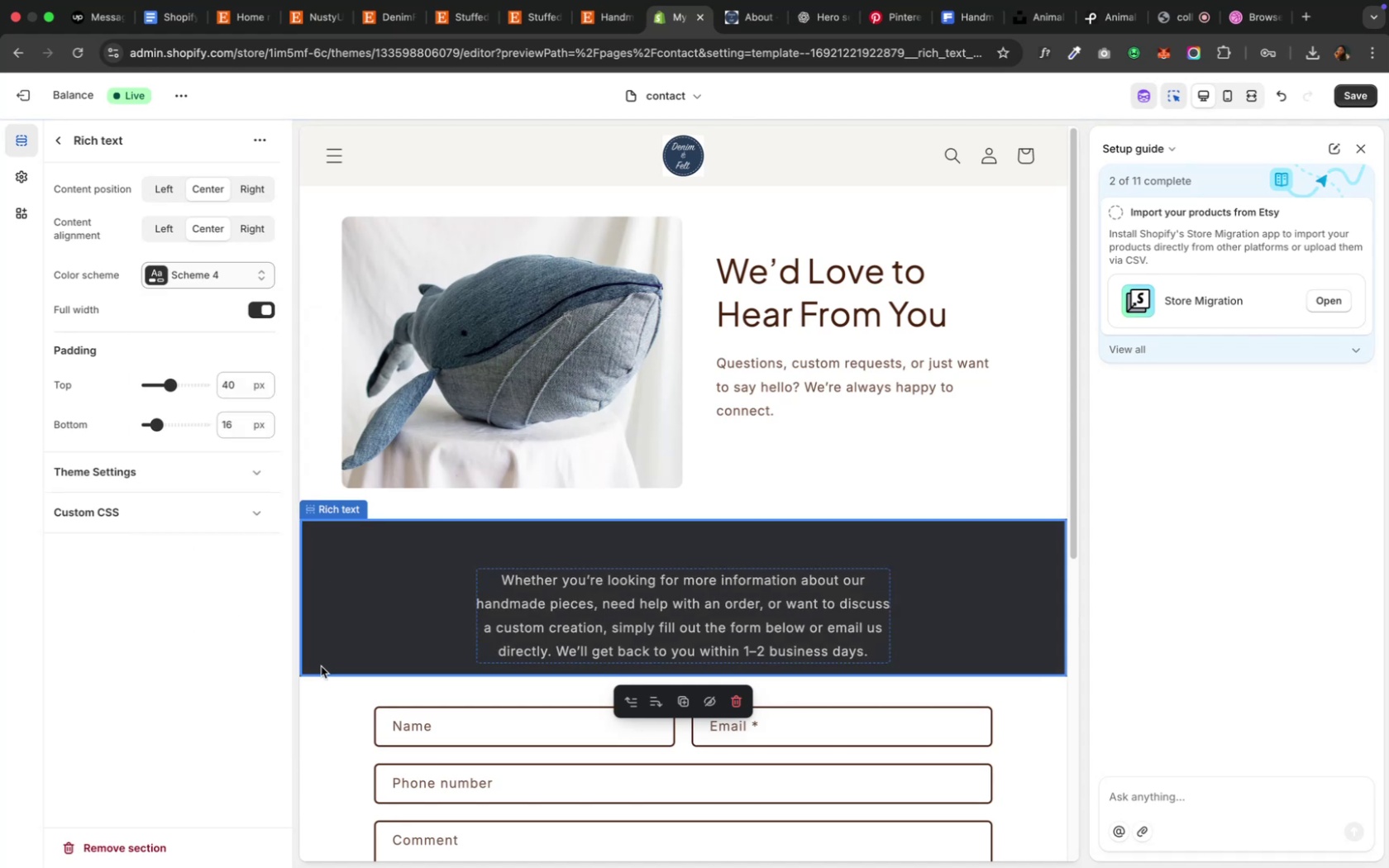 
left_click([319, 703])
 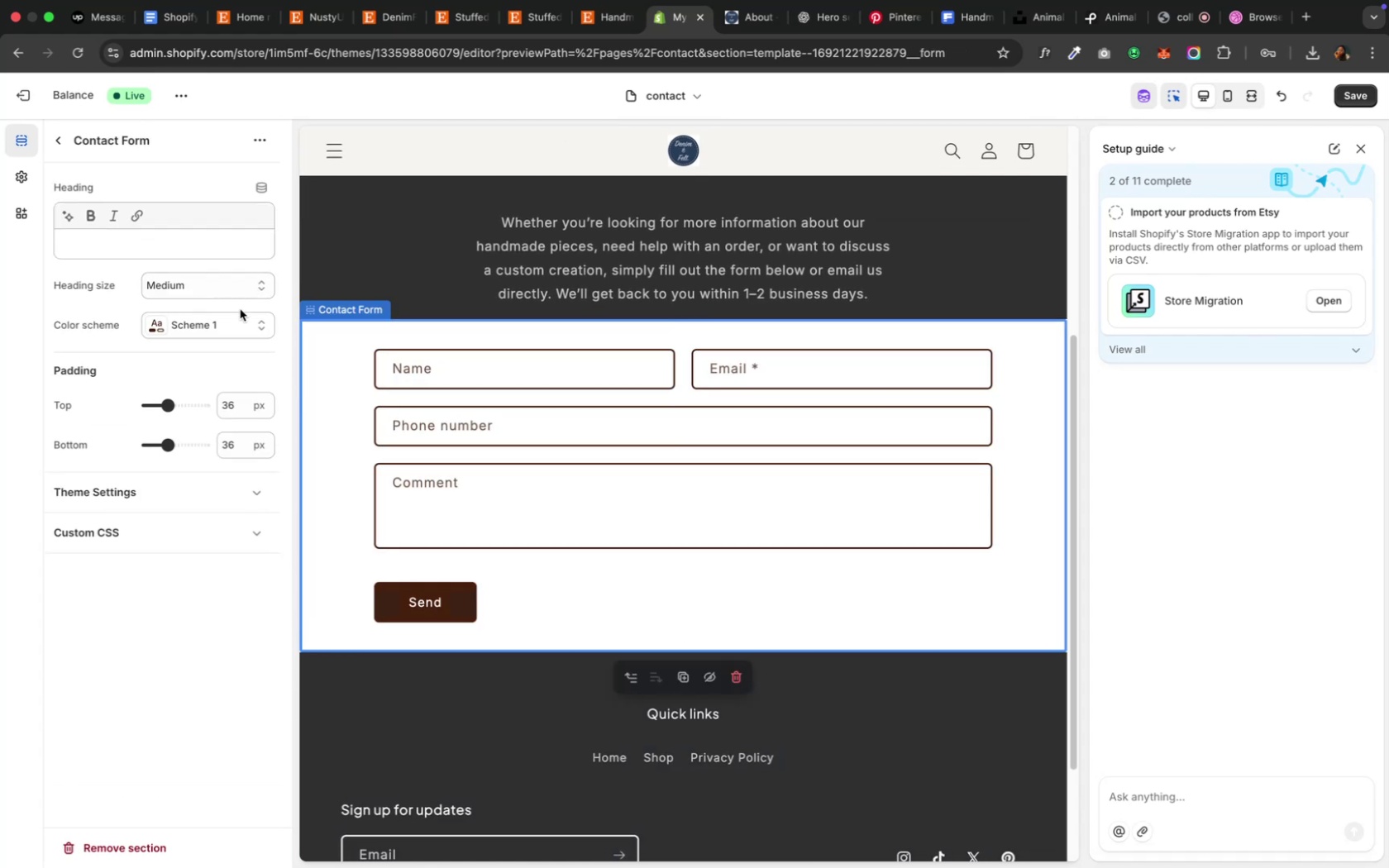 
left_click([238, 319])
 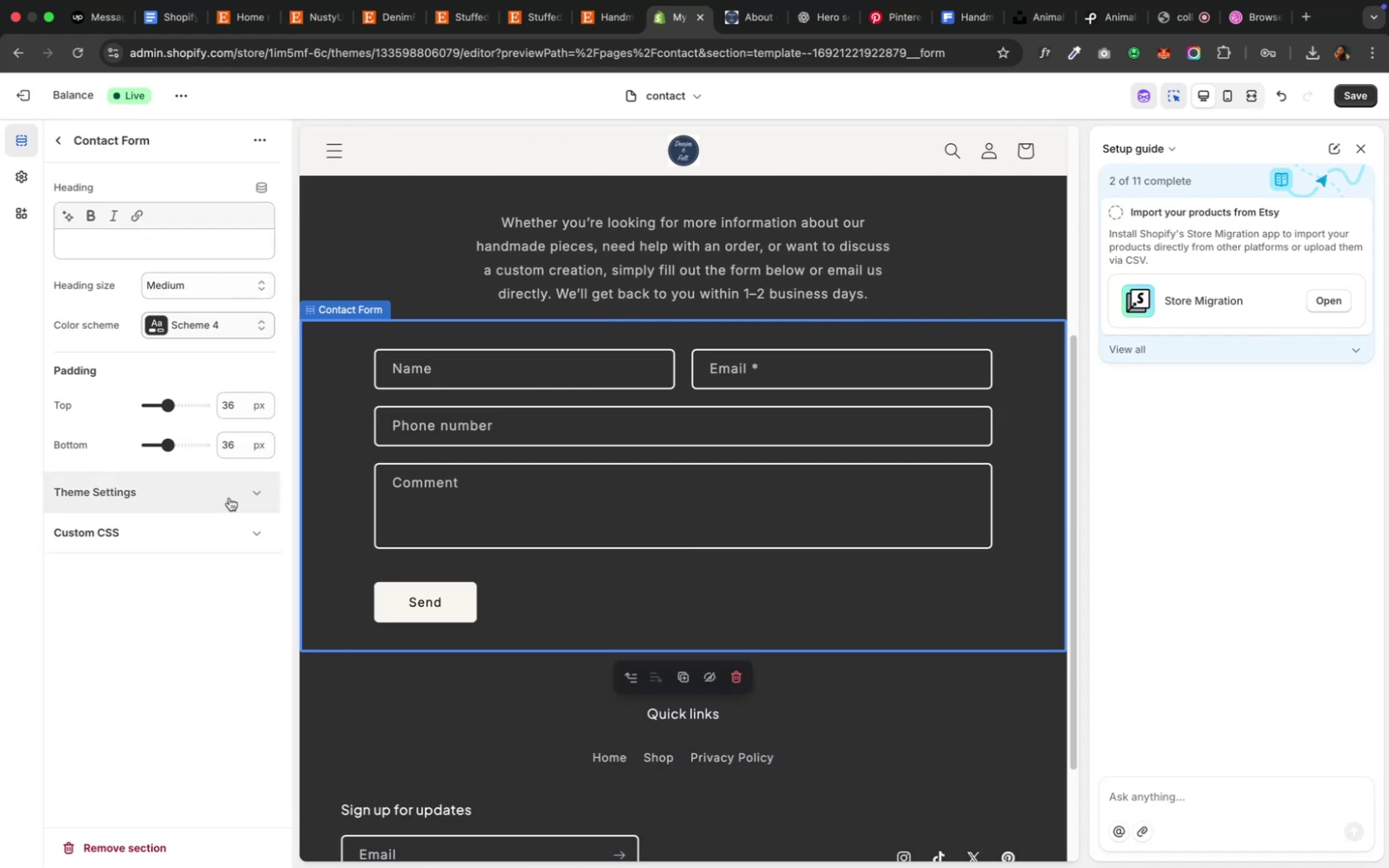 
wait(5.54)
 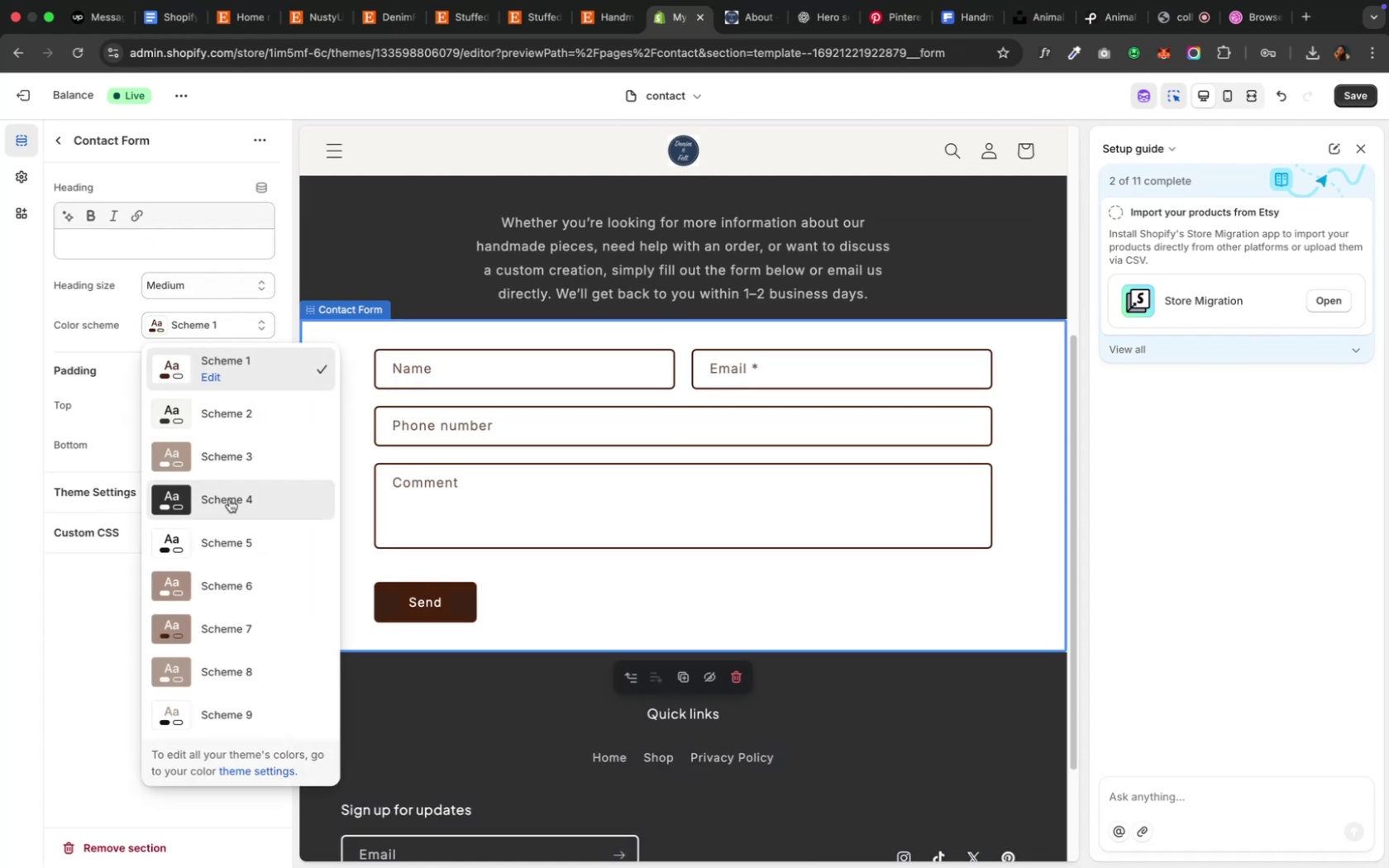 
left_click([225, 332])
 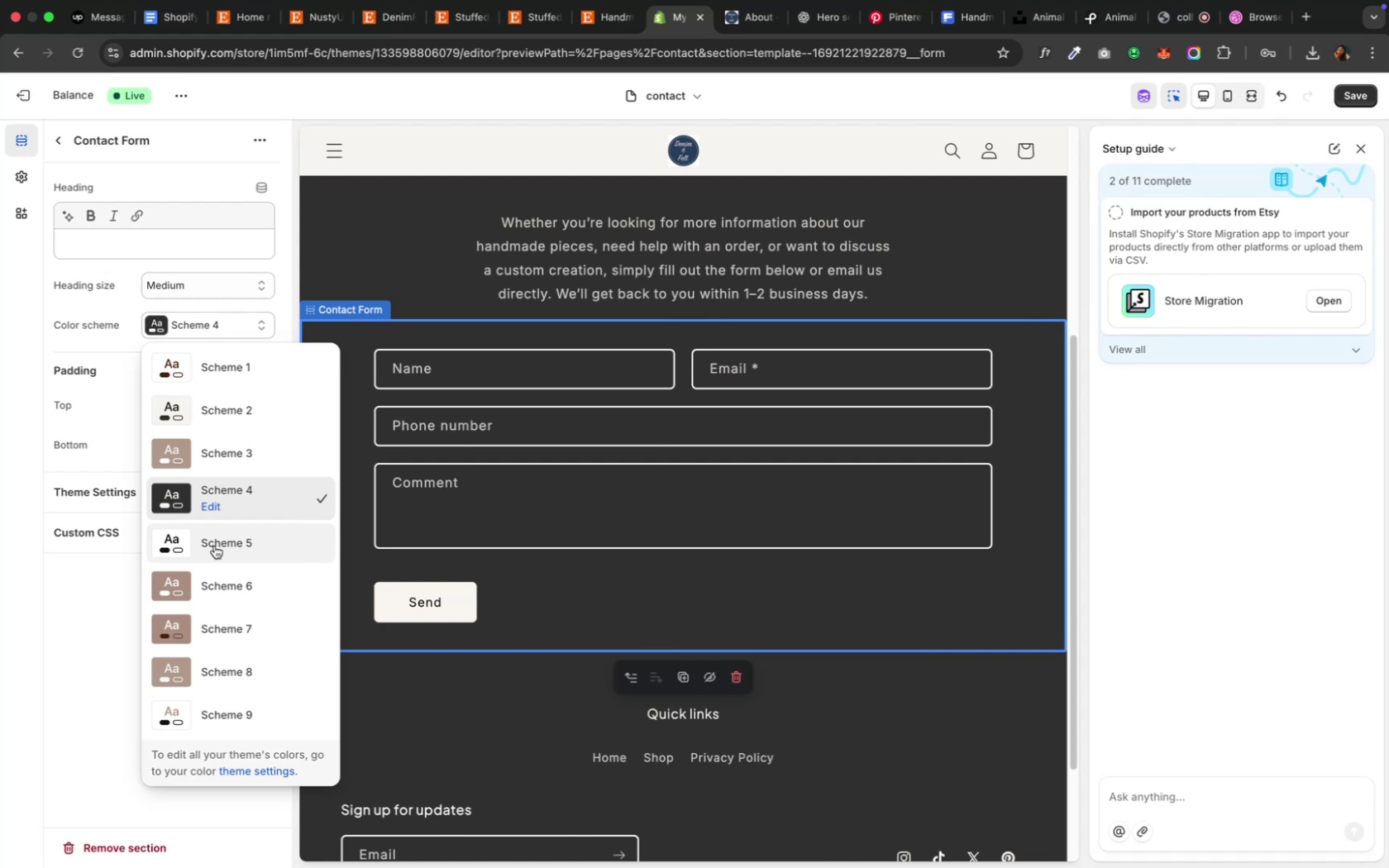 
left_click([213, 574])
 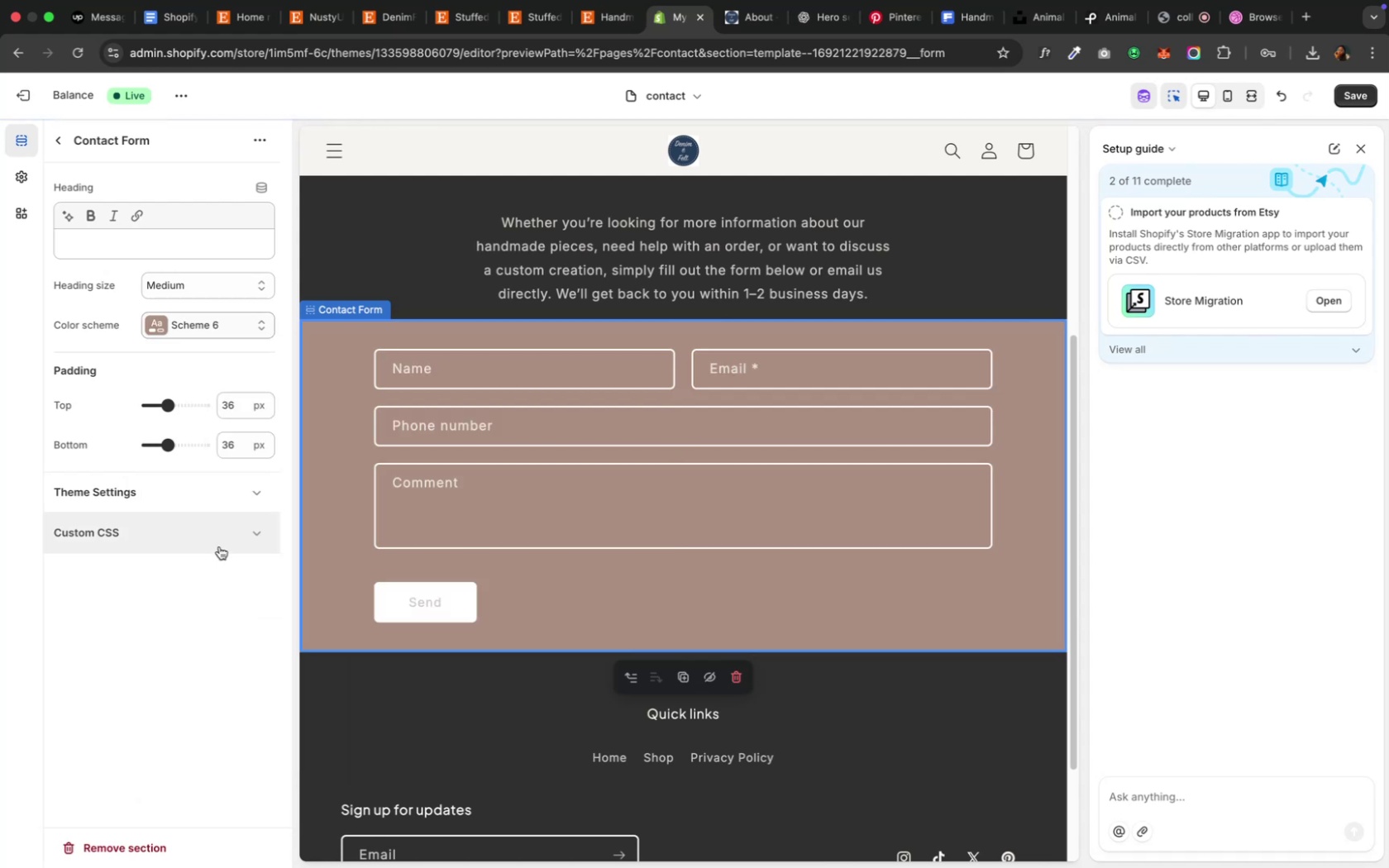 
wait(5.82)
 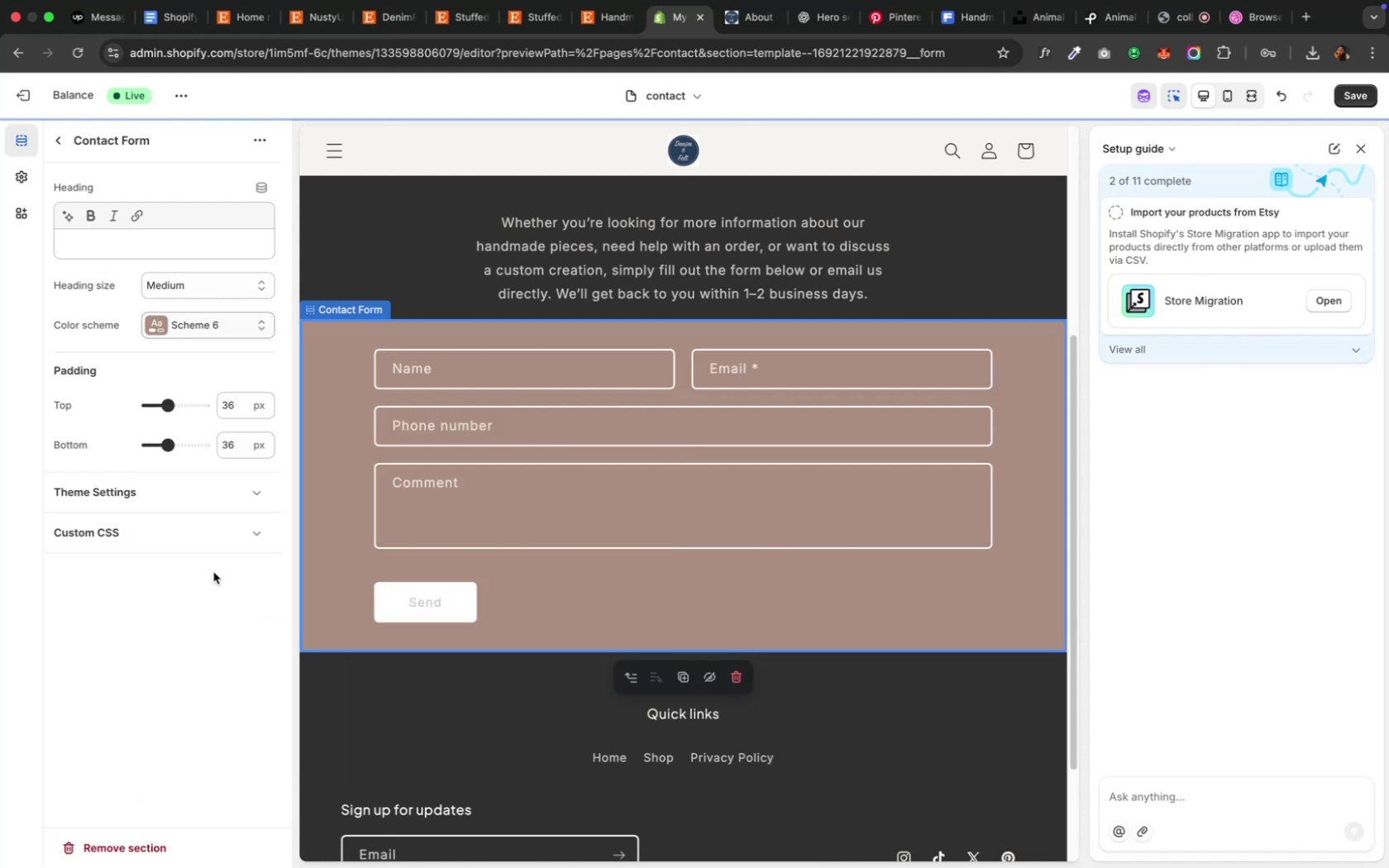 
left_click([329, 255])
 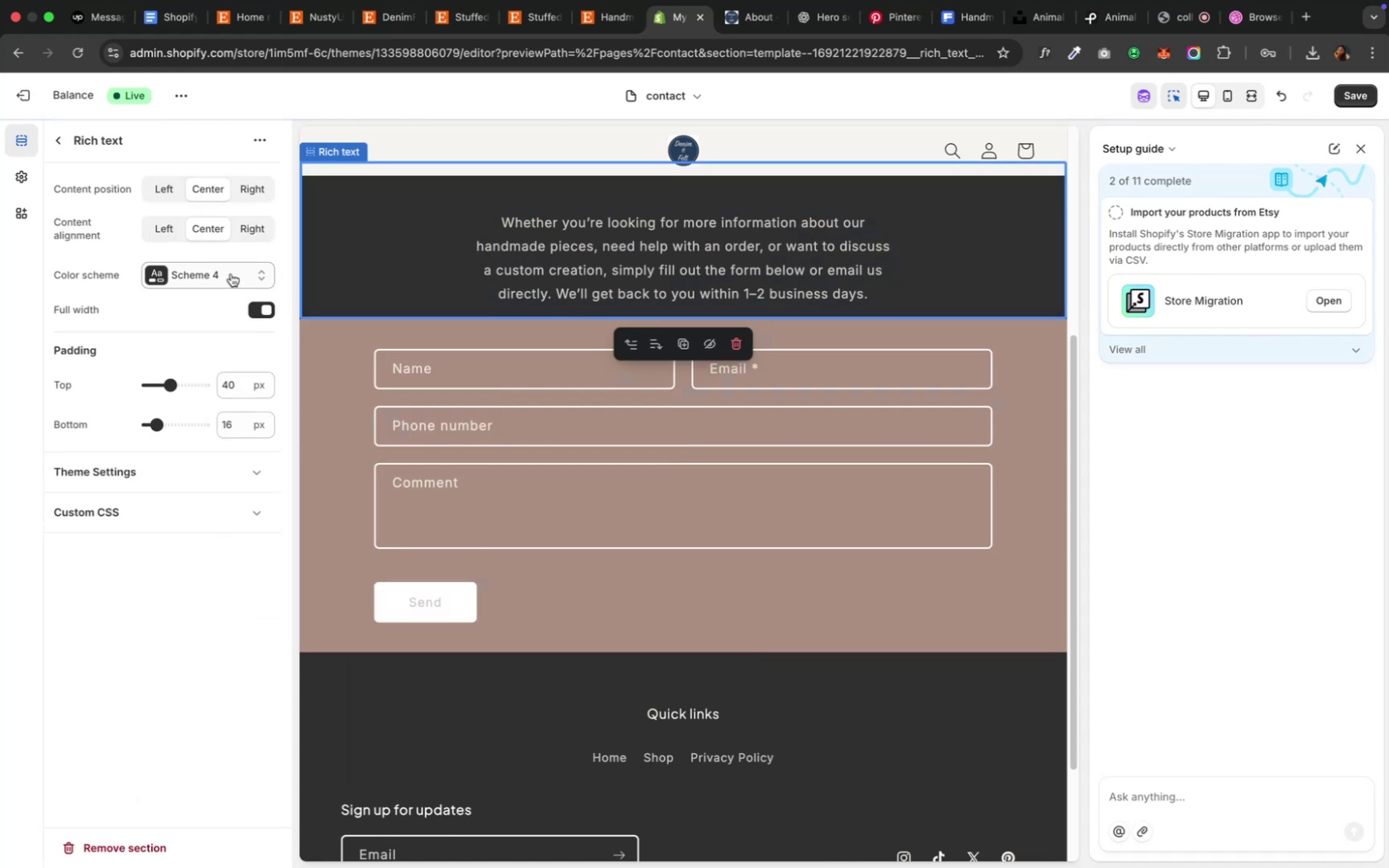 
left_click([230, 270])
 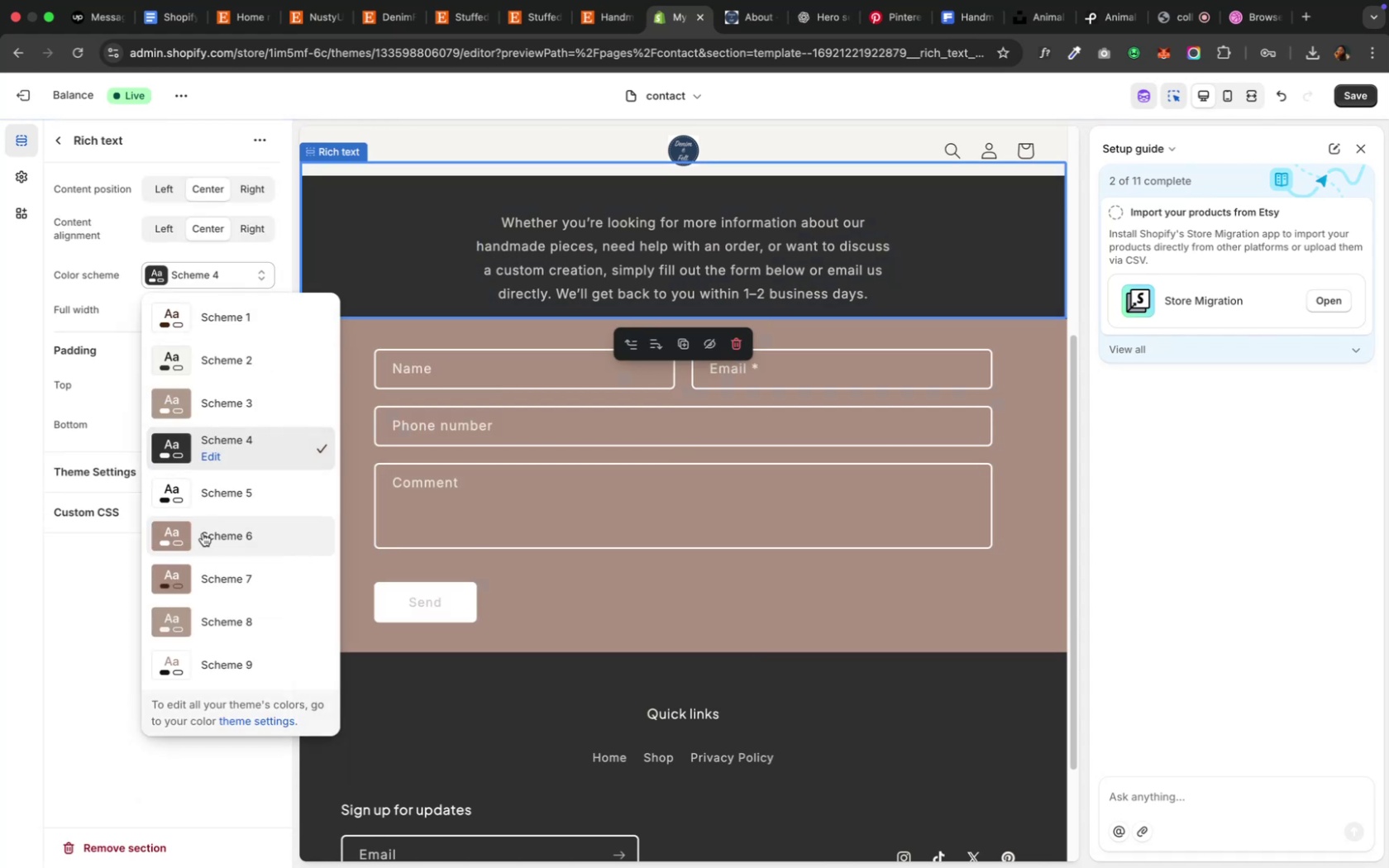 
left_click([203, 539])
 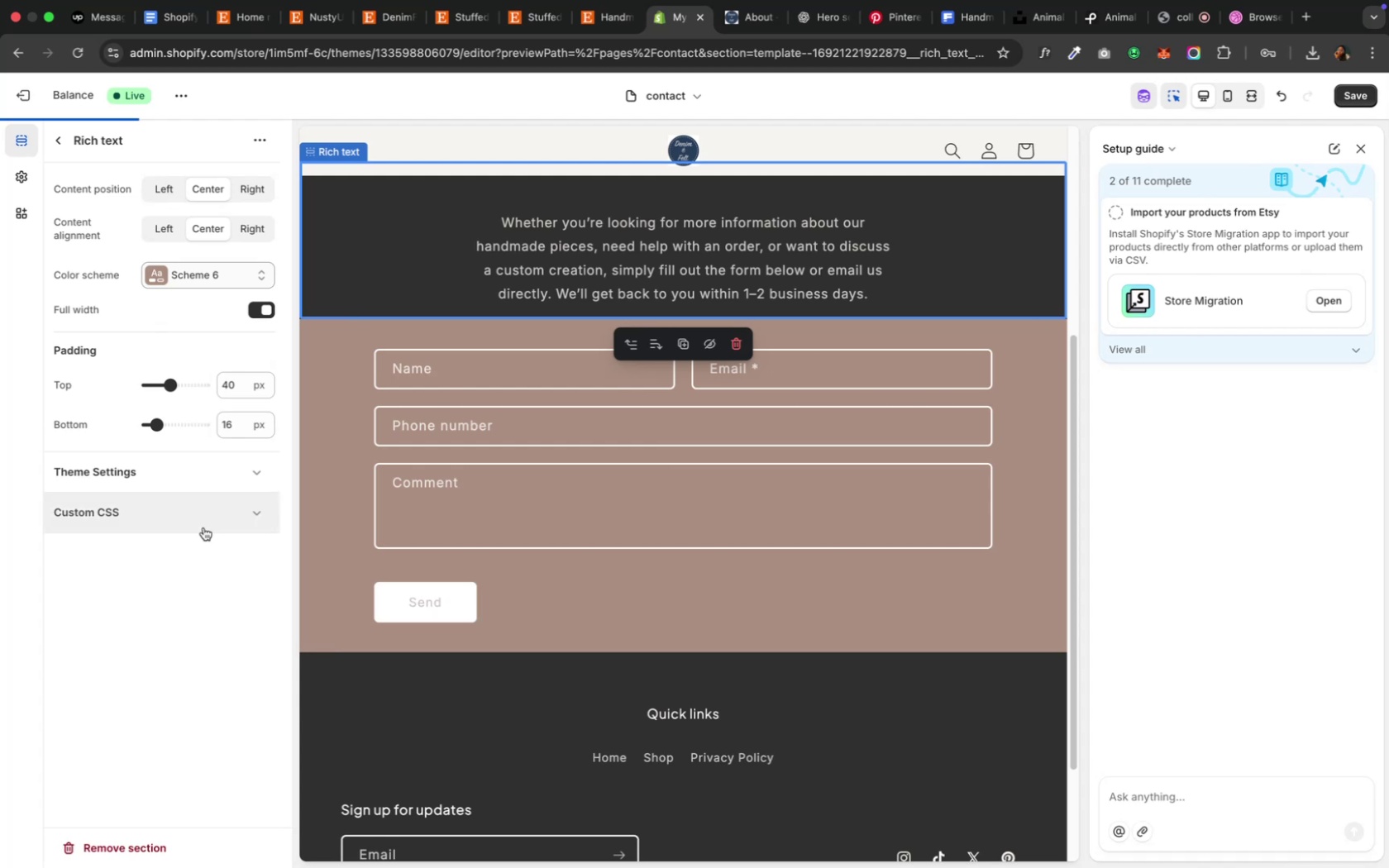 
wait(5.37)
 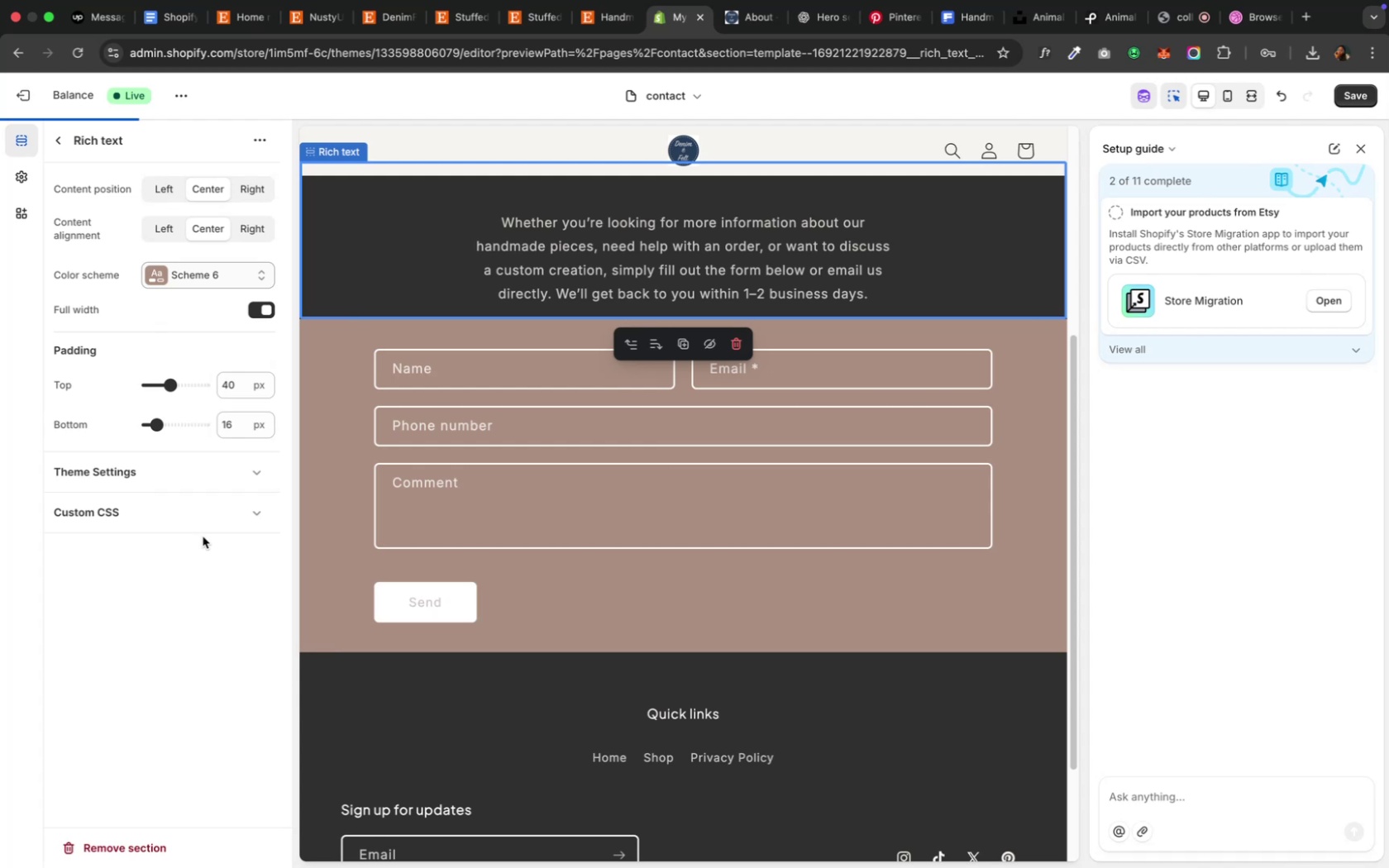 
scroll: coordinate [439, 408], scroll_direction: up, amount: 8.0
 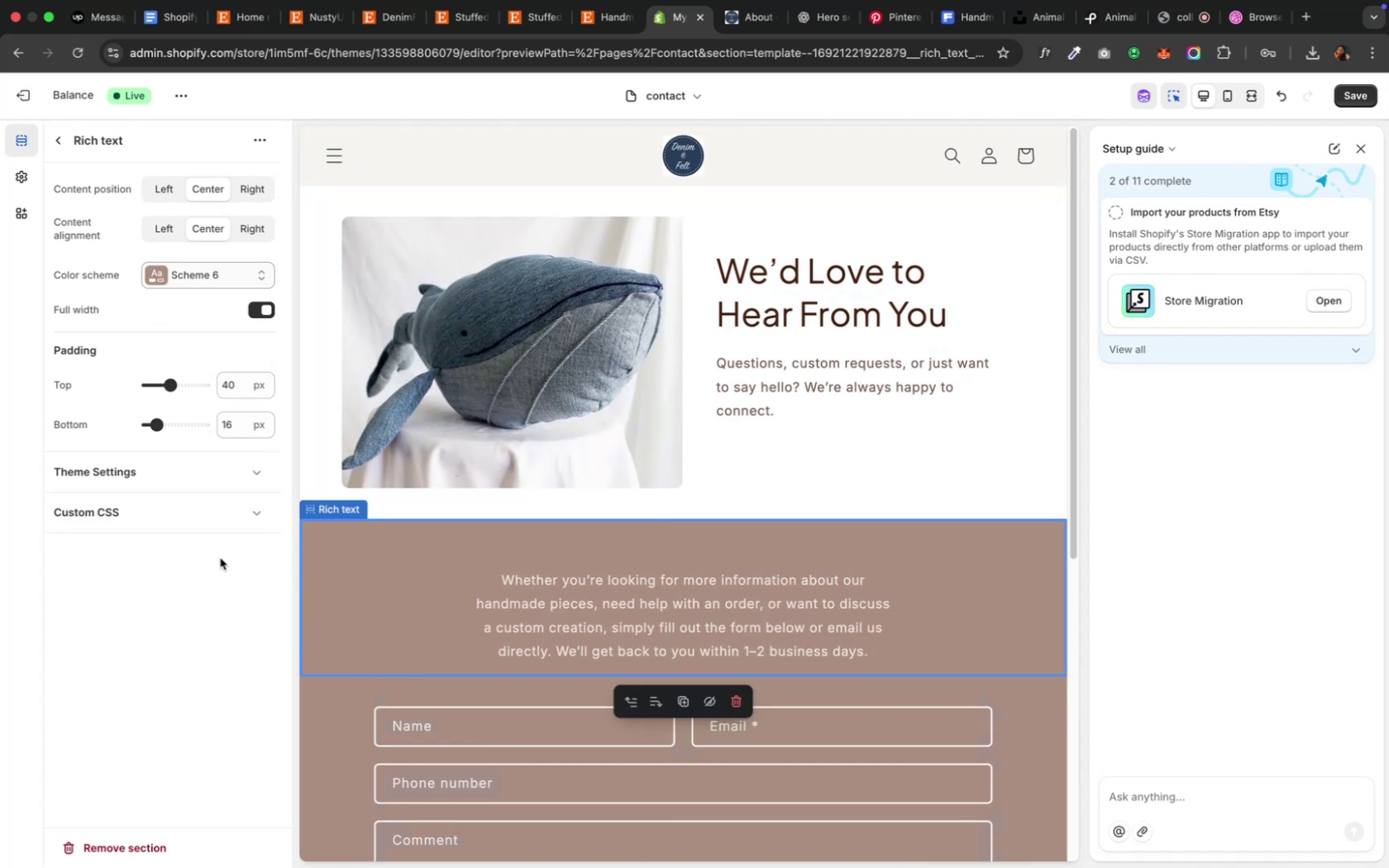 
left_click([219, 559])
 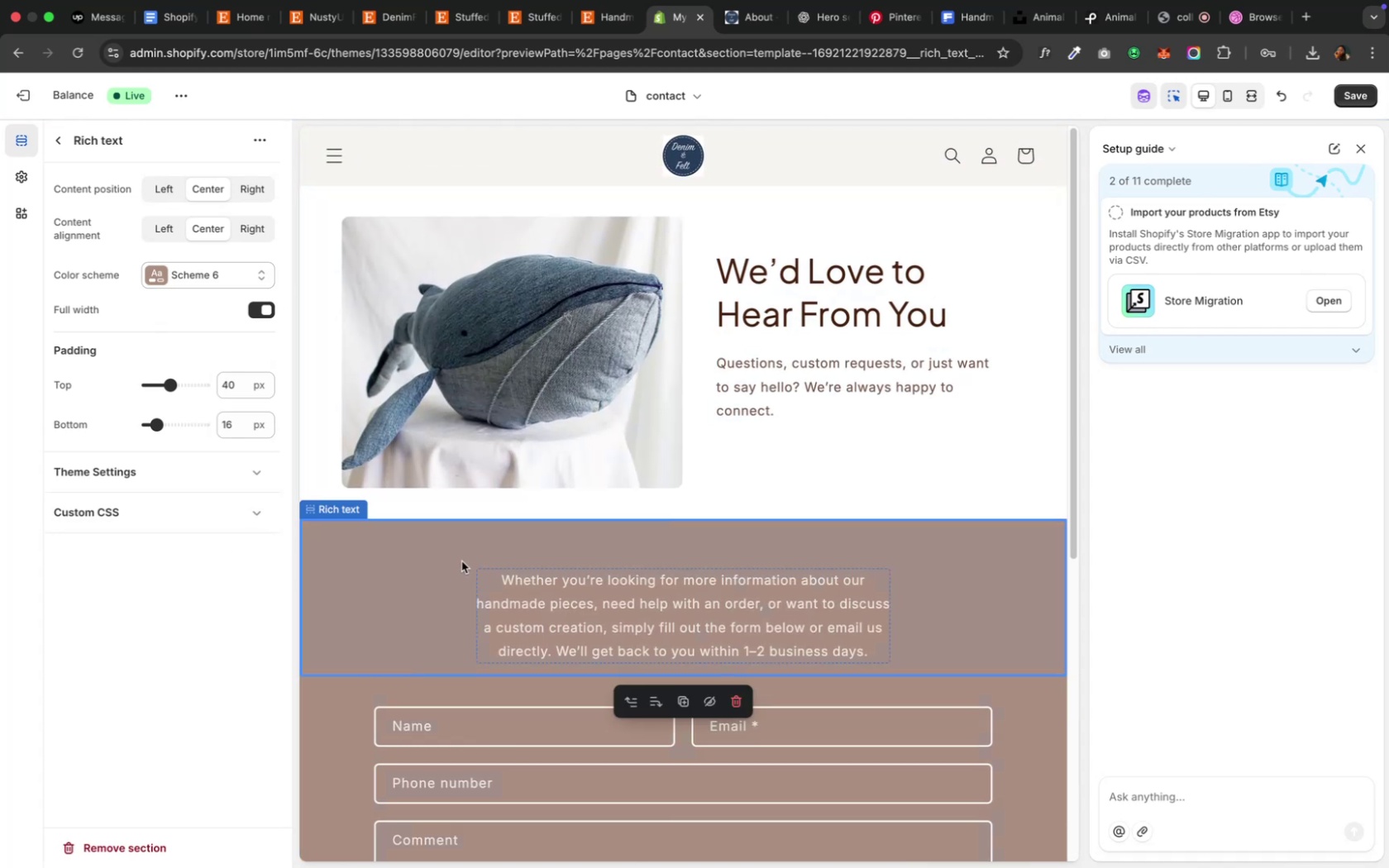 
scroll: coordinate [461, 559], scroll_direction: down, amount: 14.0
 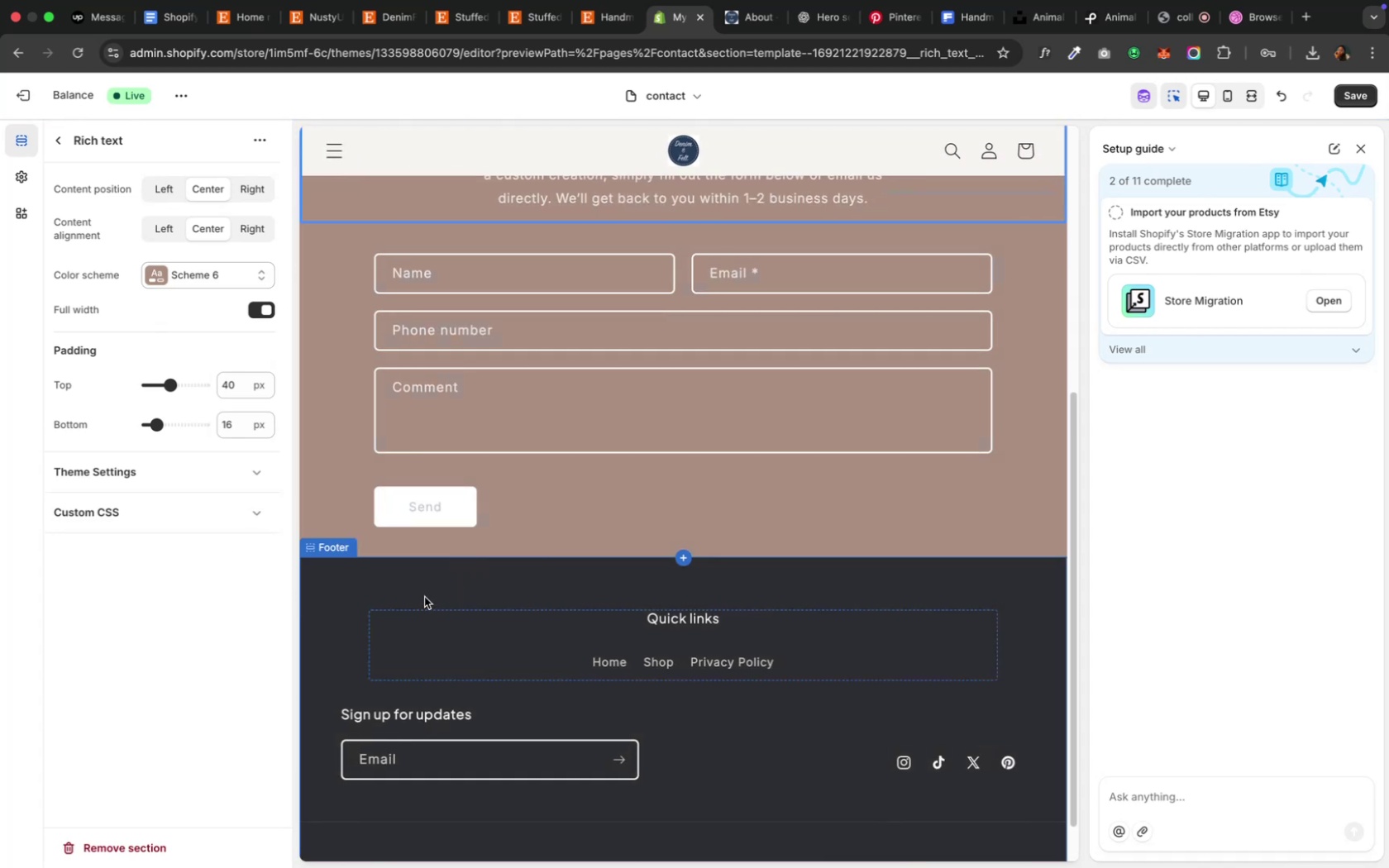 
left_click([392, 592])
 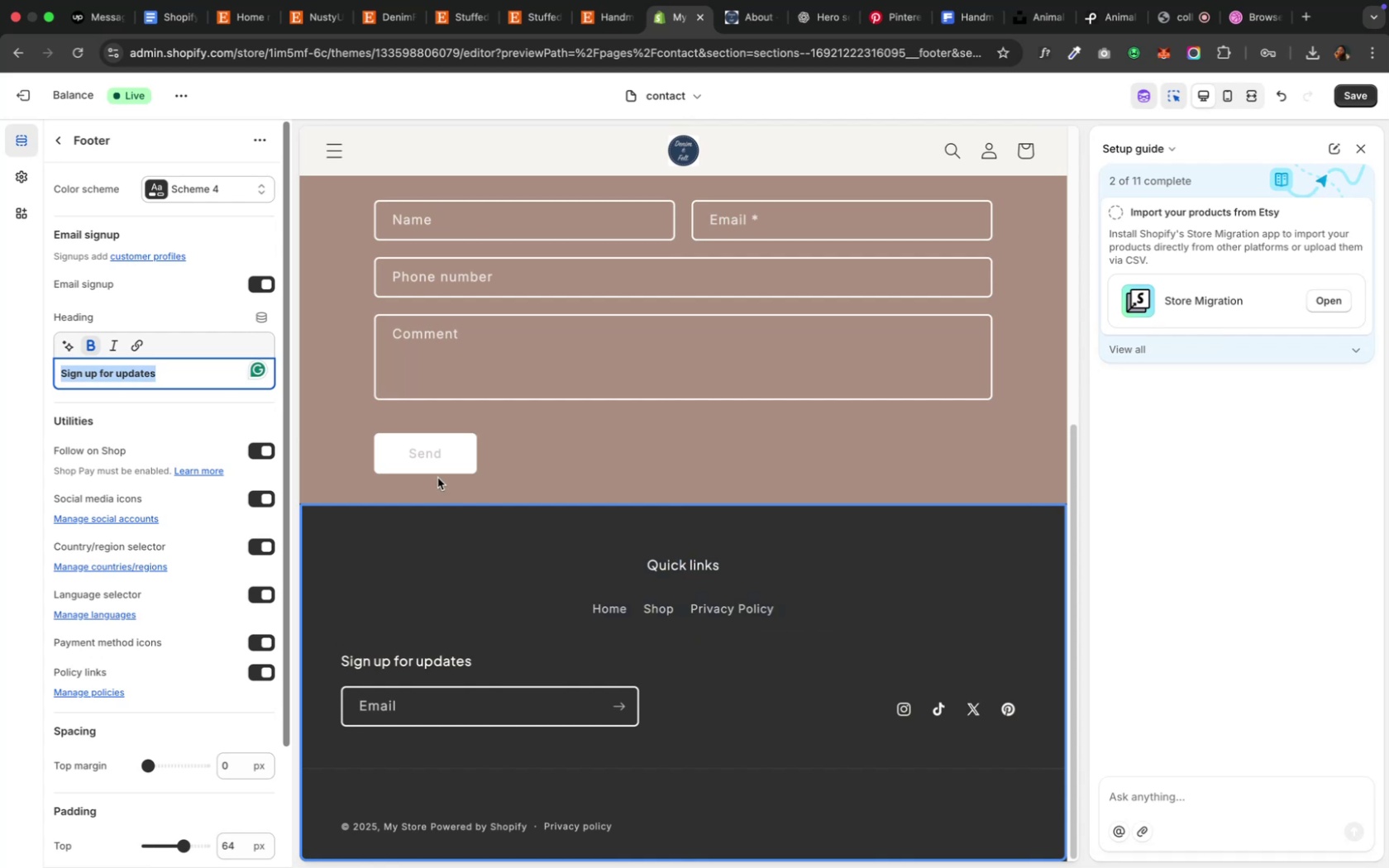 
scroll: coordinate [439, 479], scroll_direction: none, amount: 0.0
 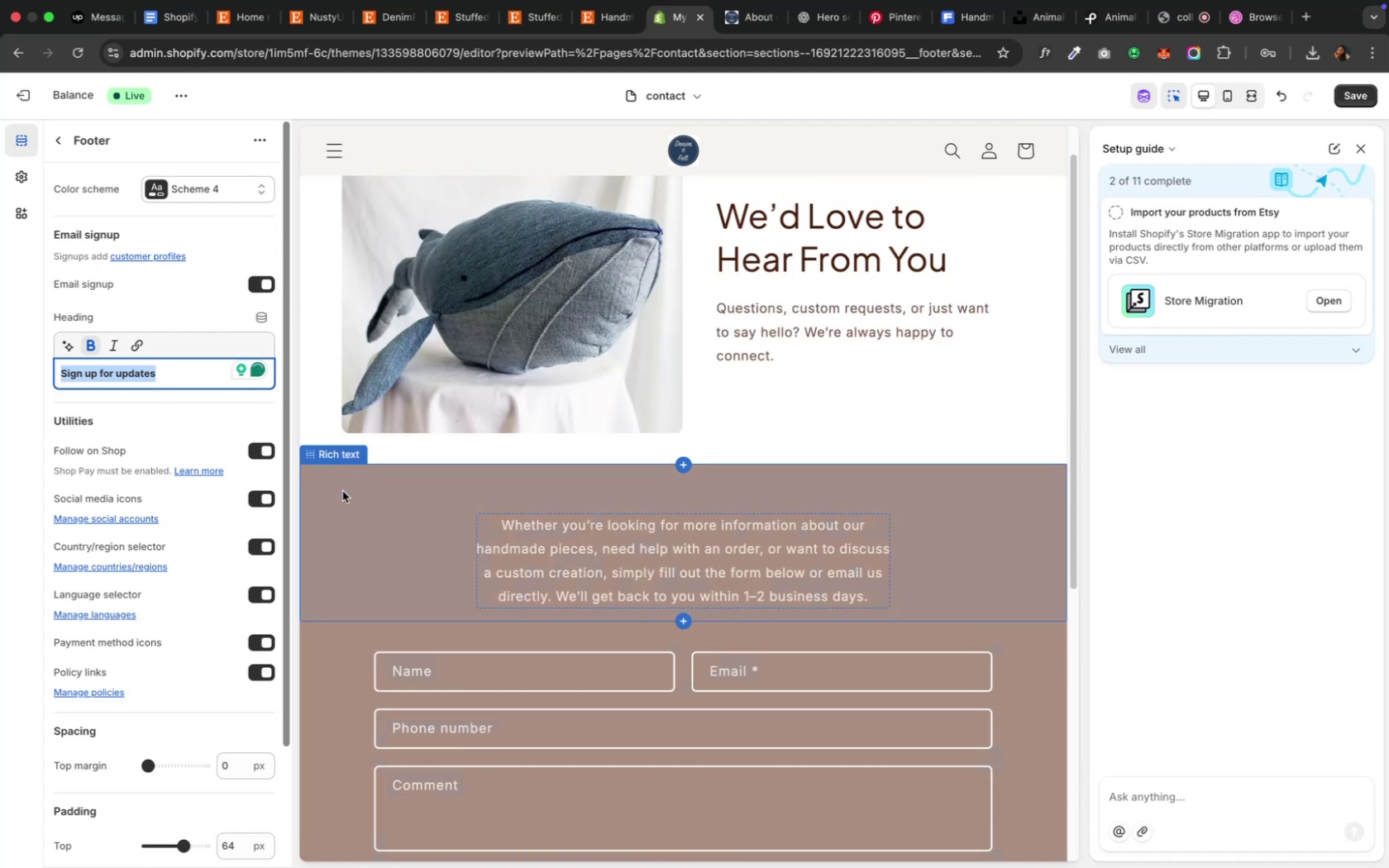 
wait(6.69)
 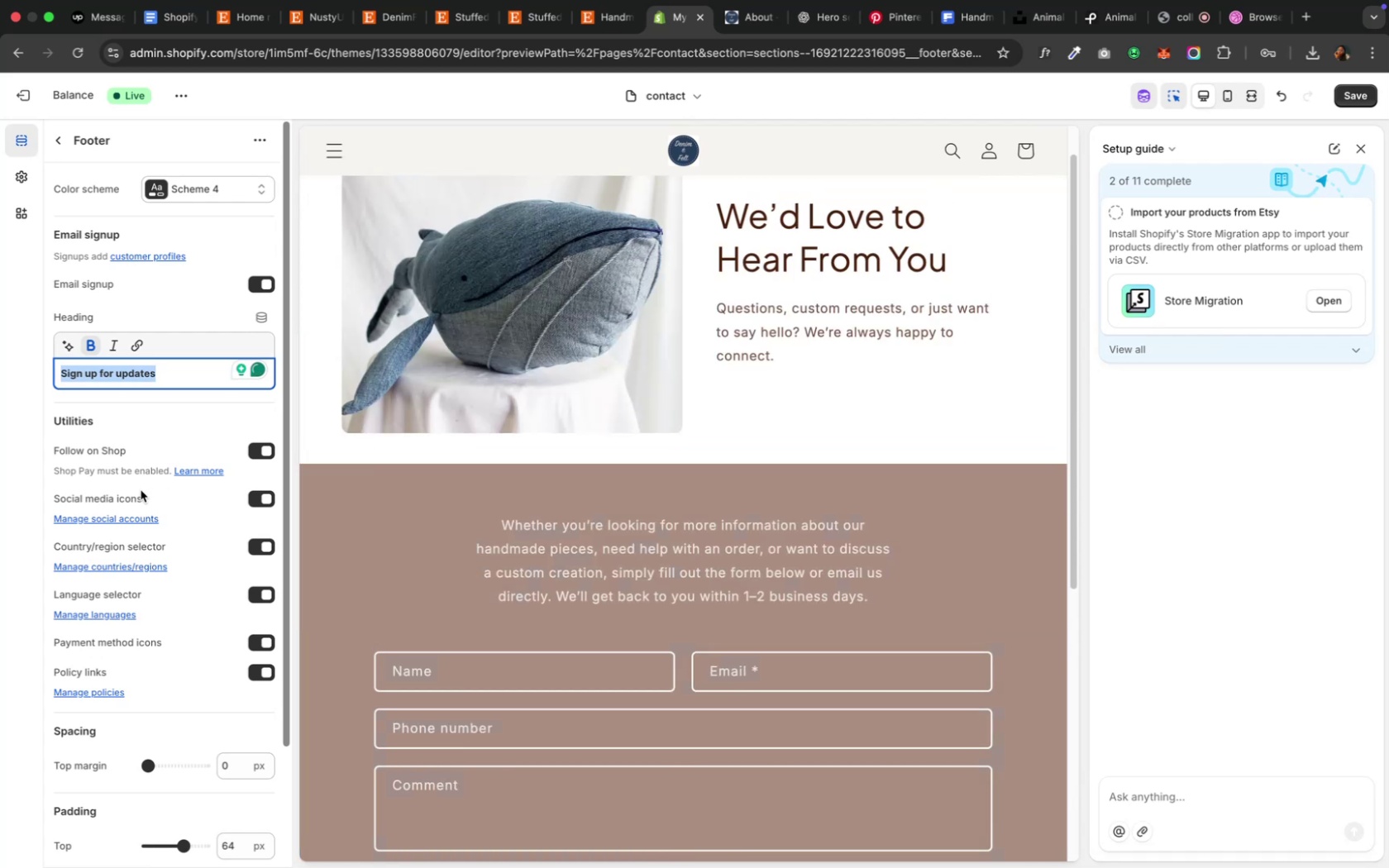 
left_click([218, 284])
 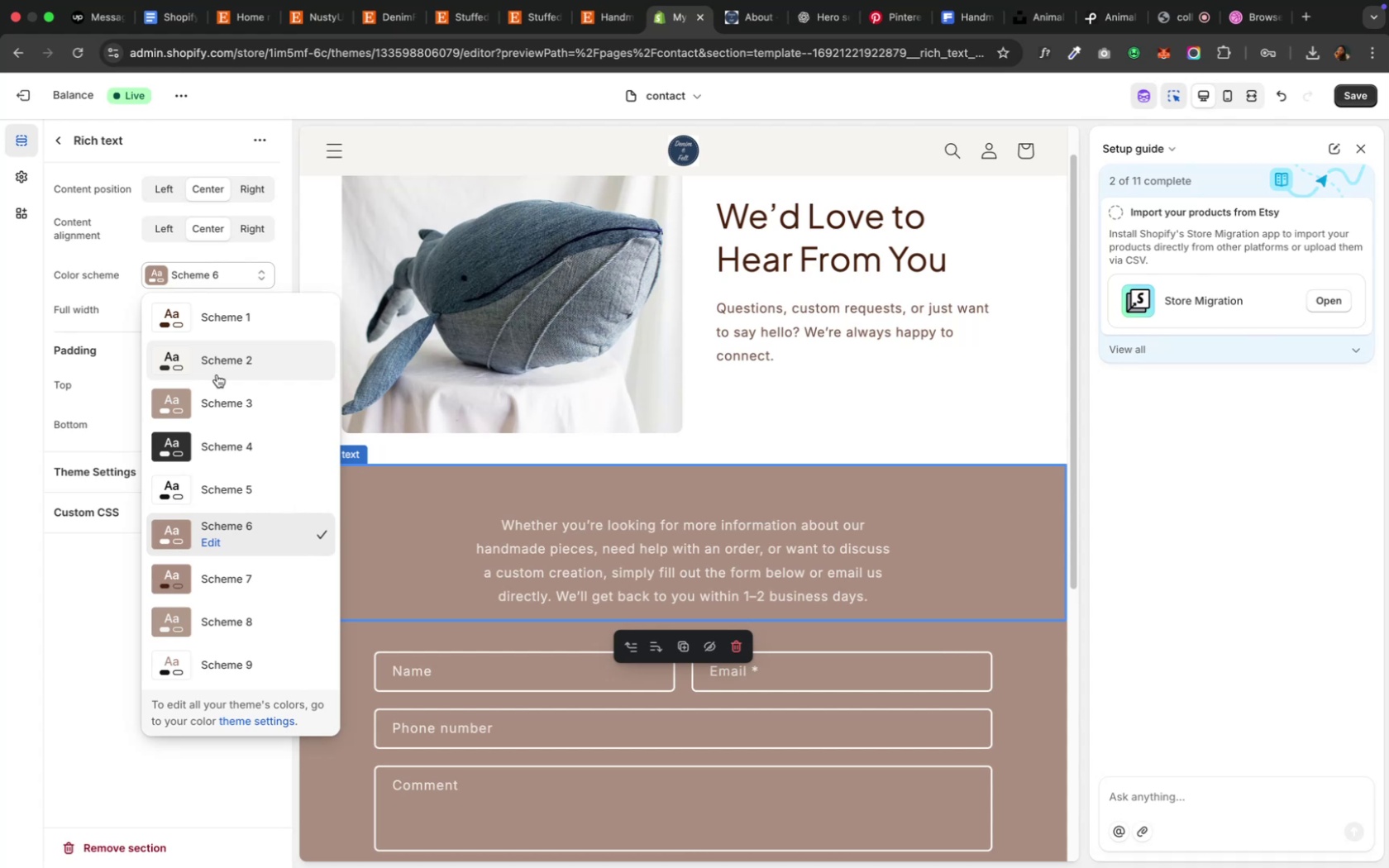 
left_click([704, 409])
 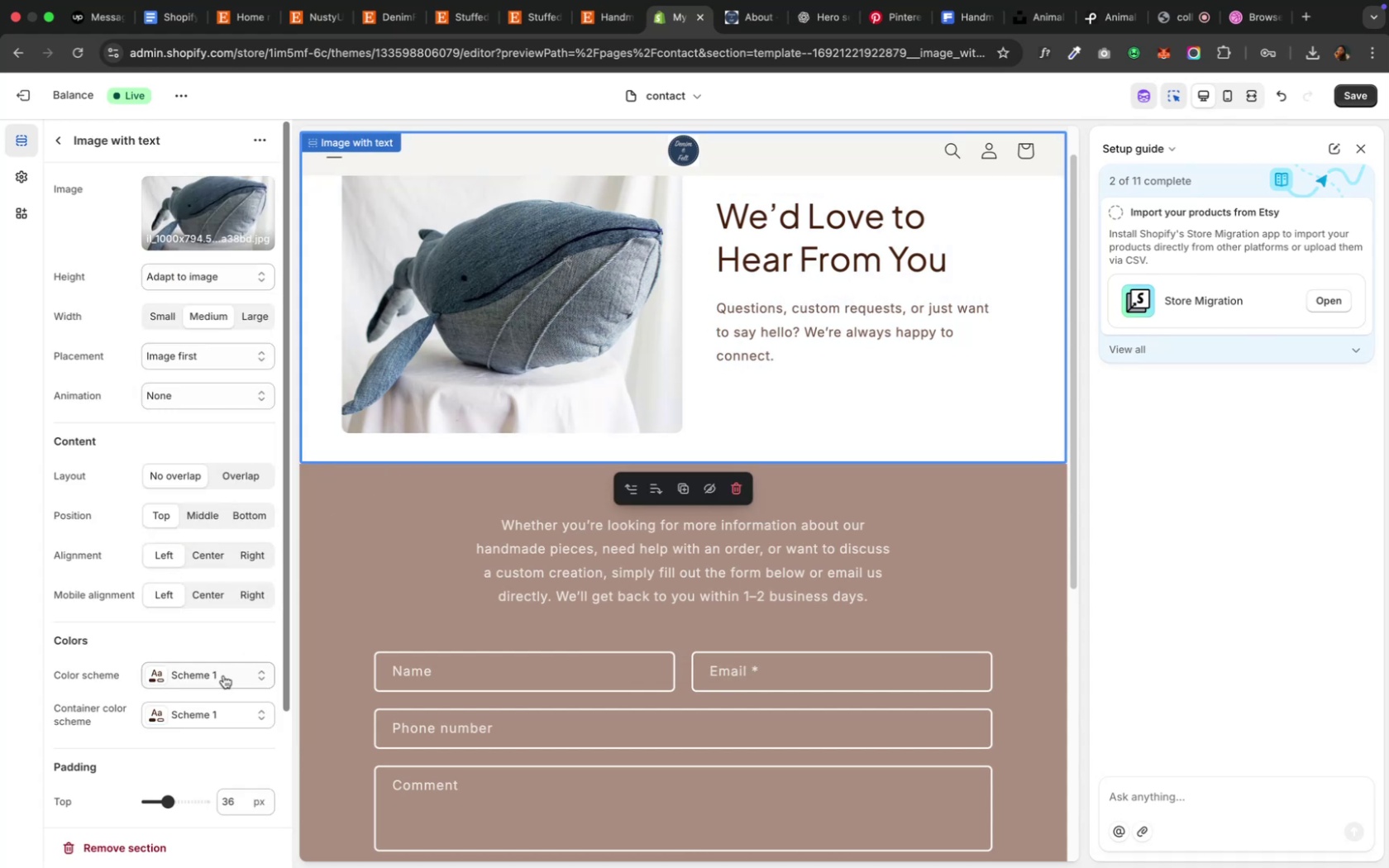 
left_click([406, 548])
 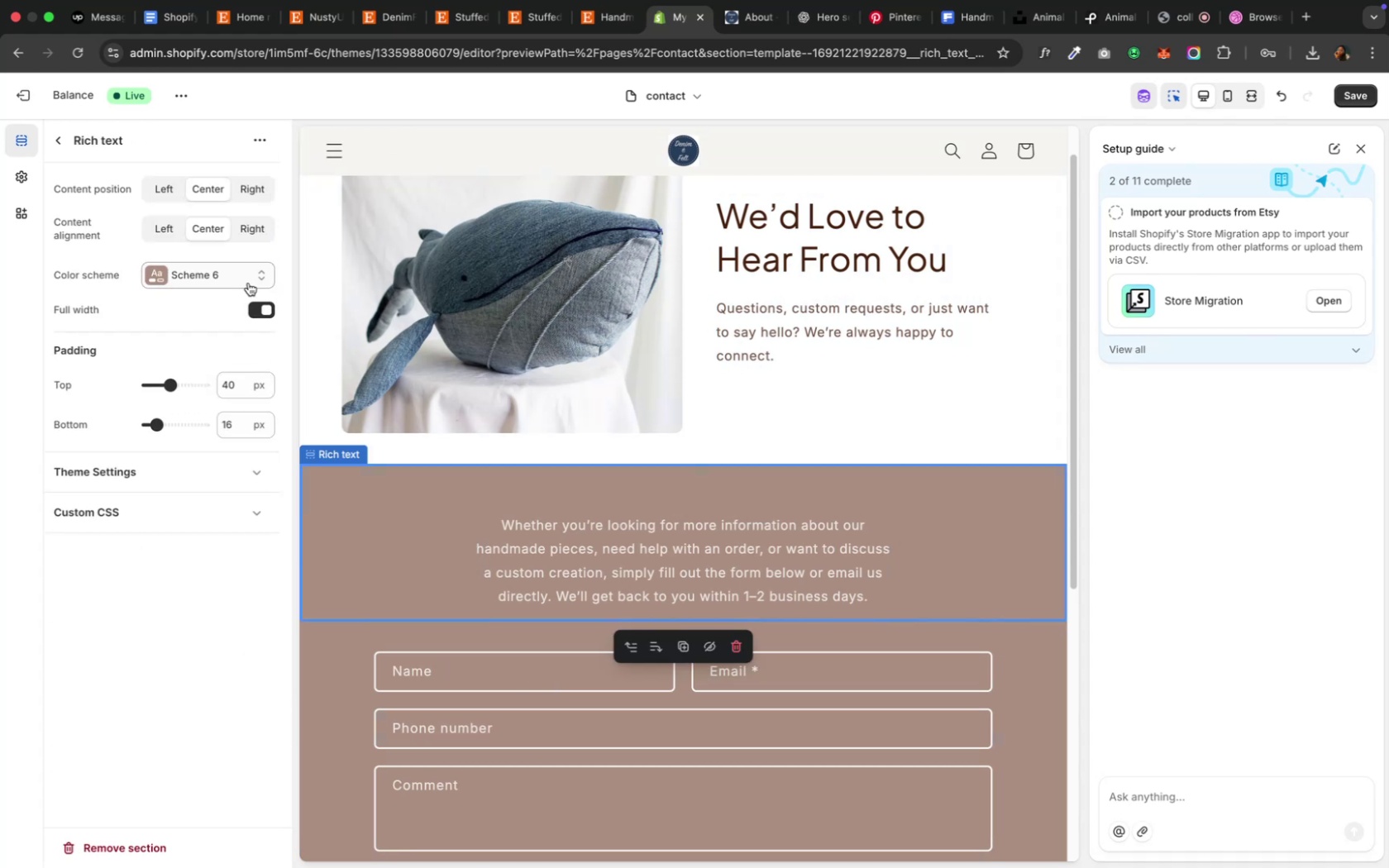 
left_click([241, 277])
 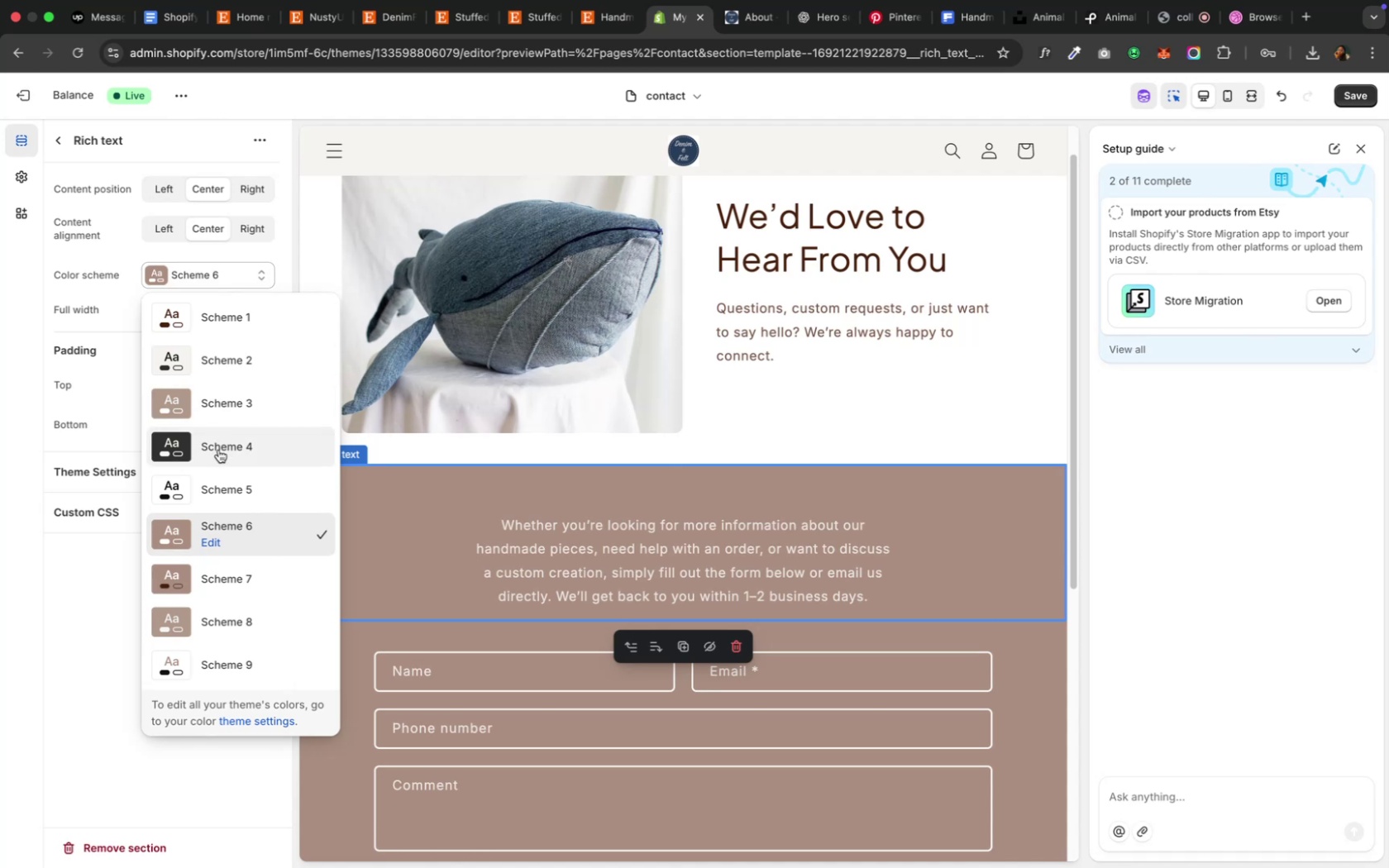 
left_click([220, 484])
 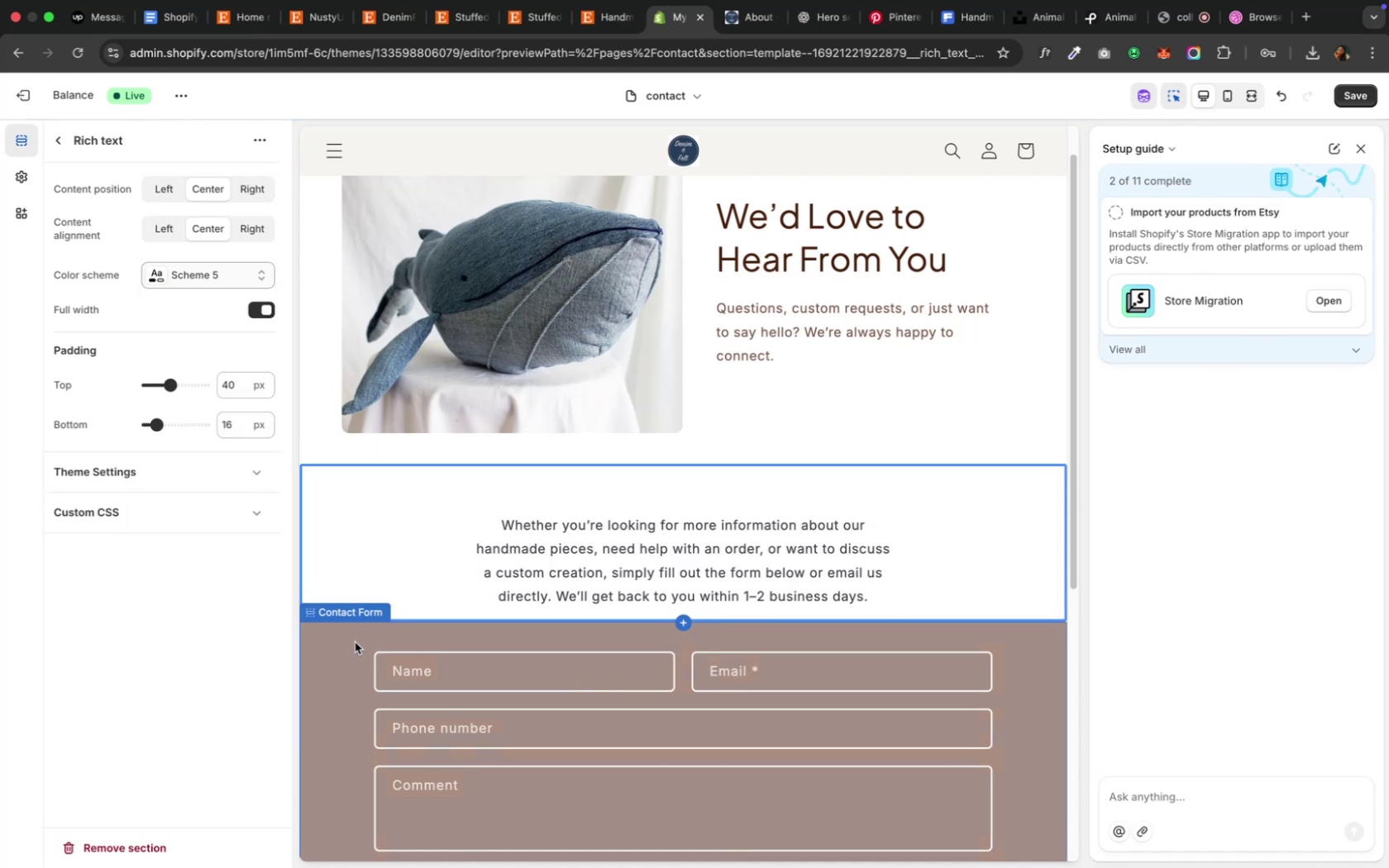 
left_click([353, 651])
 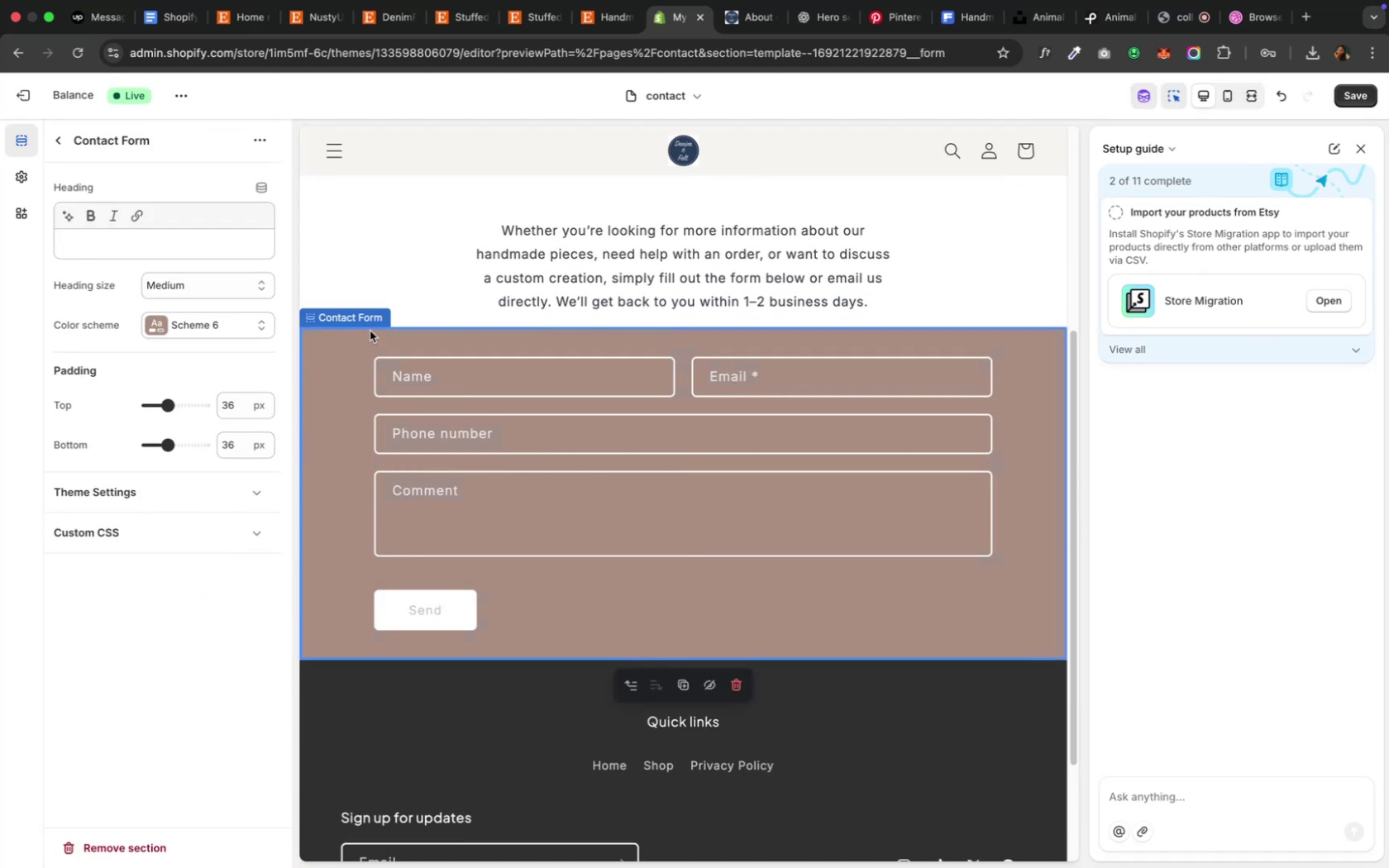 
left_click([408, 264])
 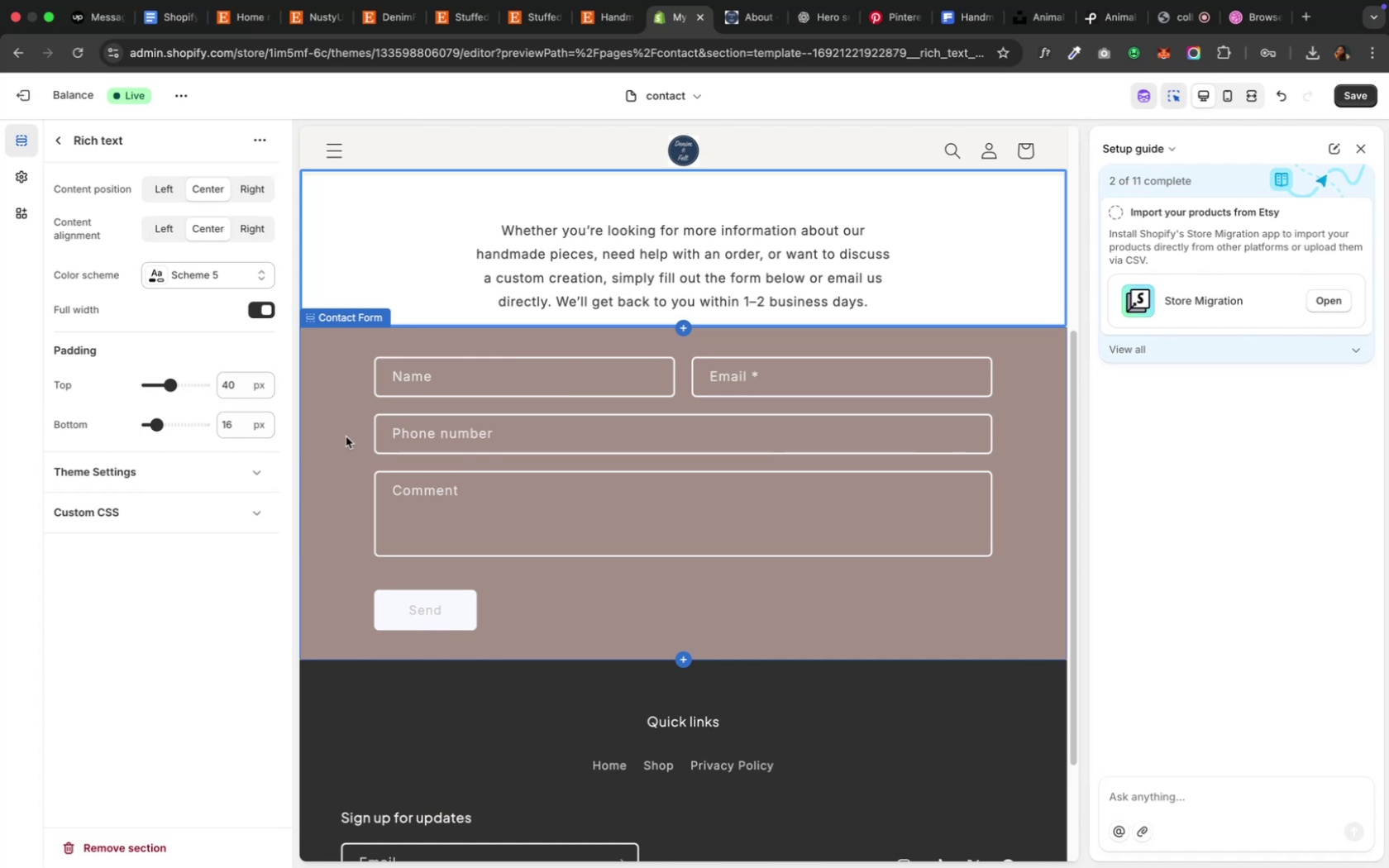 
left_click([346, 436])
 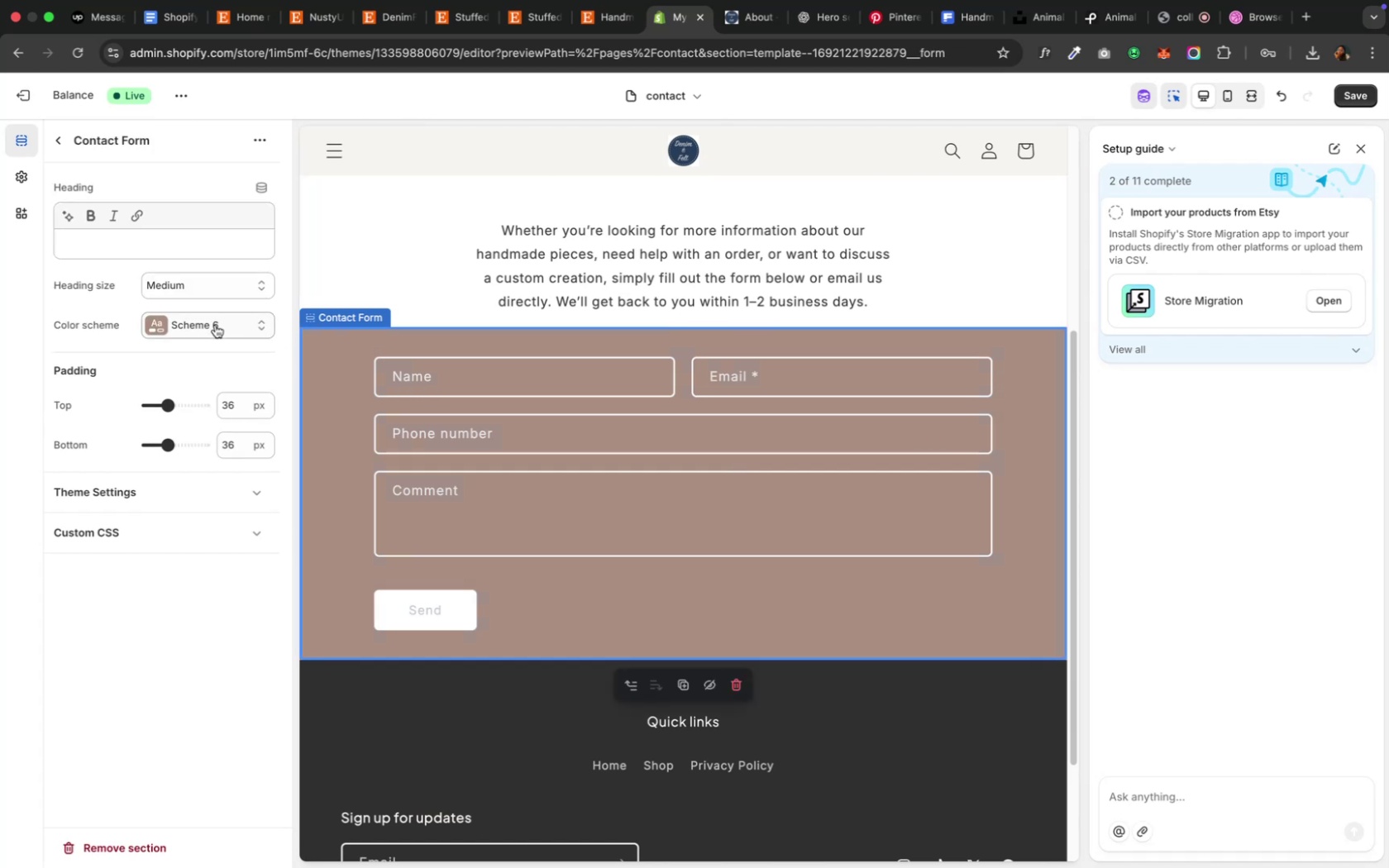 
left_click([215, 330])
 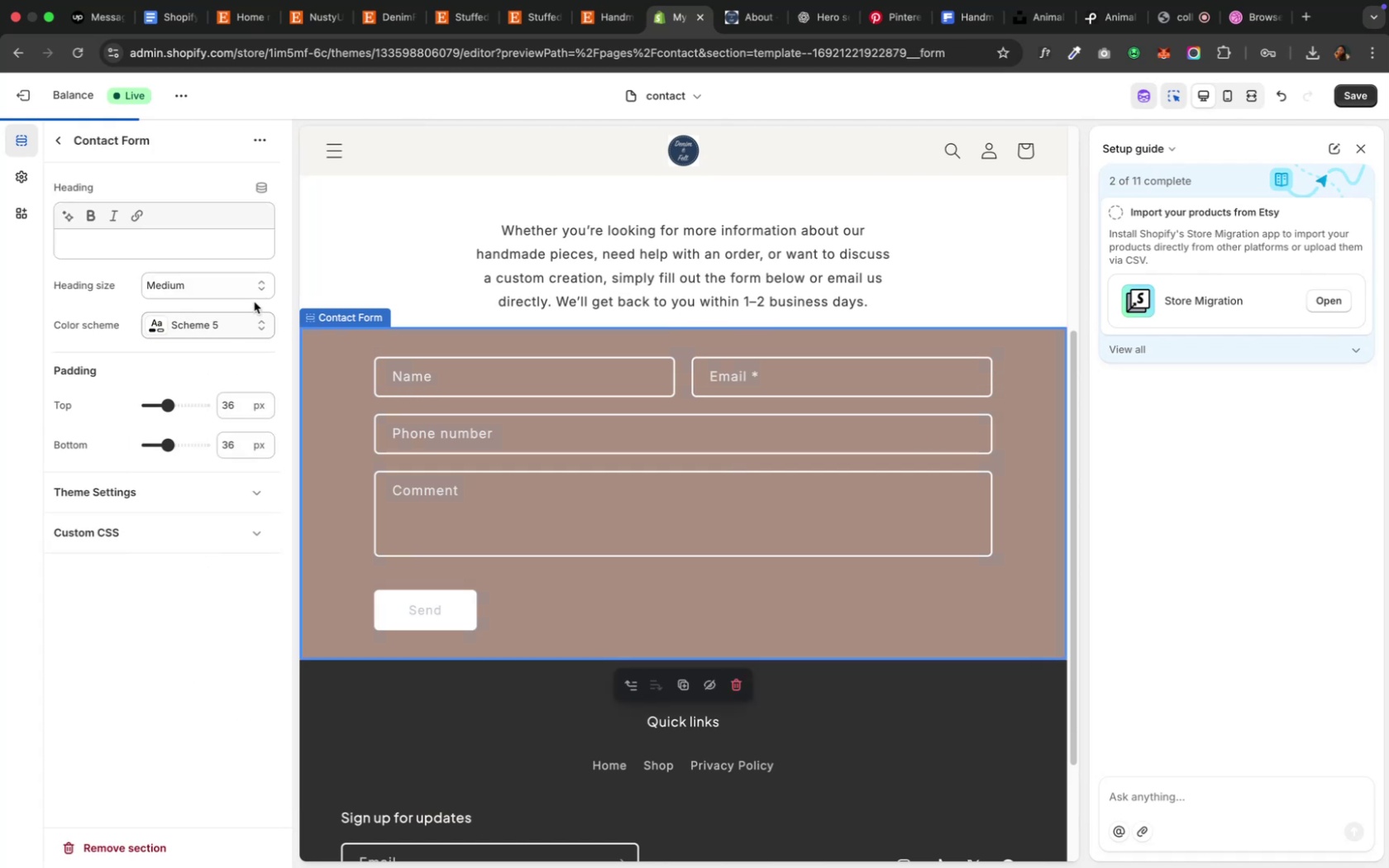 
left_click([254, 298])
 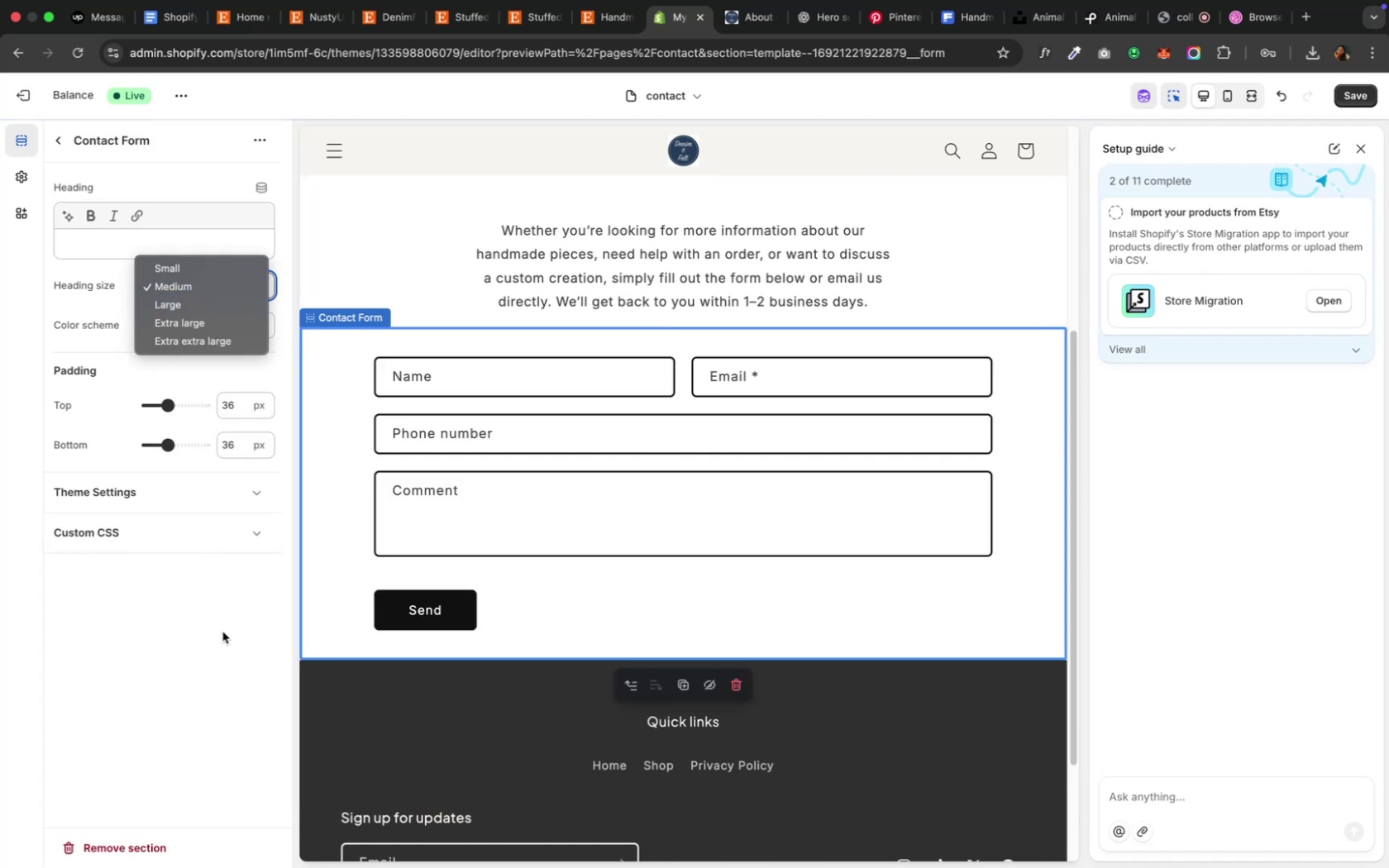 
left_click([222, 632])
 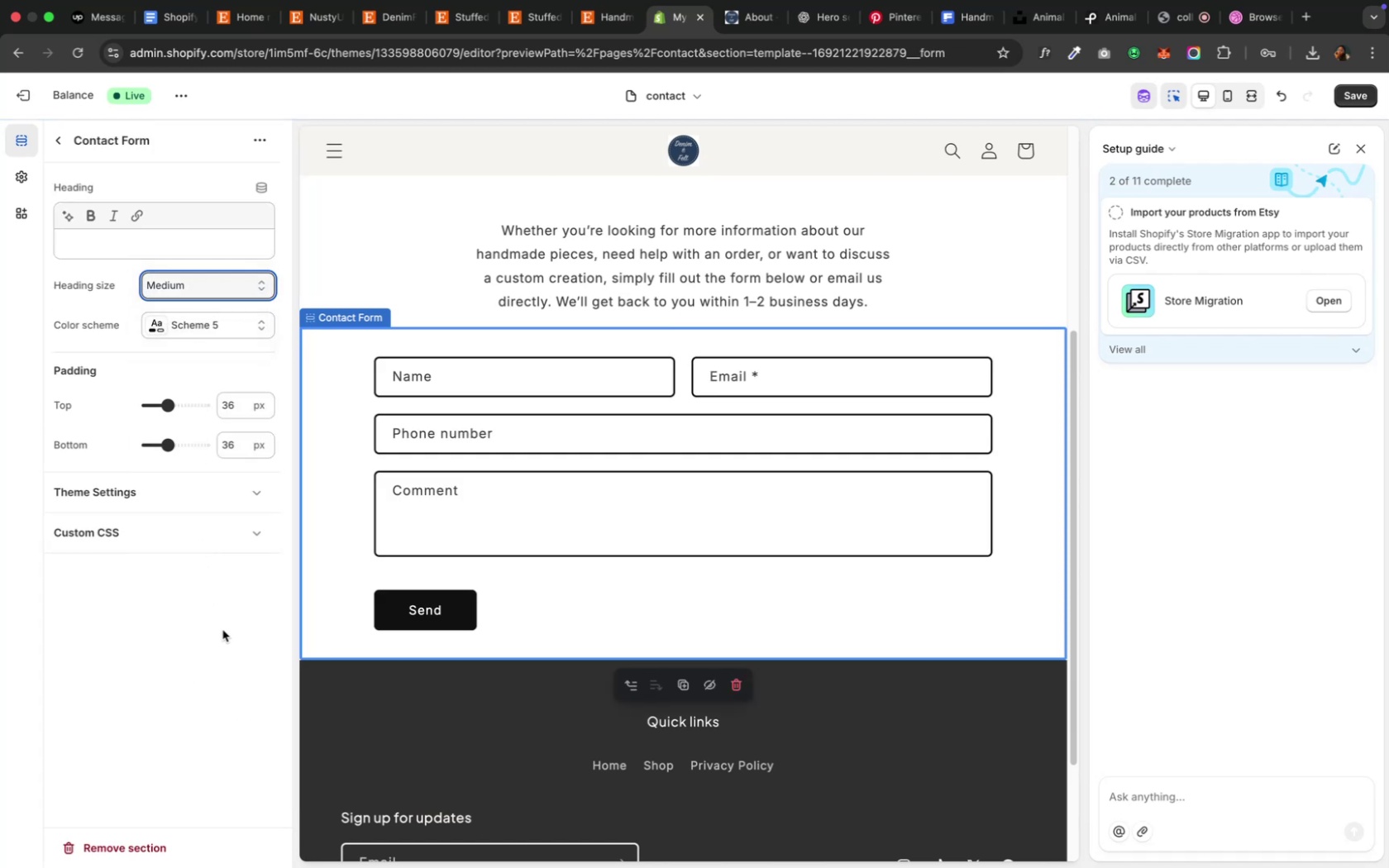 
left_click([222, 630])
 